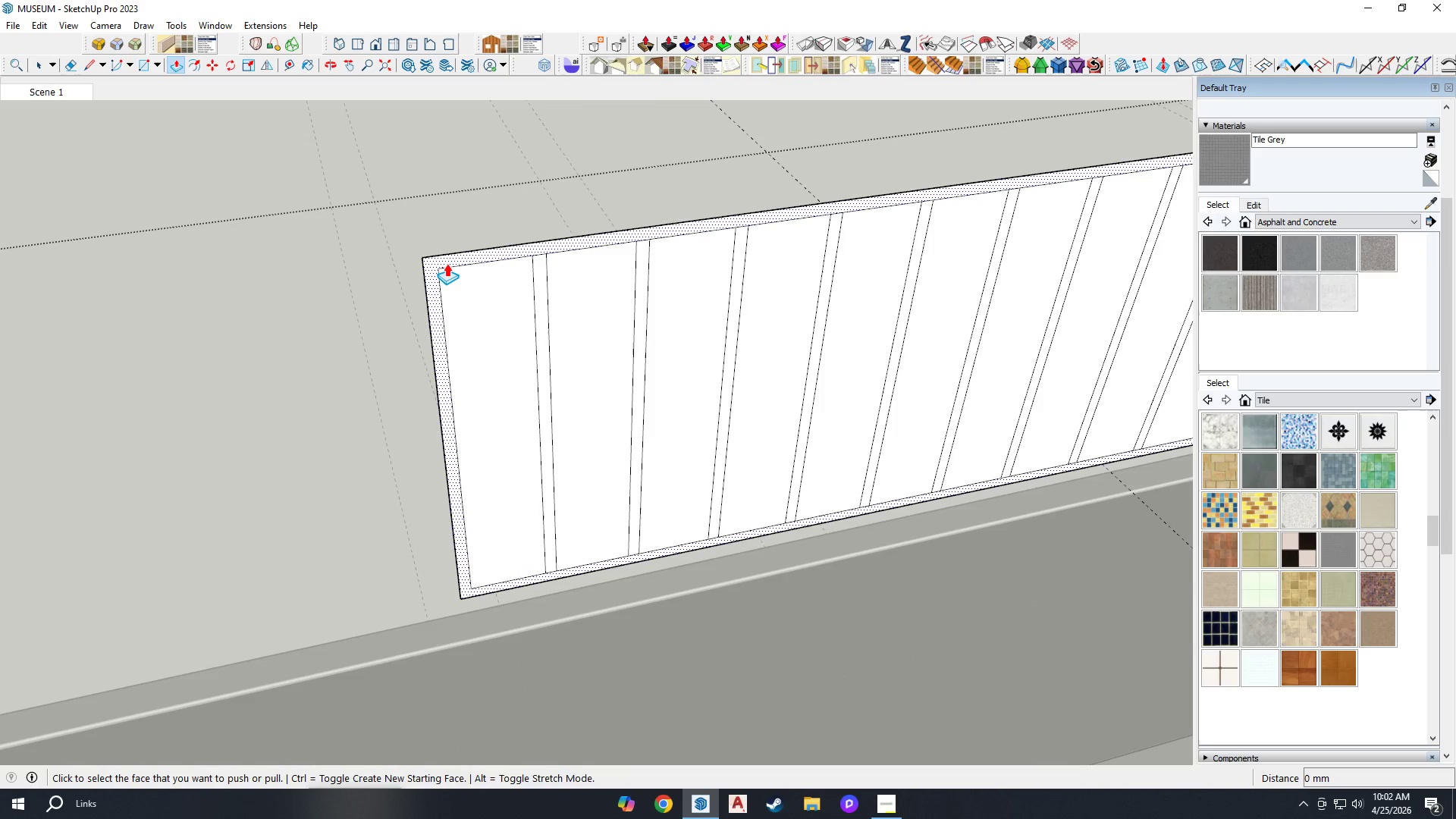 
type(150)
 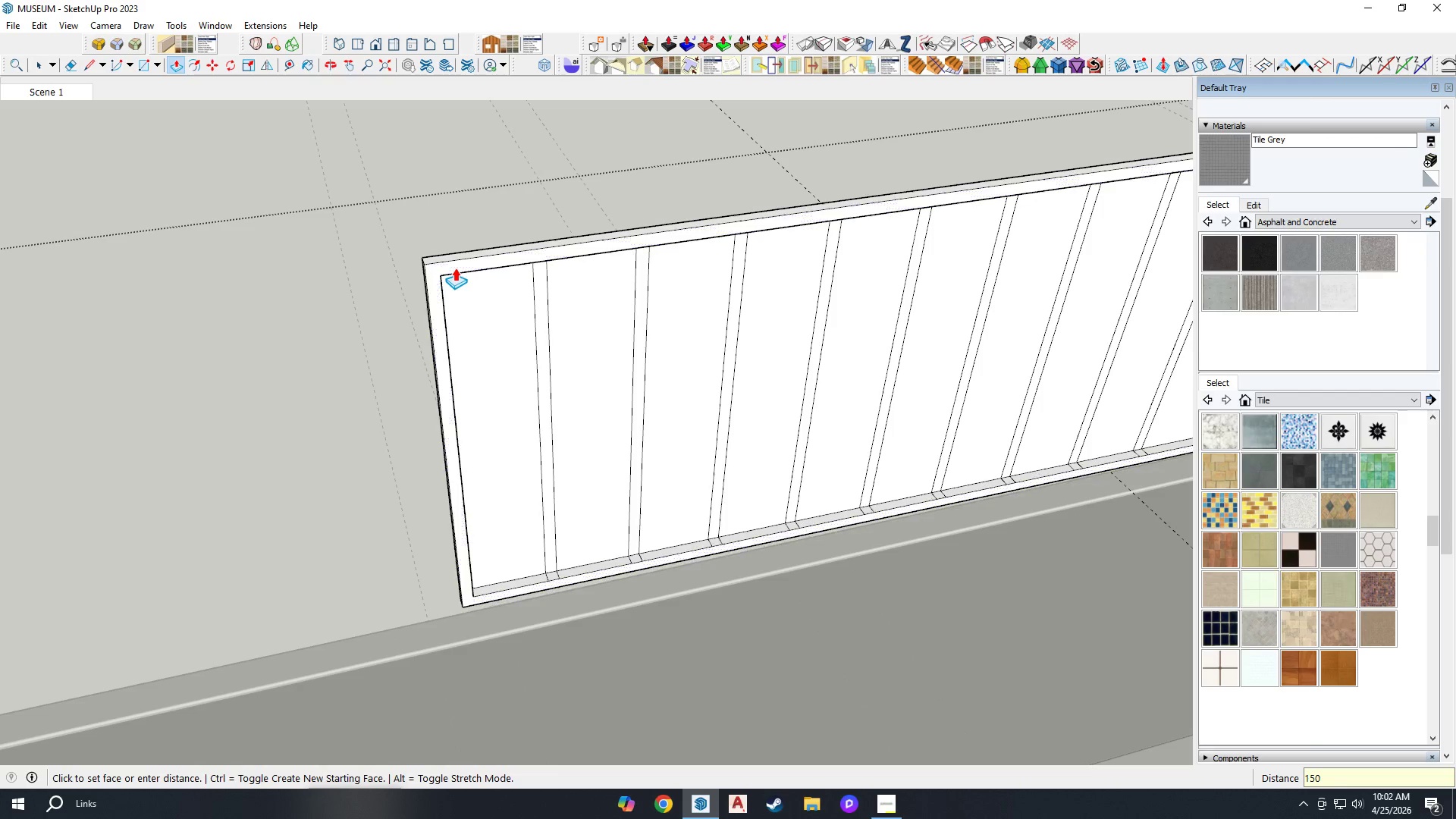 
key(Enter)
 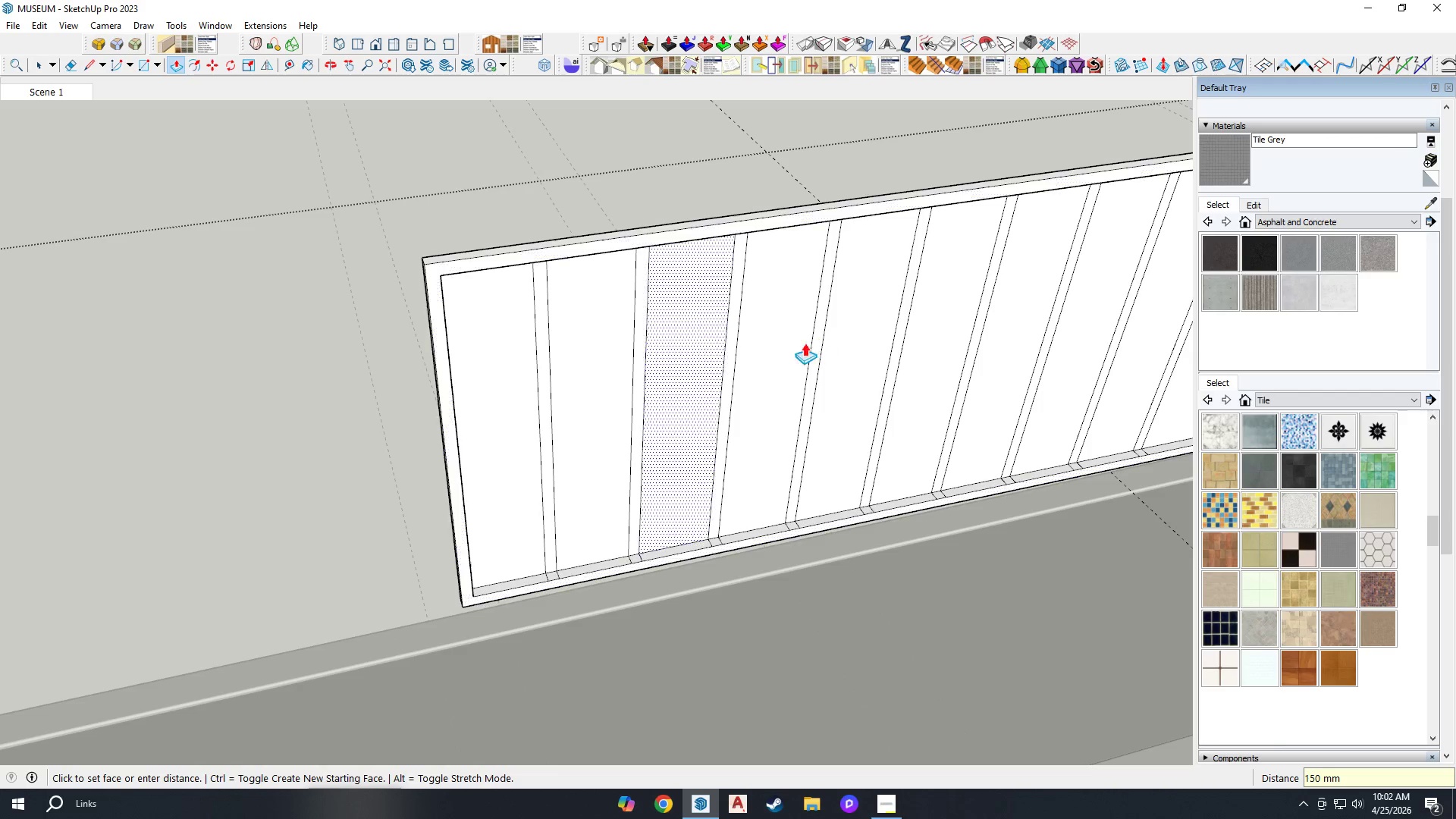 
scroll: coordinate [487, 479], scroll_direction: up, amount: 4.0
 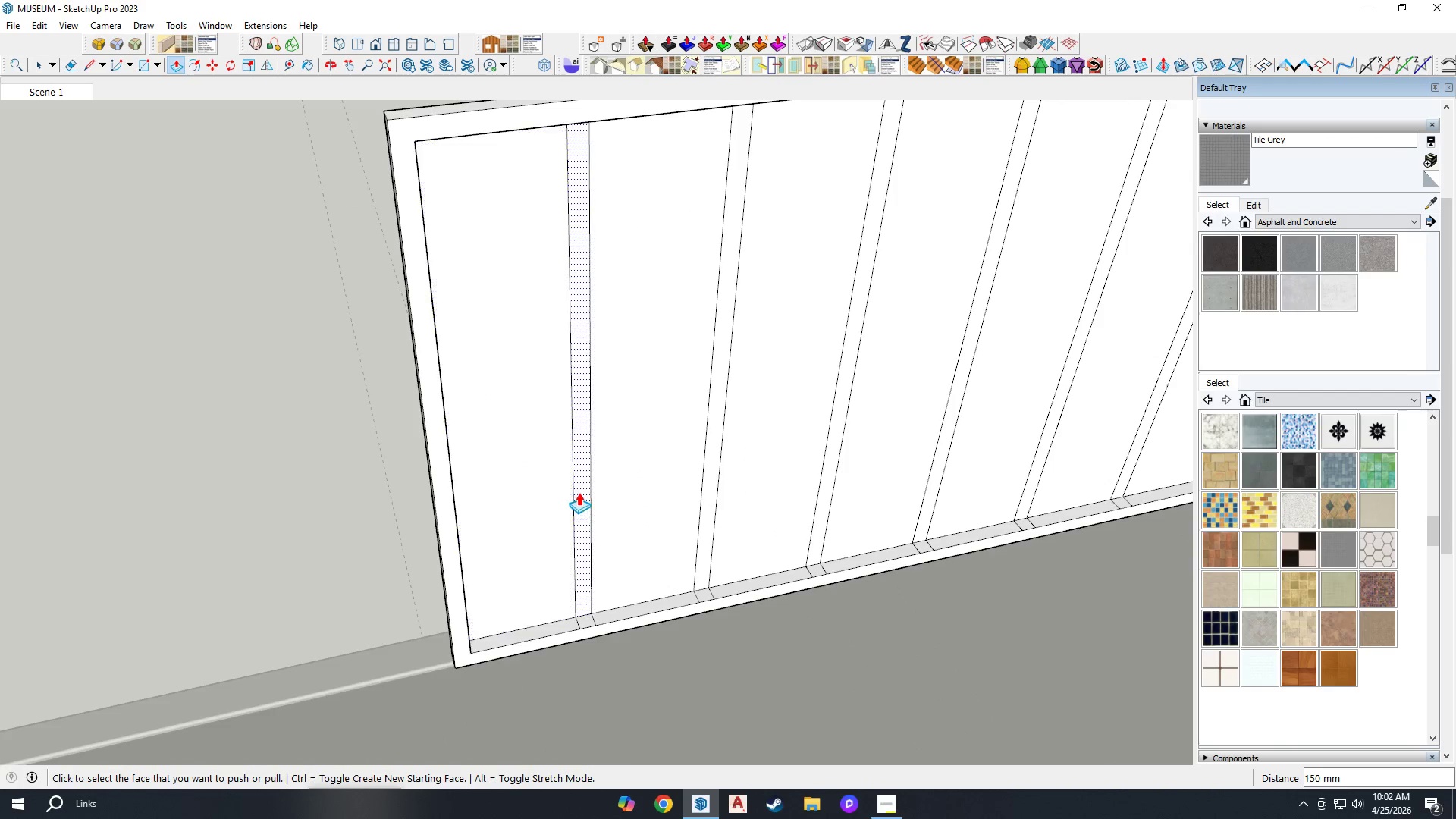 
double_click([580, 493])
 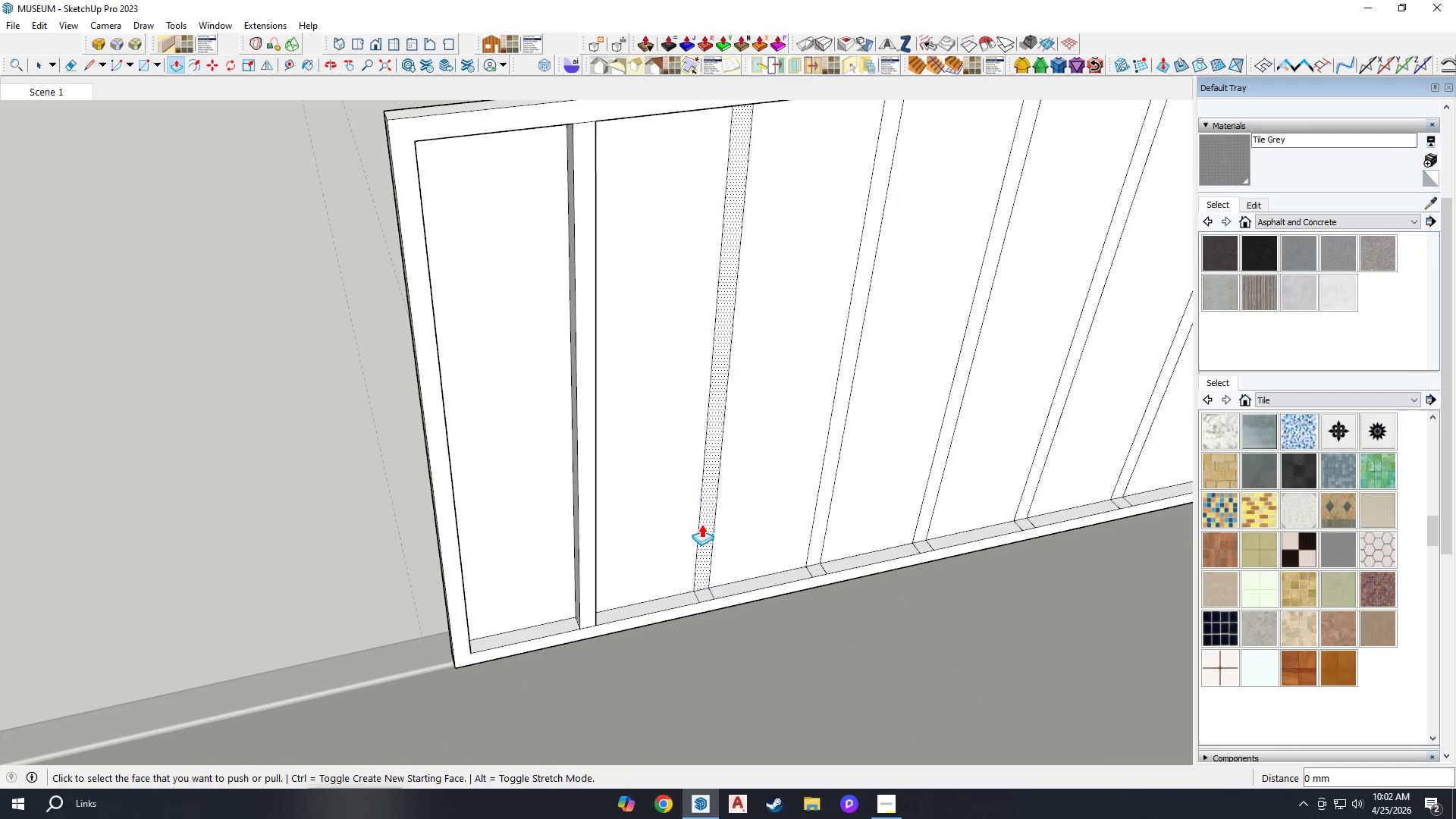 
double_click([704, 526])
 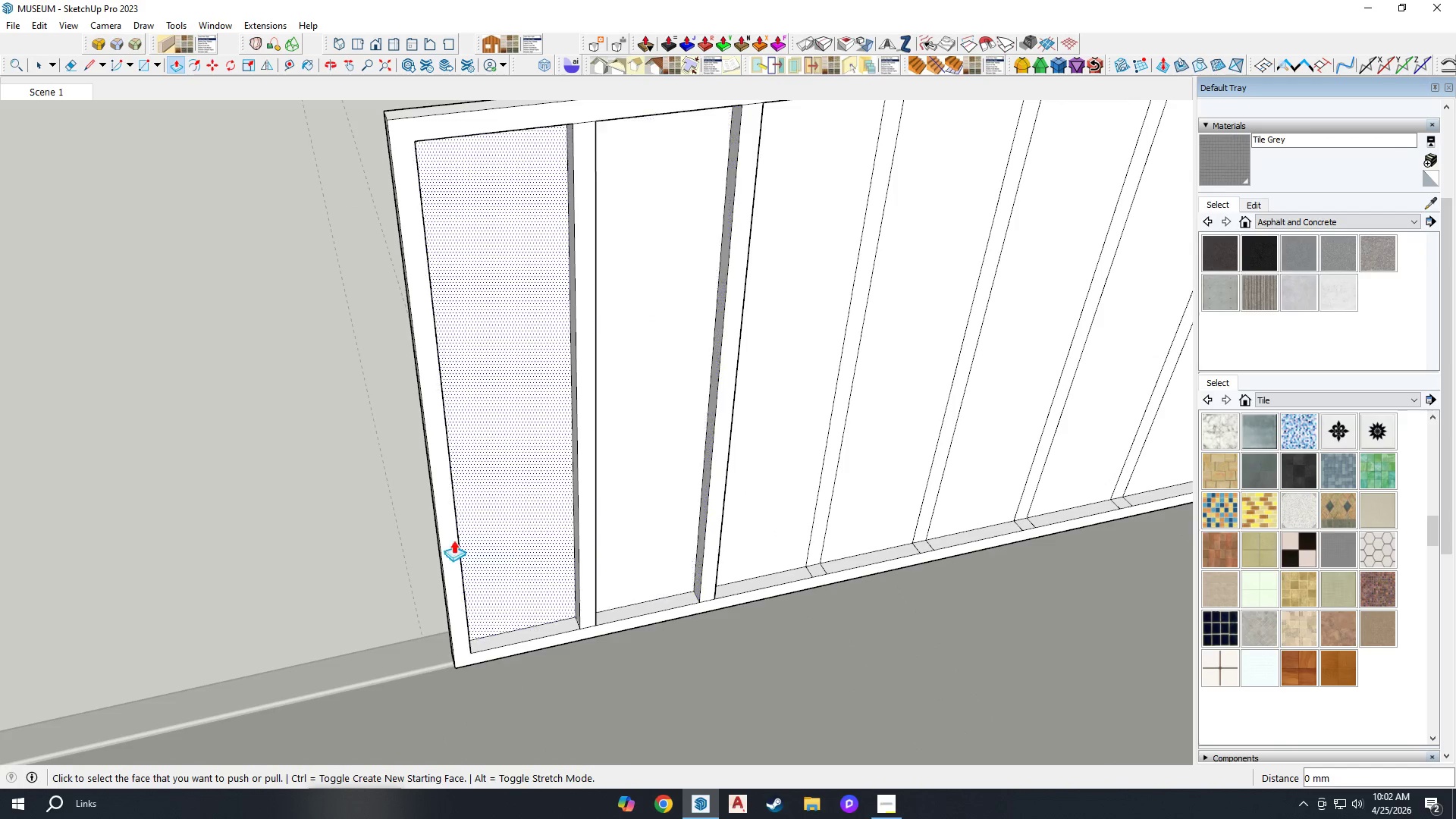 
scroll: coordinate [733, 561], scroll_direction: down, amount: 1.0
 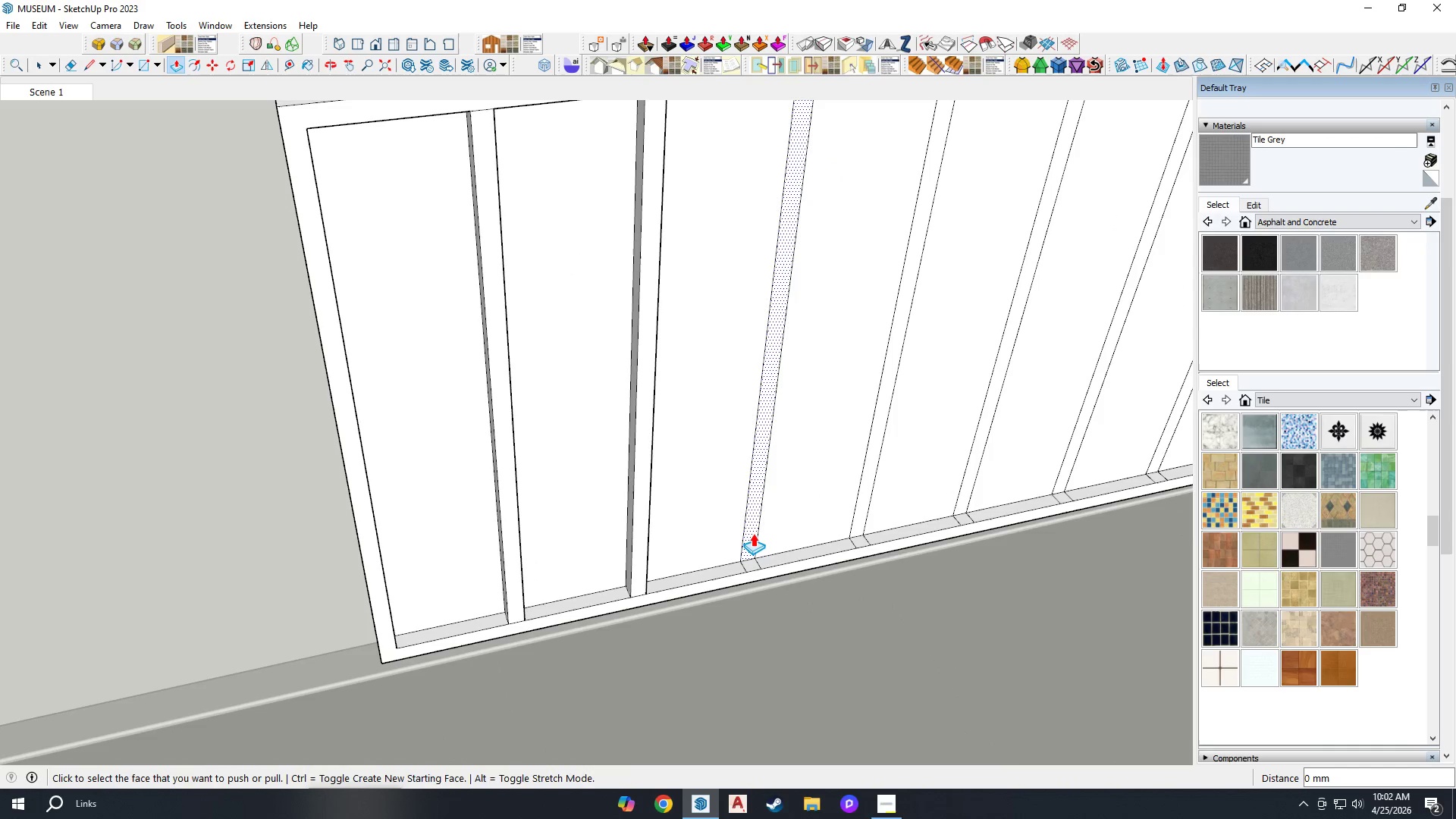 
double_click([752, 533])
 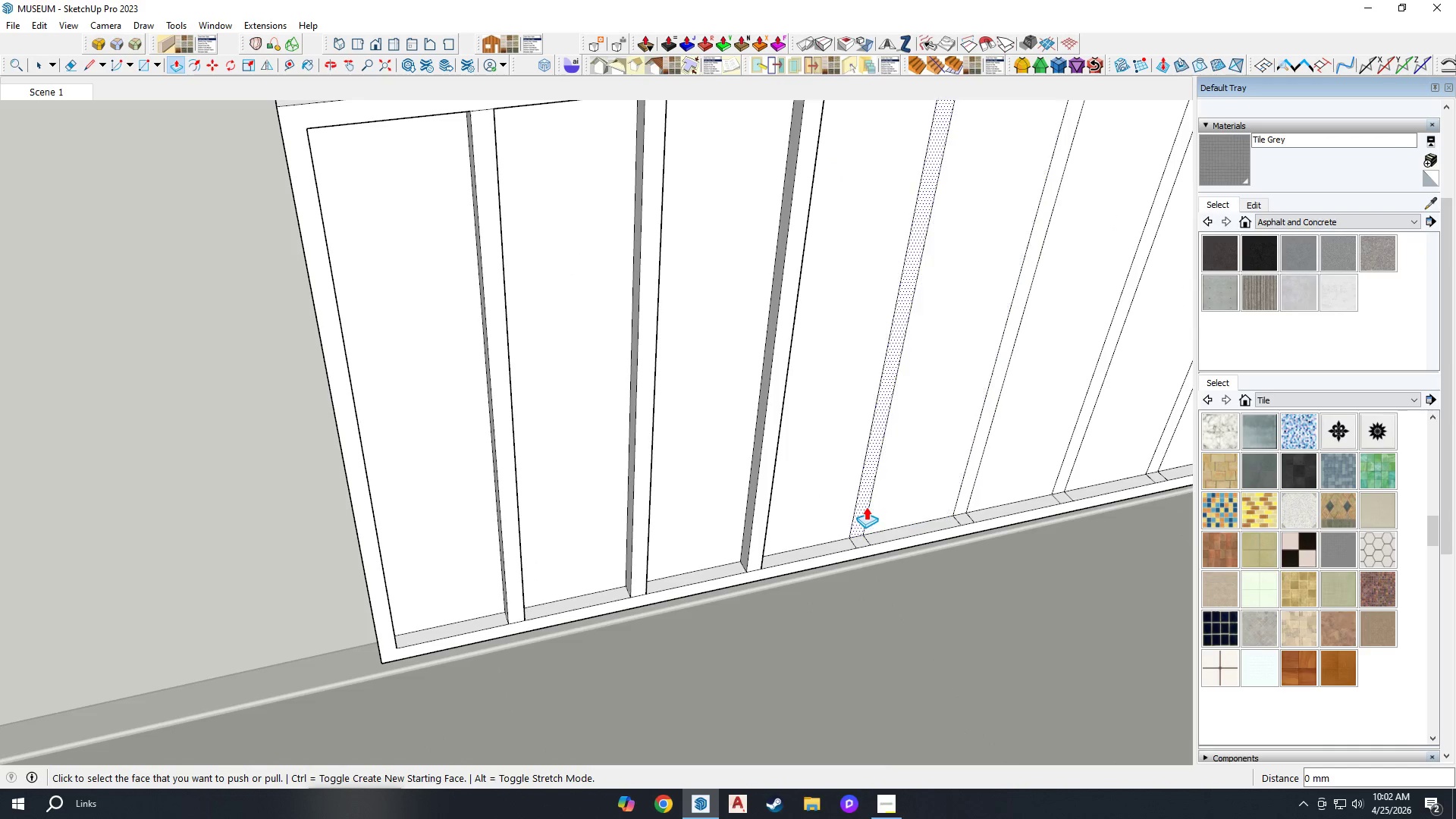 
double_click([866, 507])
 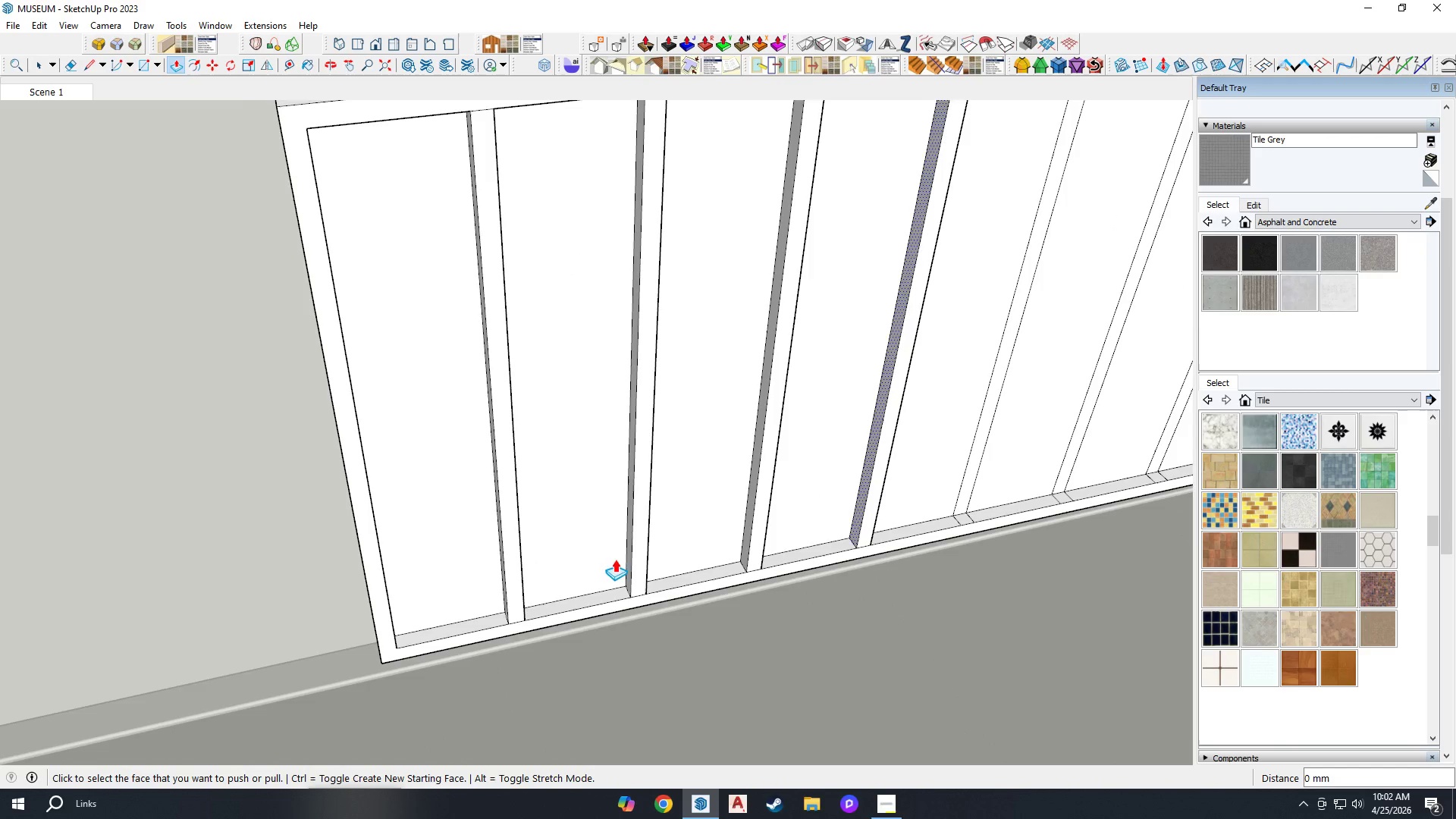 
scroll: coordinate [315, 580], scroll_direction: down, amount: 8.0
 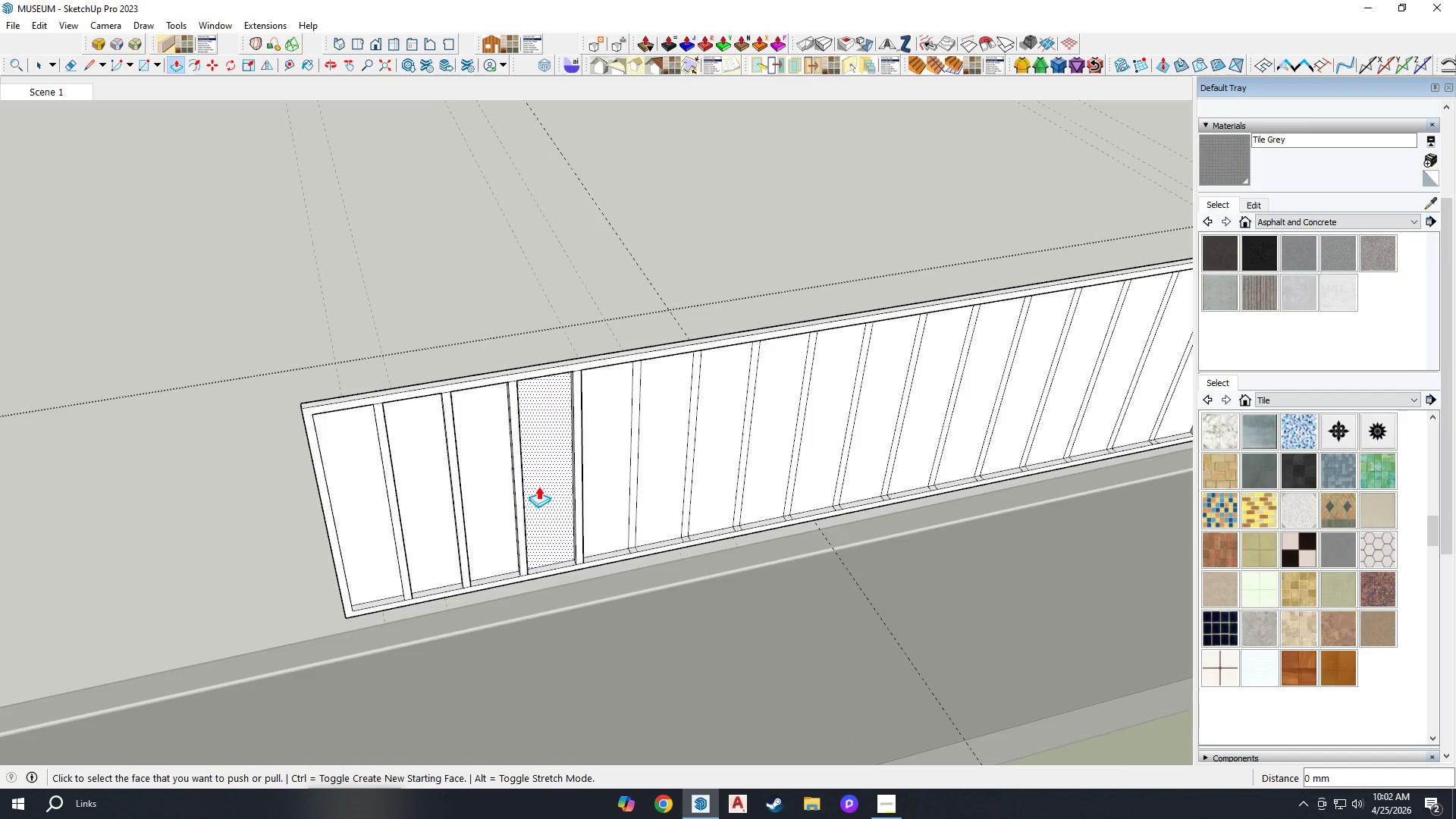 
scroll: coordinate [621, 449], scroll_direction: up, amount: 4.0
 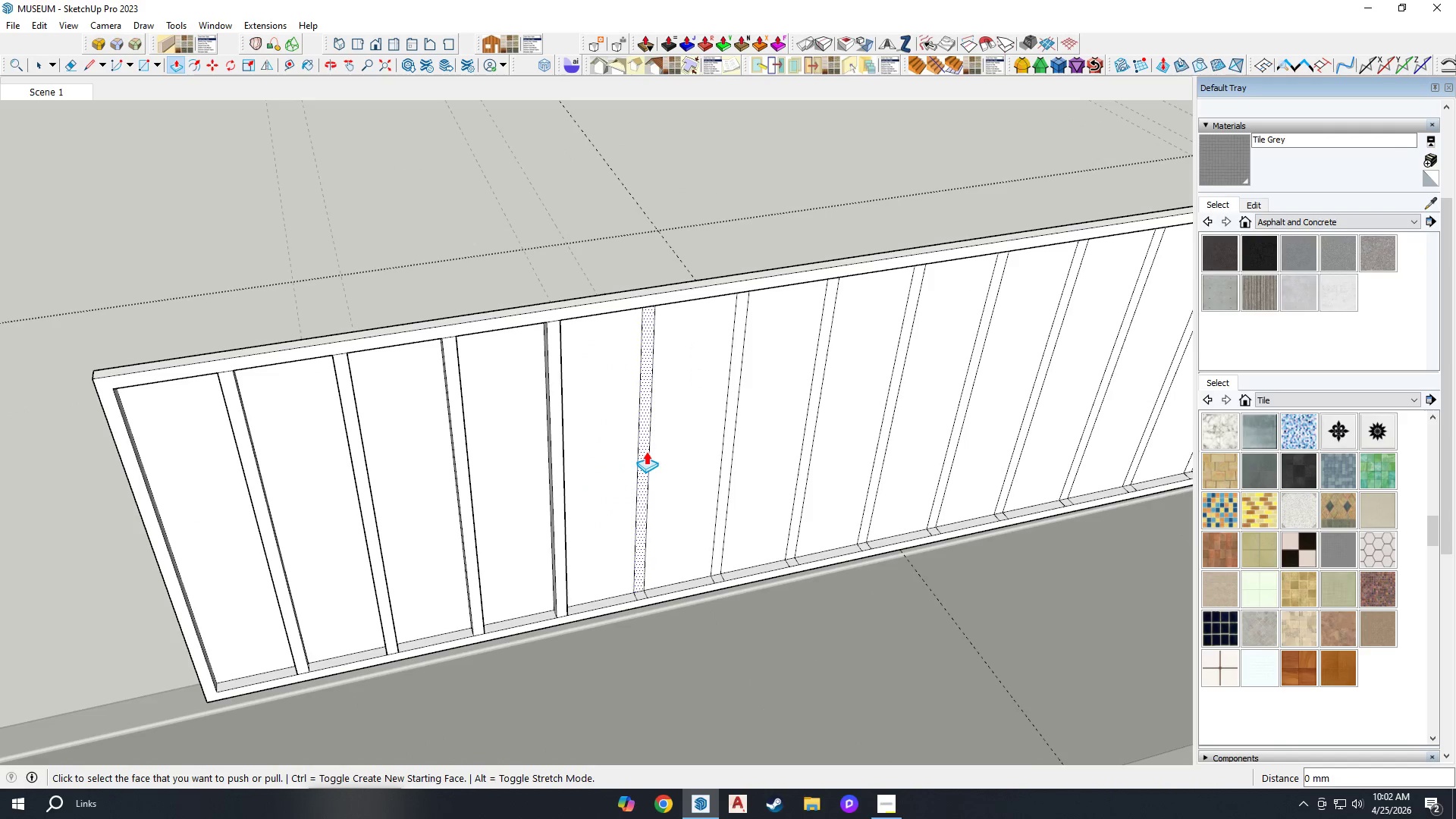 
double_click([646, 451])
 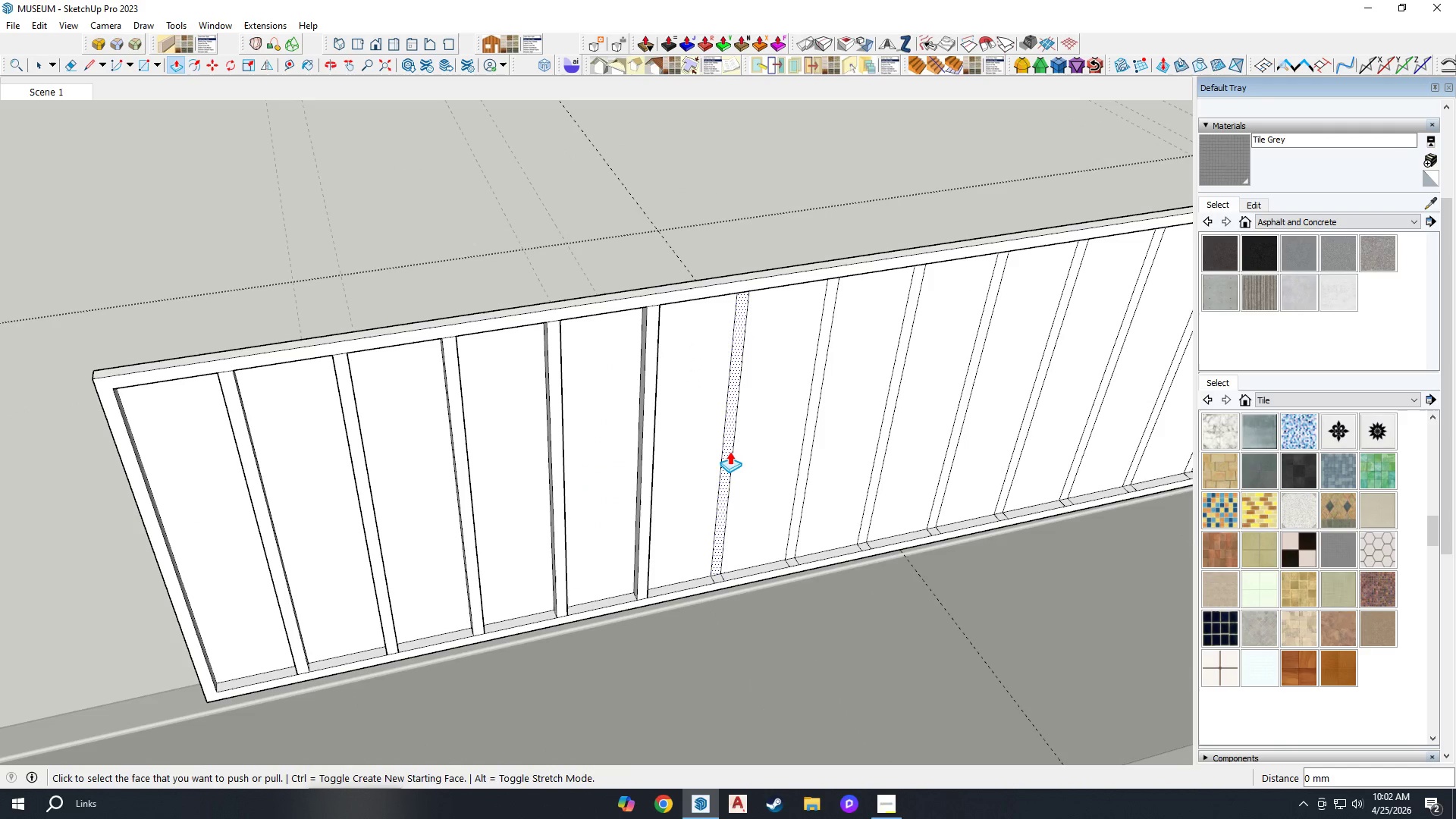 
double_click([729, 451])
 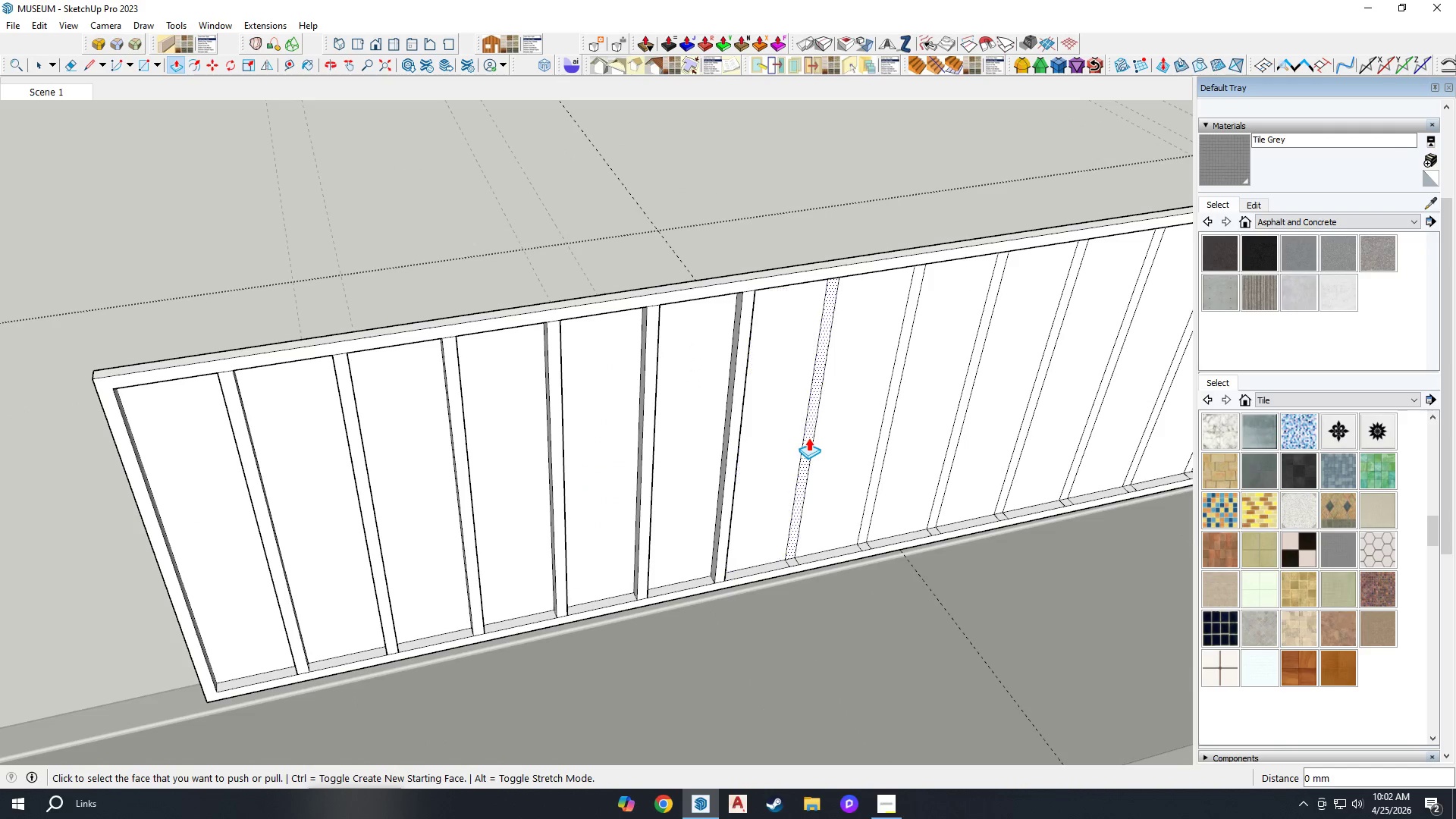 
double_click([808, 438])
 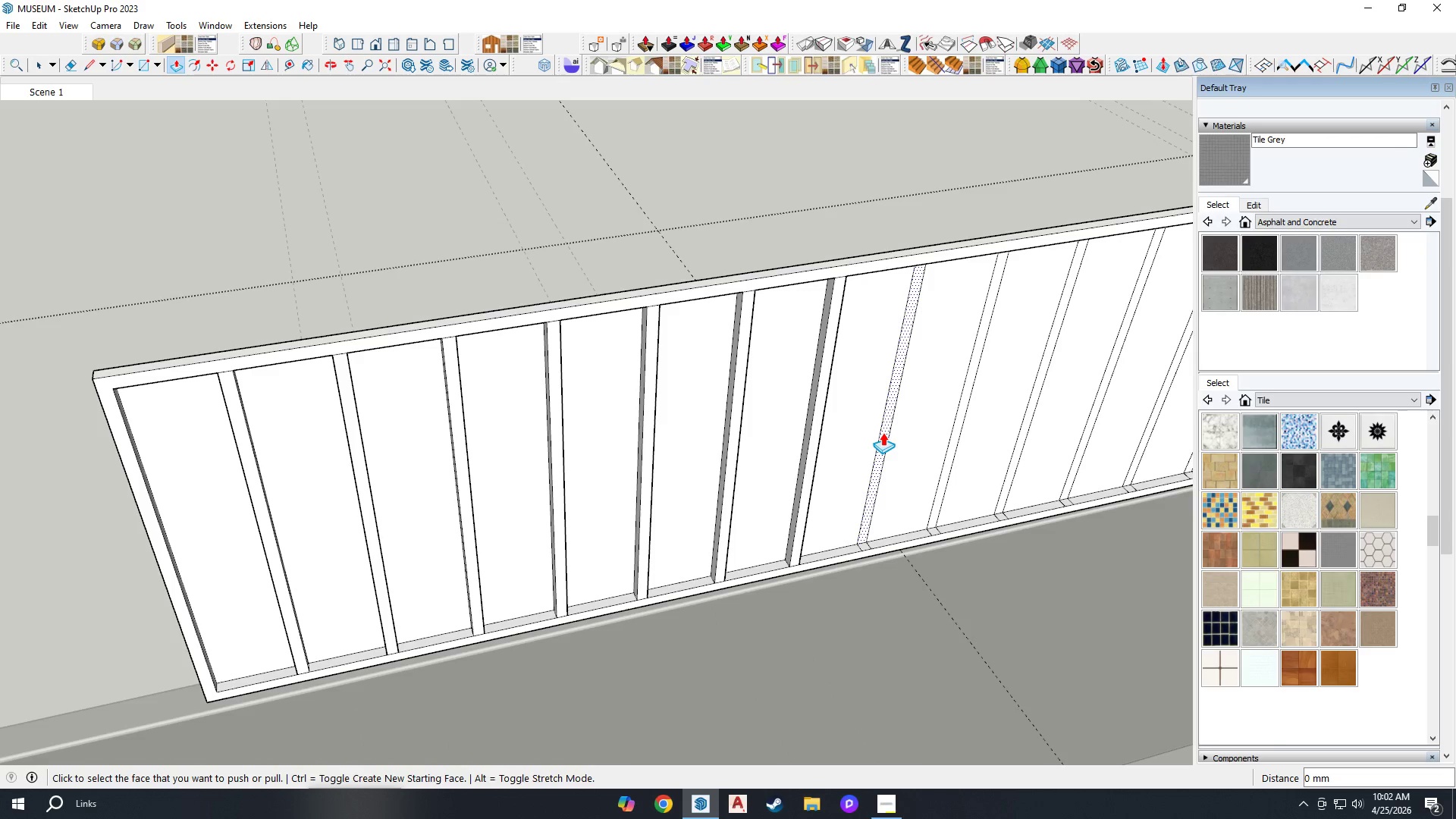 
double_click([883, 432])
 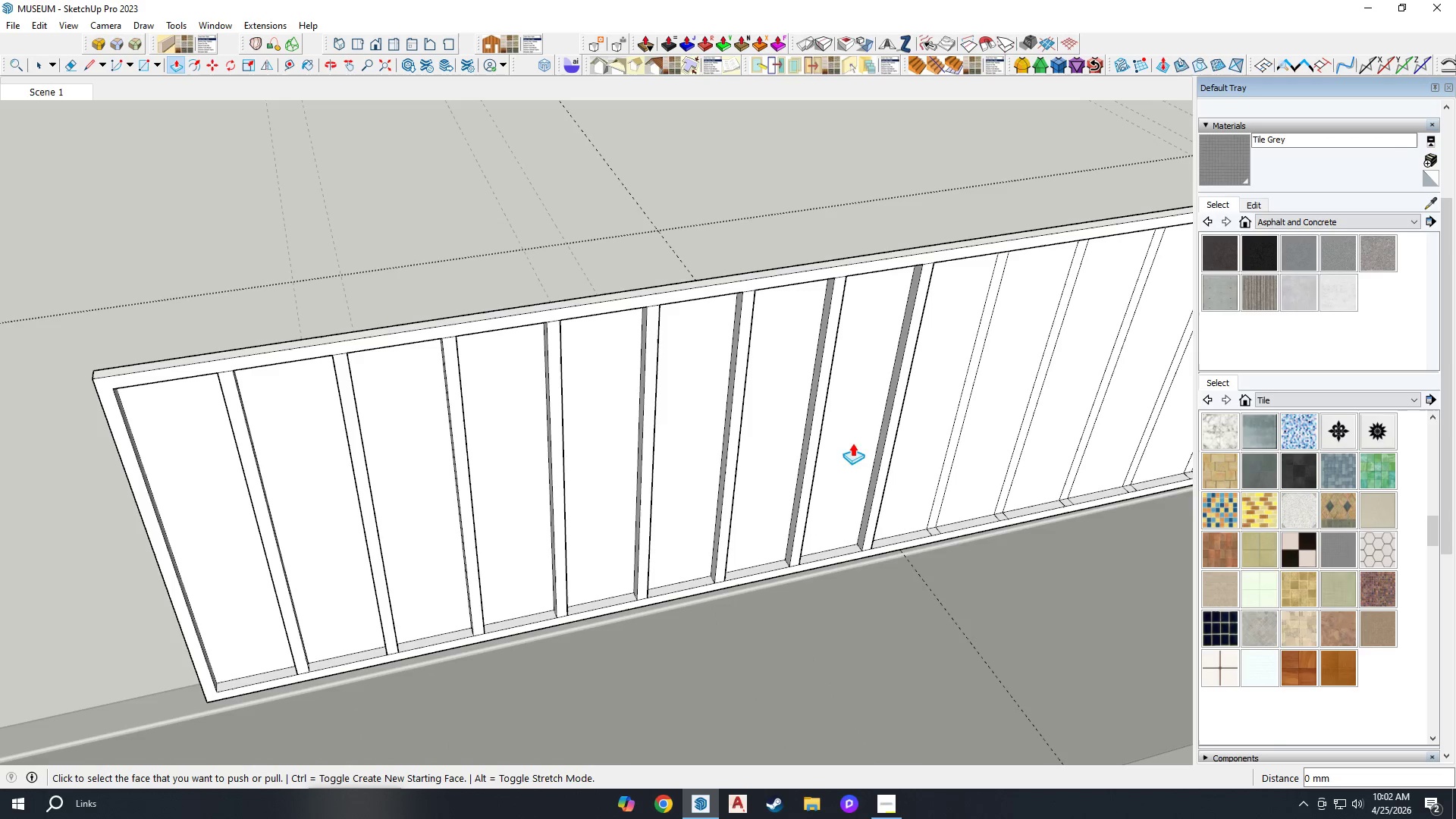 
scroll: coordinate [666, 386], scroll_direction: down, amount: 3.0
 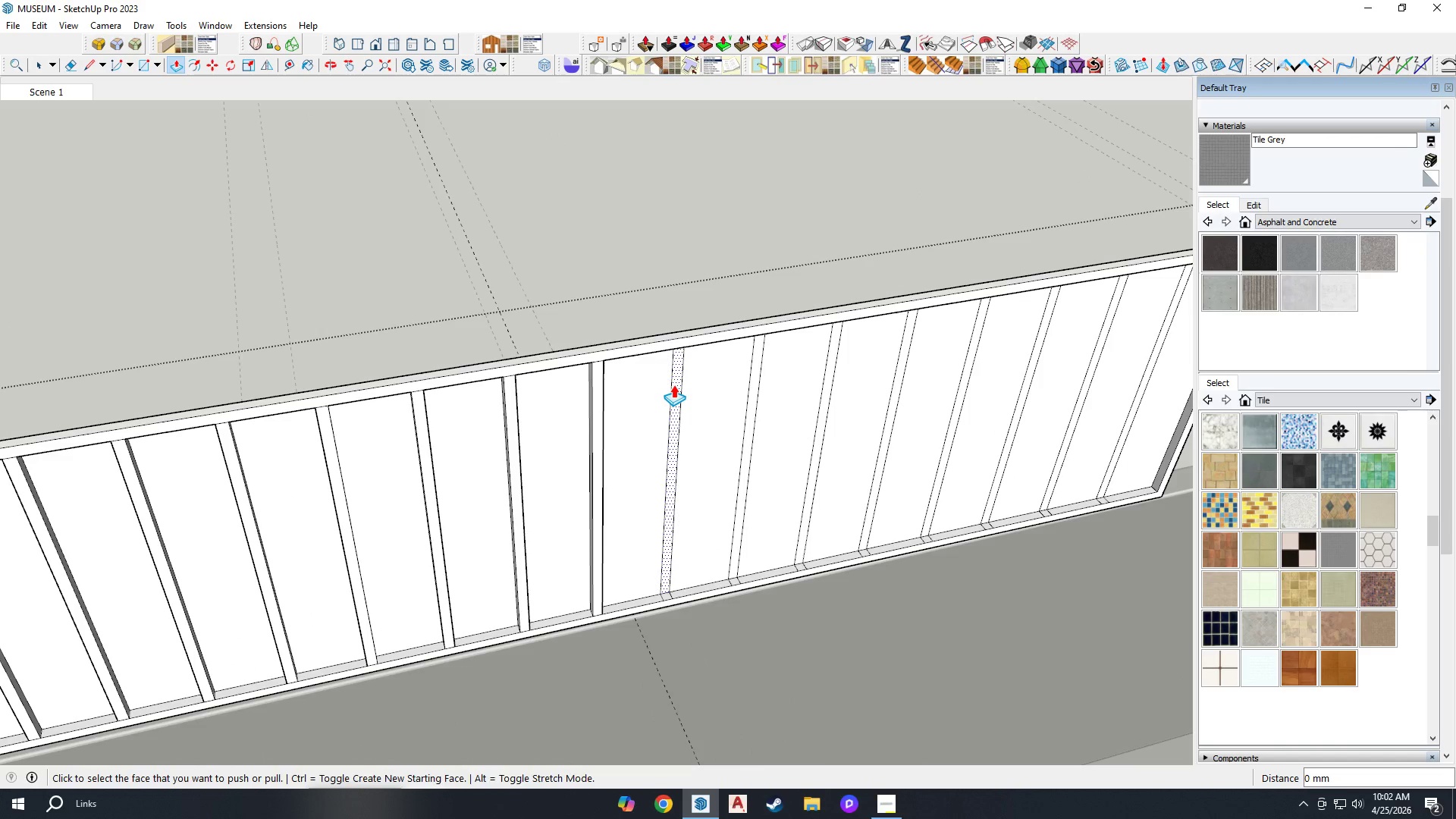 
double_click([673, 384])
 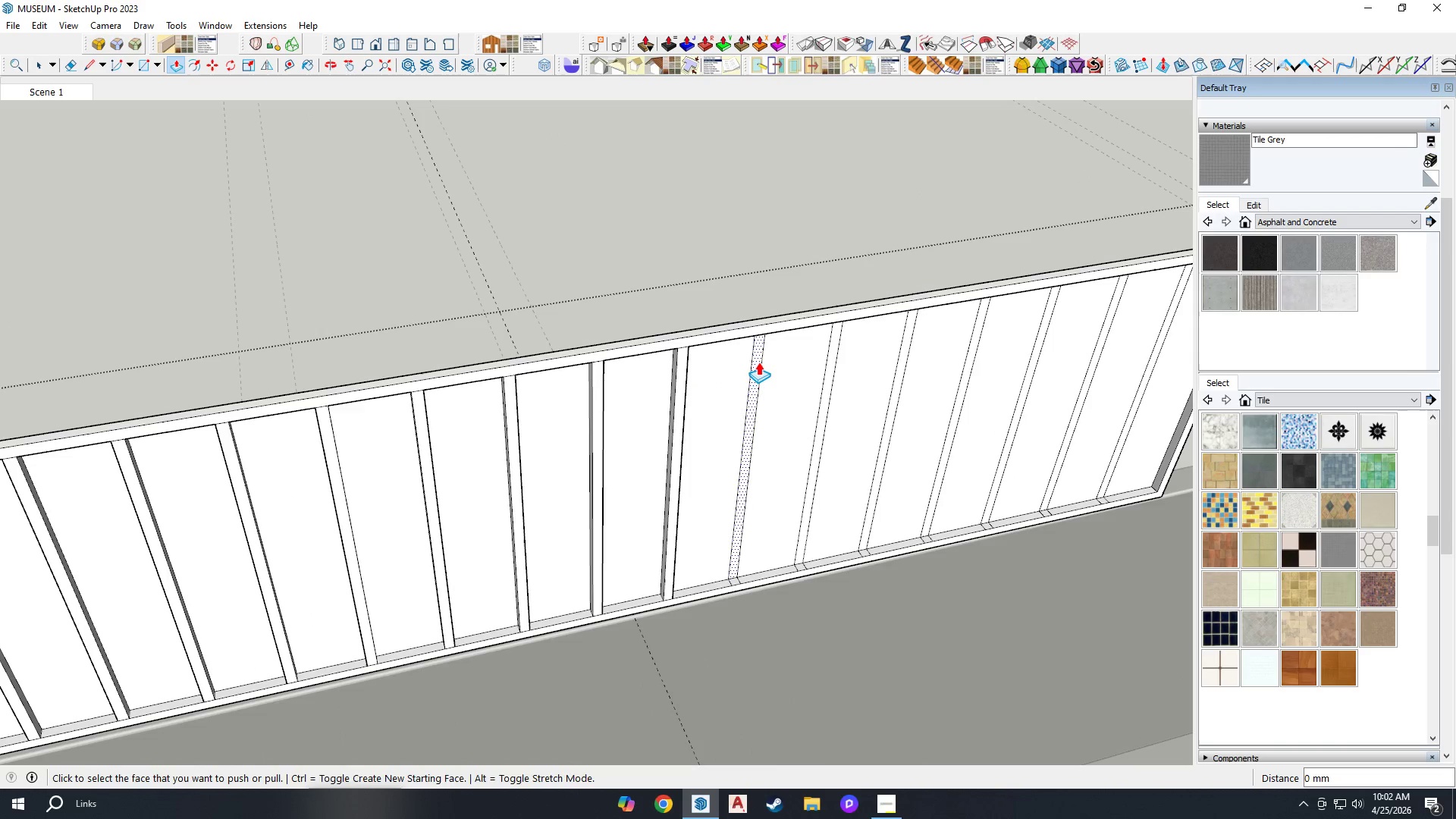 
double_click([755, 361])
 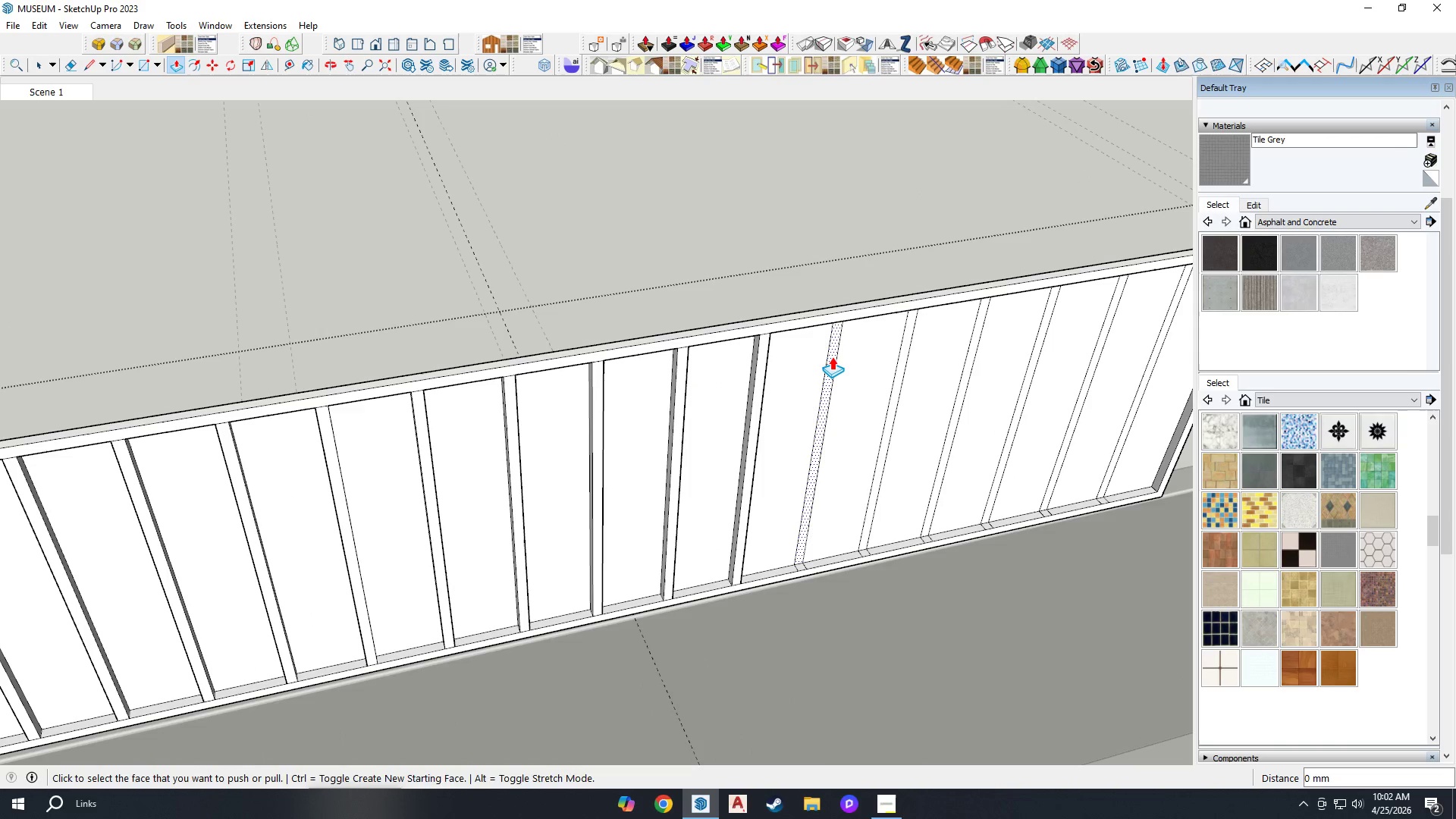 
double_click([832, 356])
 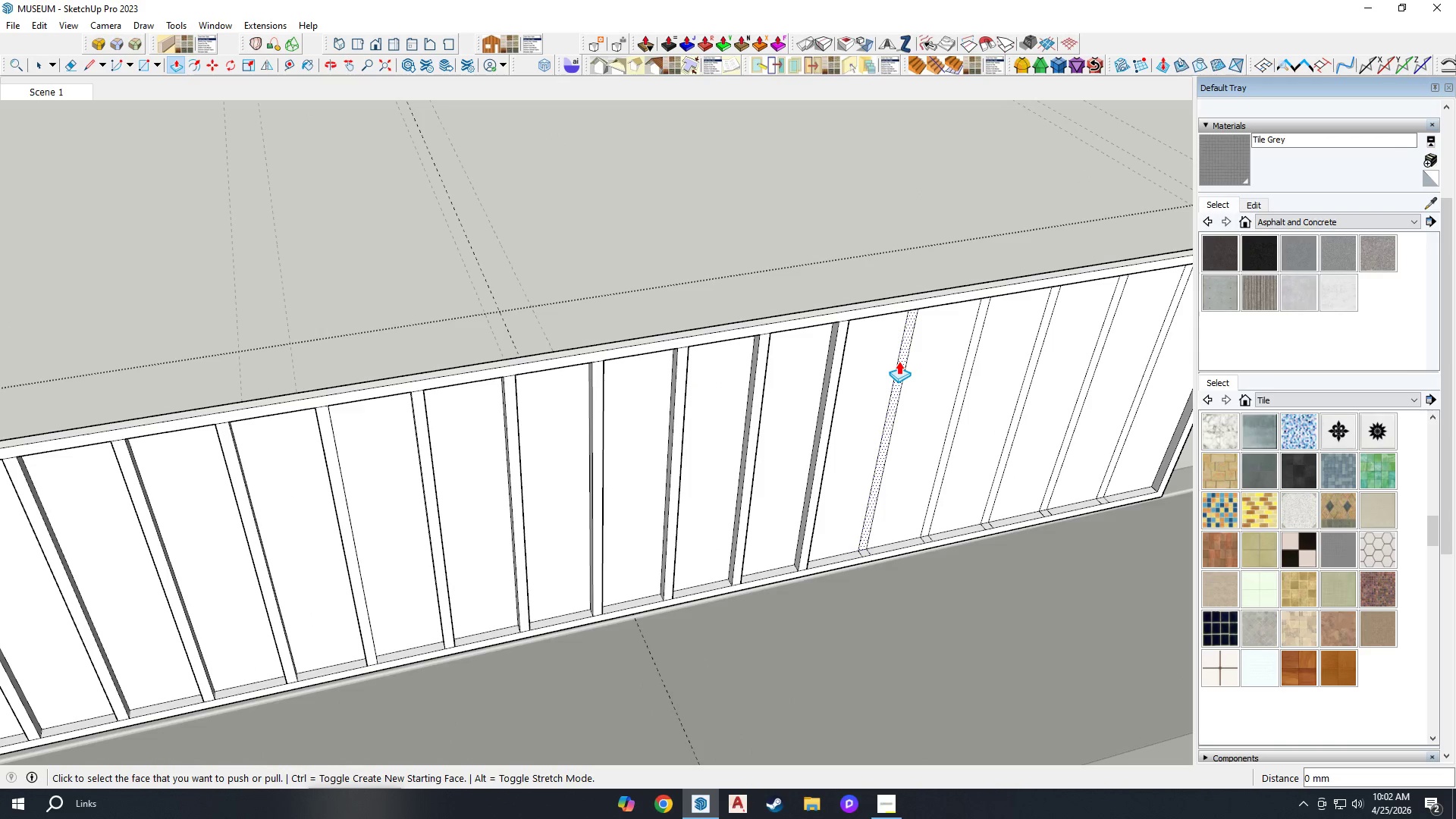 
double_click([900, 362])
 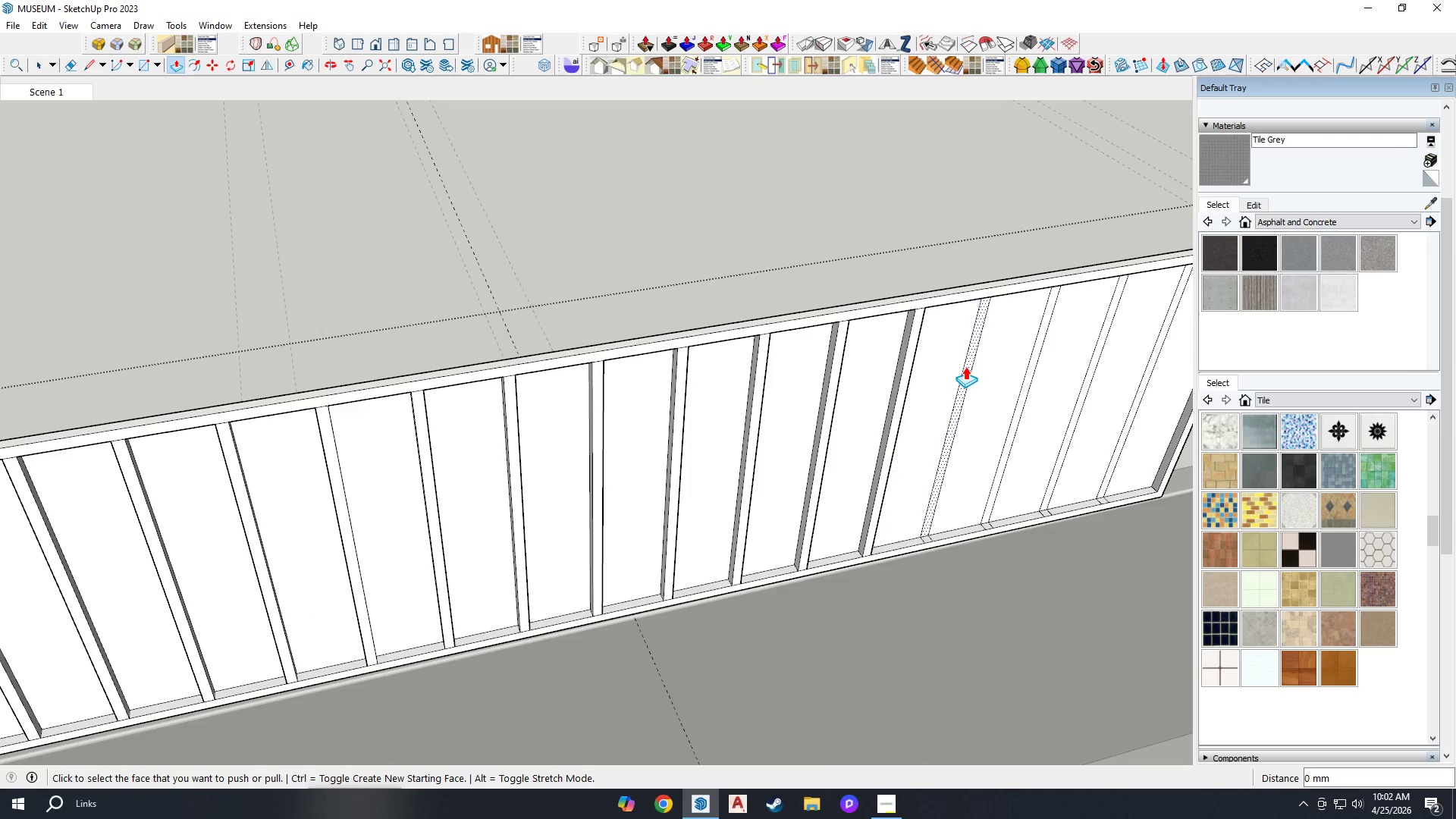 
double_click([966, 366])
 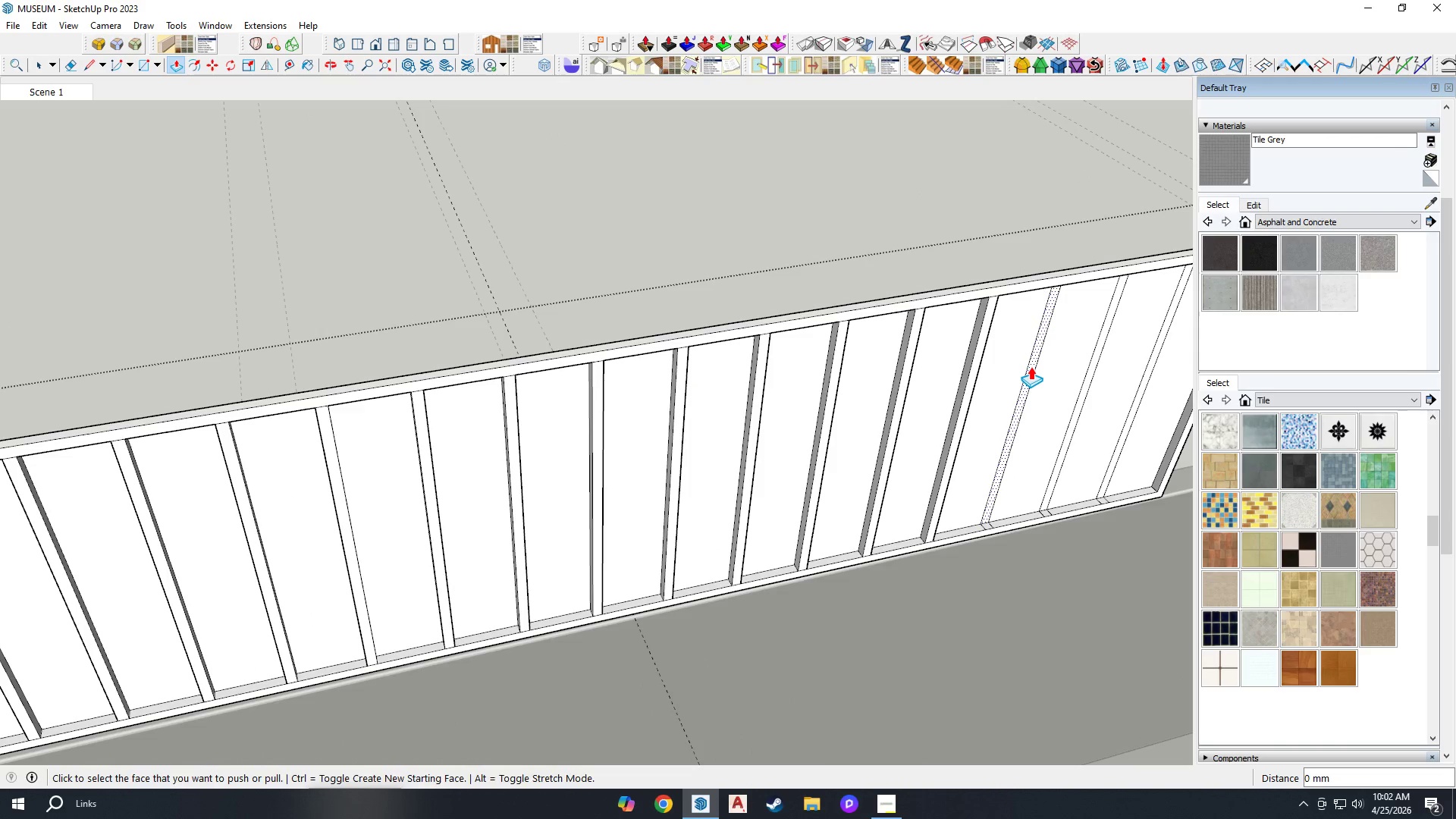 
double_click([1031, 366])
 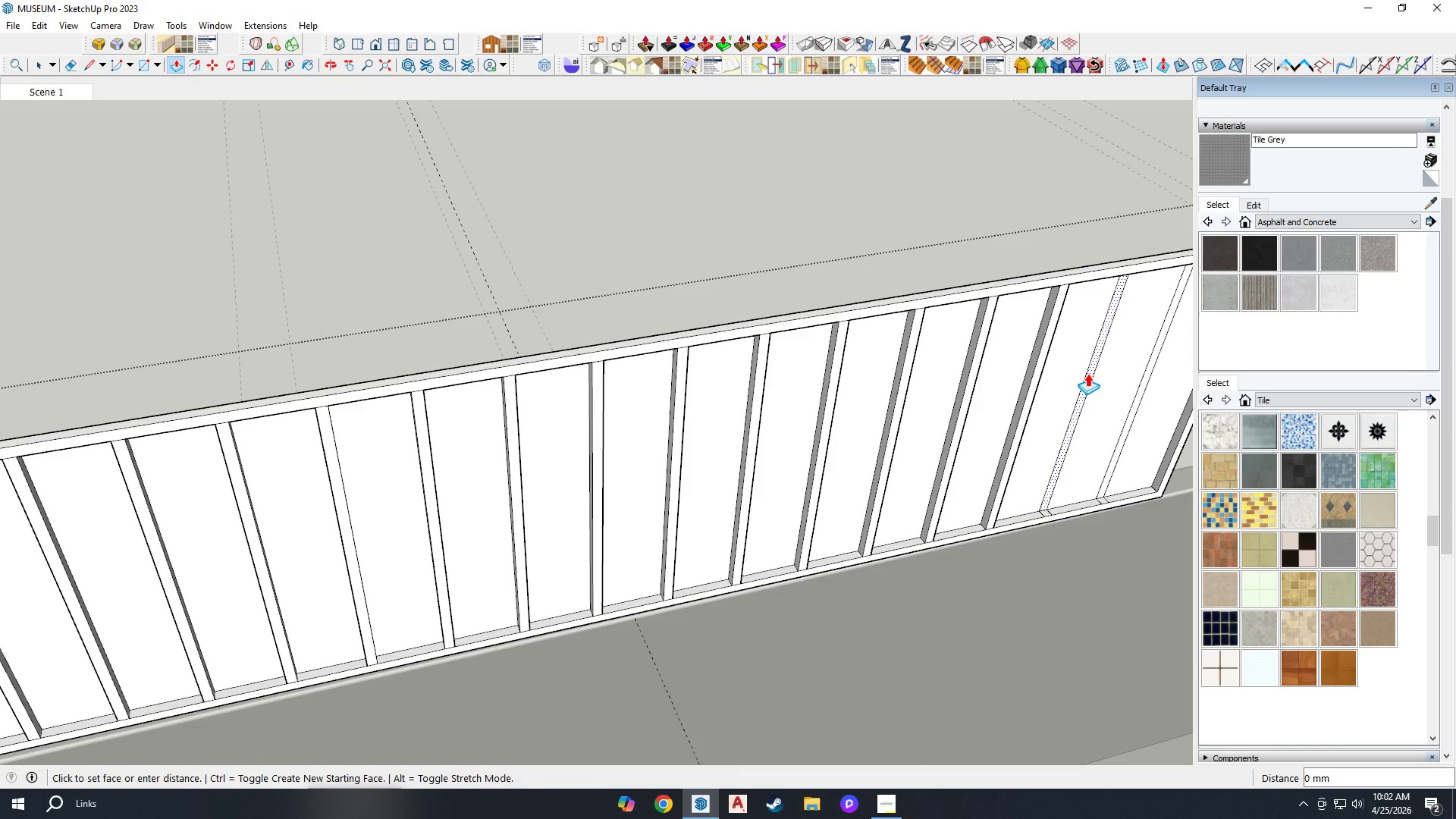 
double_click([1087, 373])
 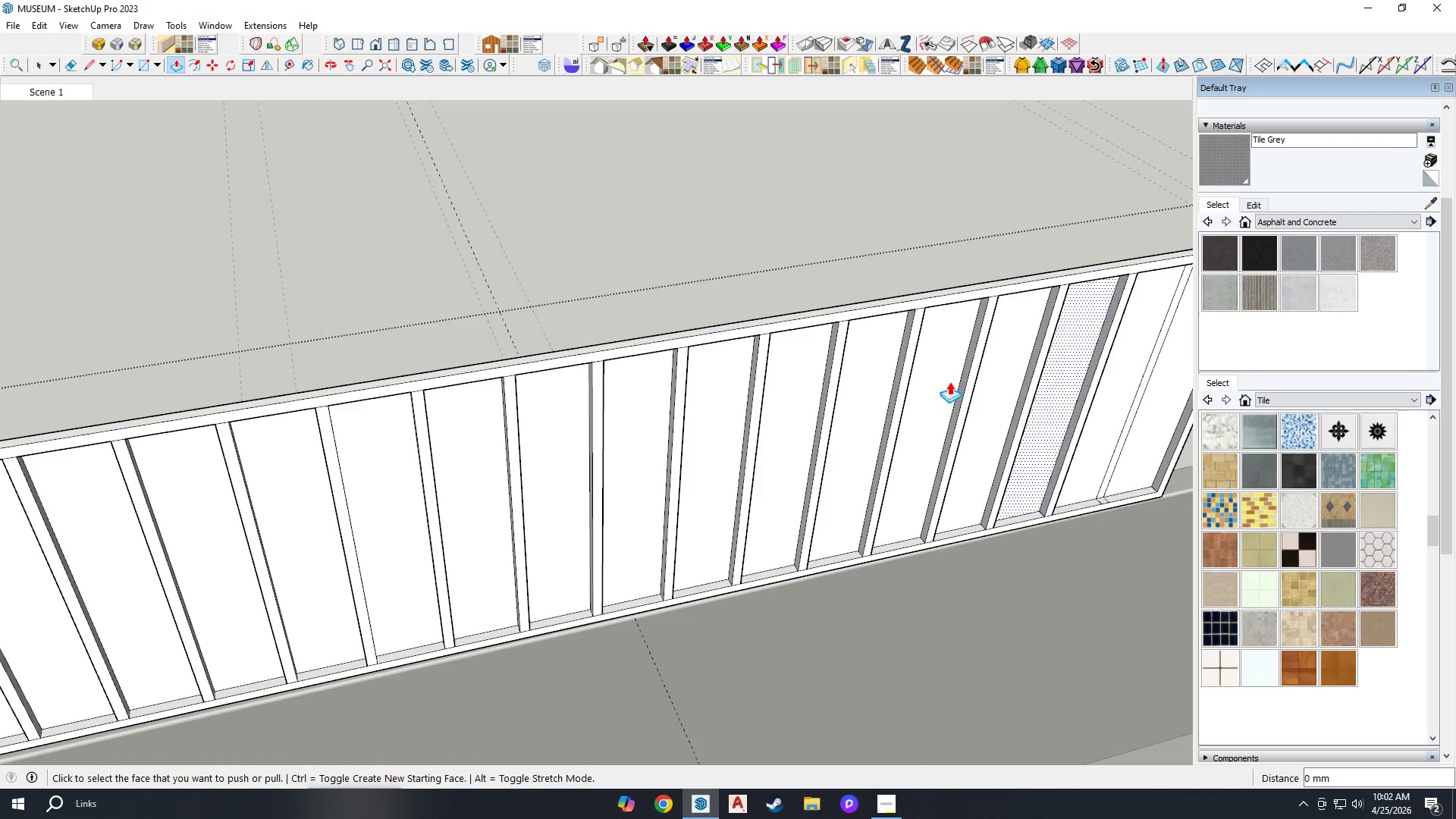 
scroll: coordinate [1035, 391], scroll_direction: none, amount: 0.0
 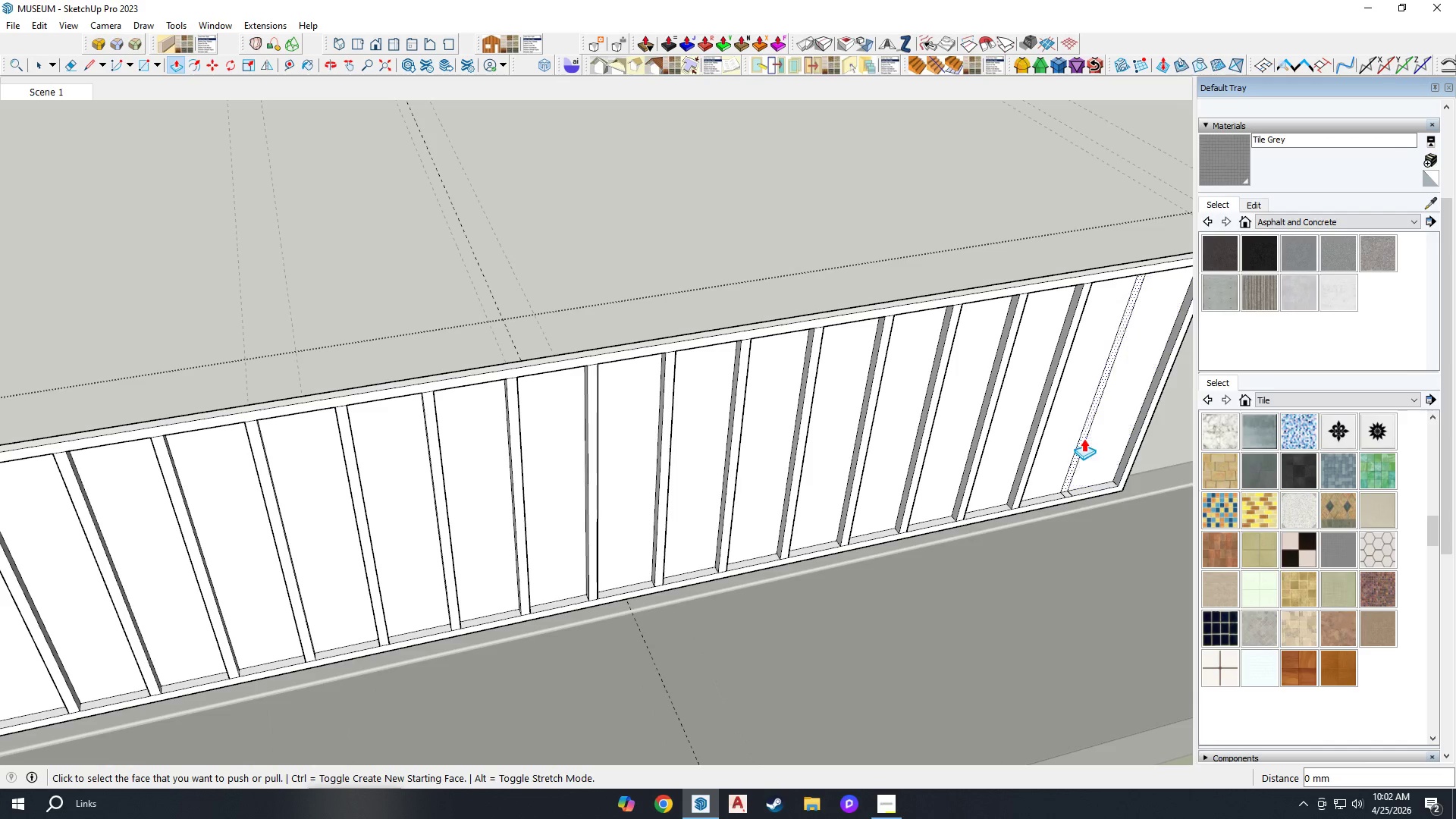 
double_click([1084, 438])
 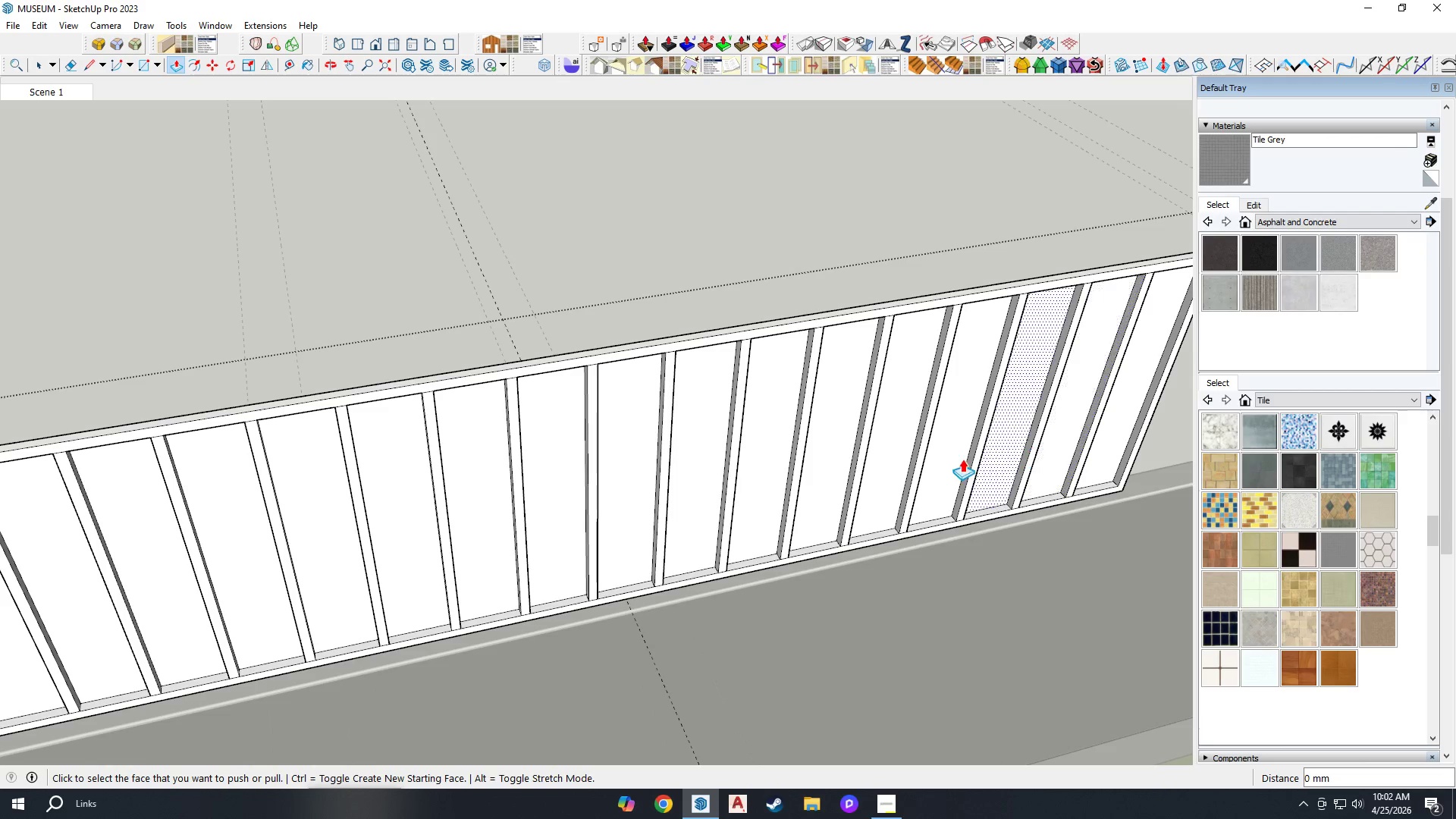 
scroll: coordinate [606, 391], scroll_direction: down, amount: 19.0
 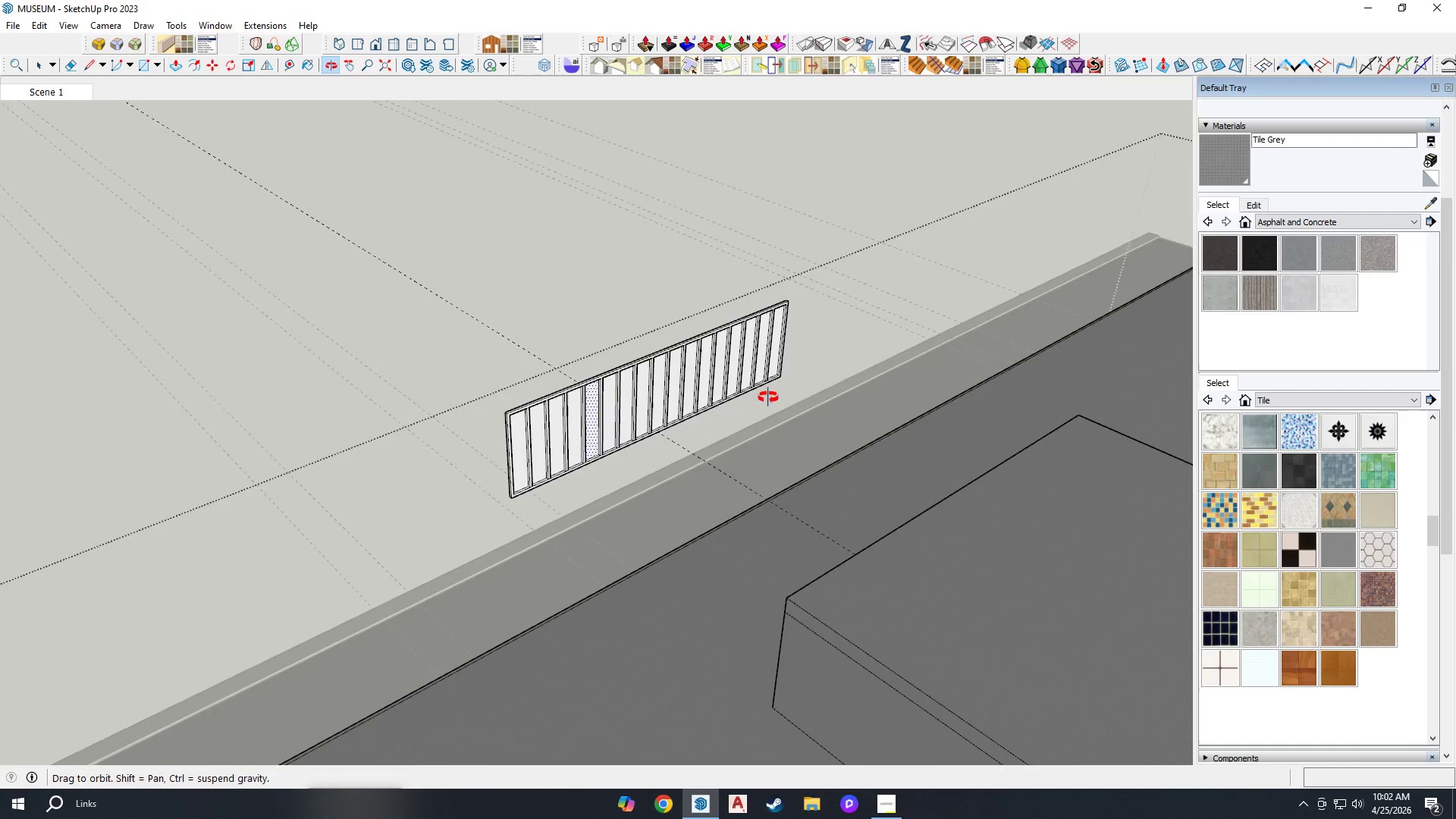 
scroll: coordinate [710, 466], scroll_direction: none, amount: 0.0
 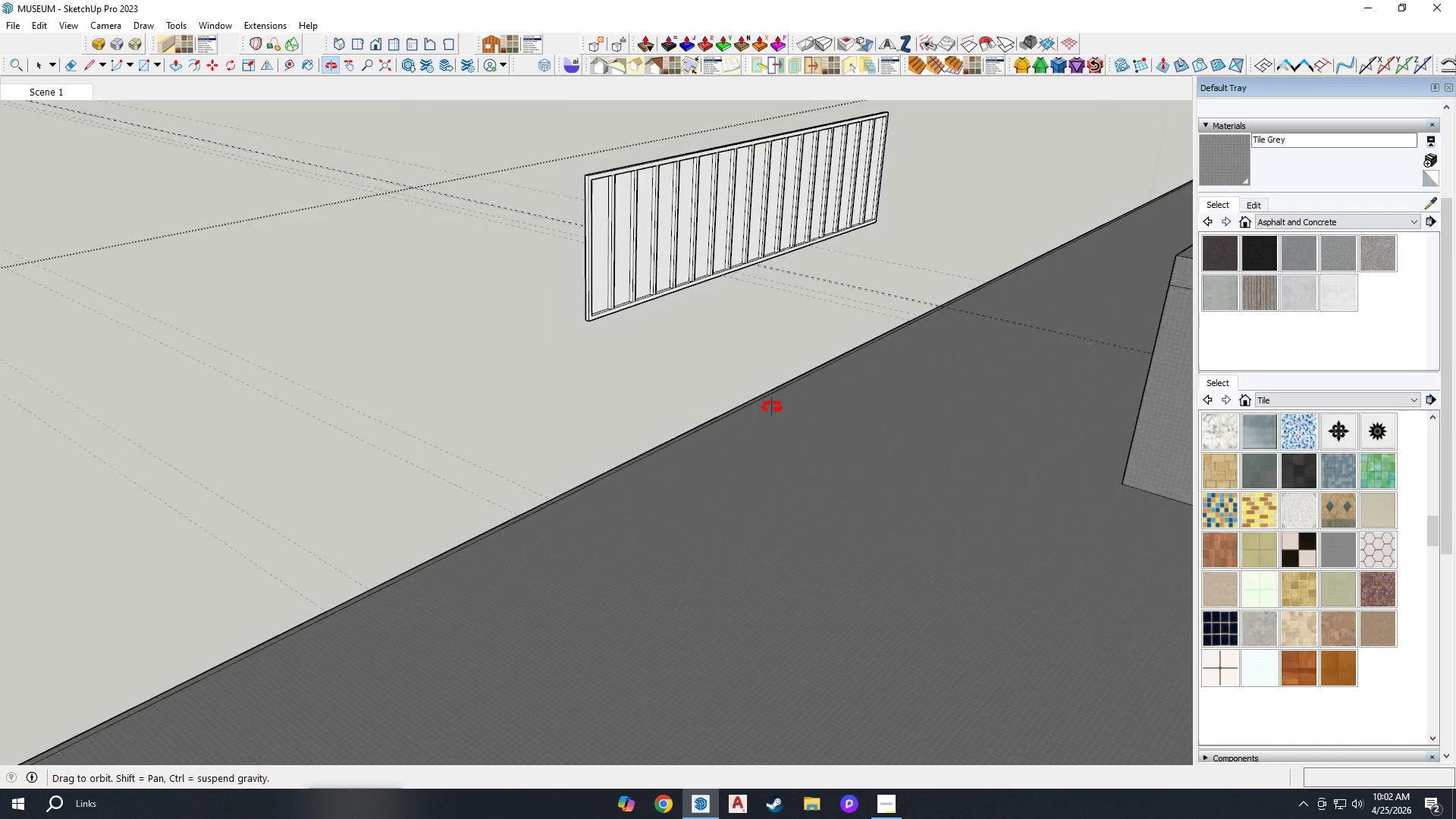 
key(H)
 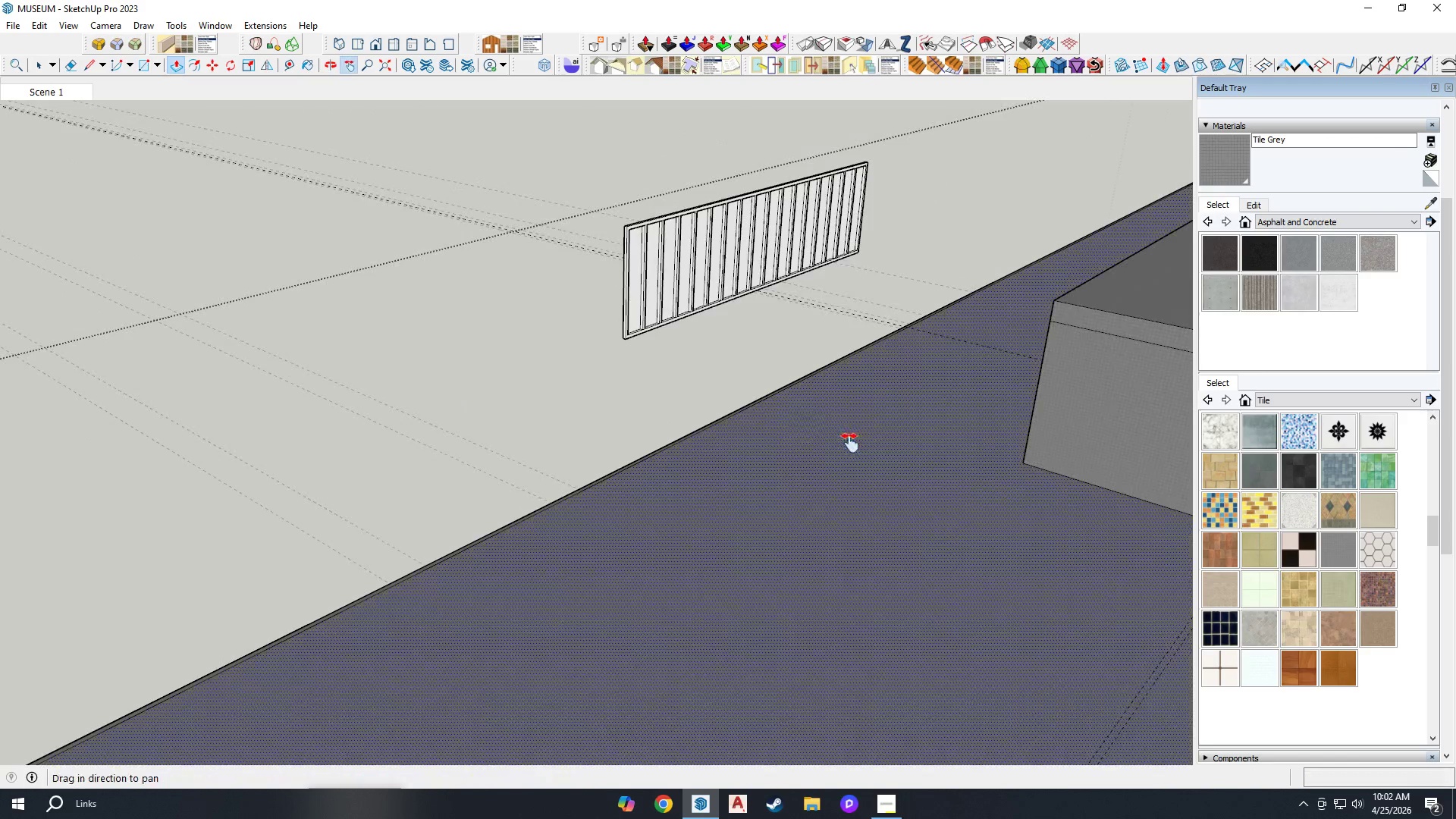 
left_click_drag(start_coordinate=[880, 442], to_coordinate=[405, 440])
 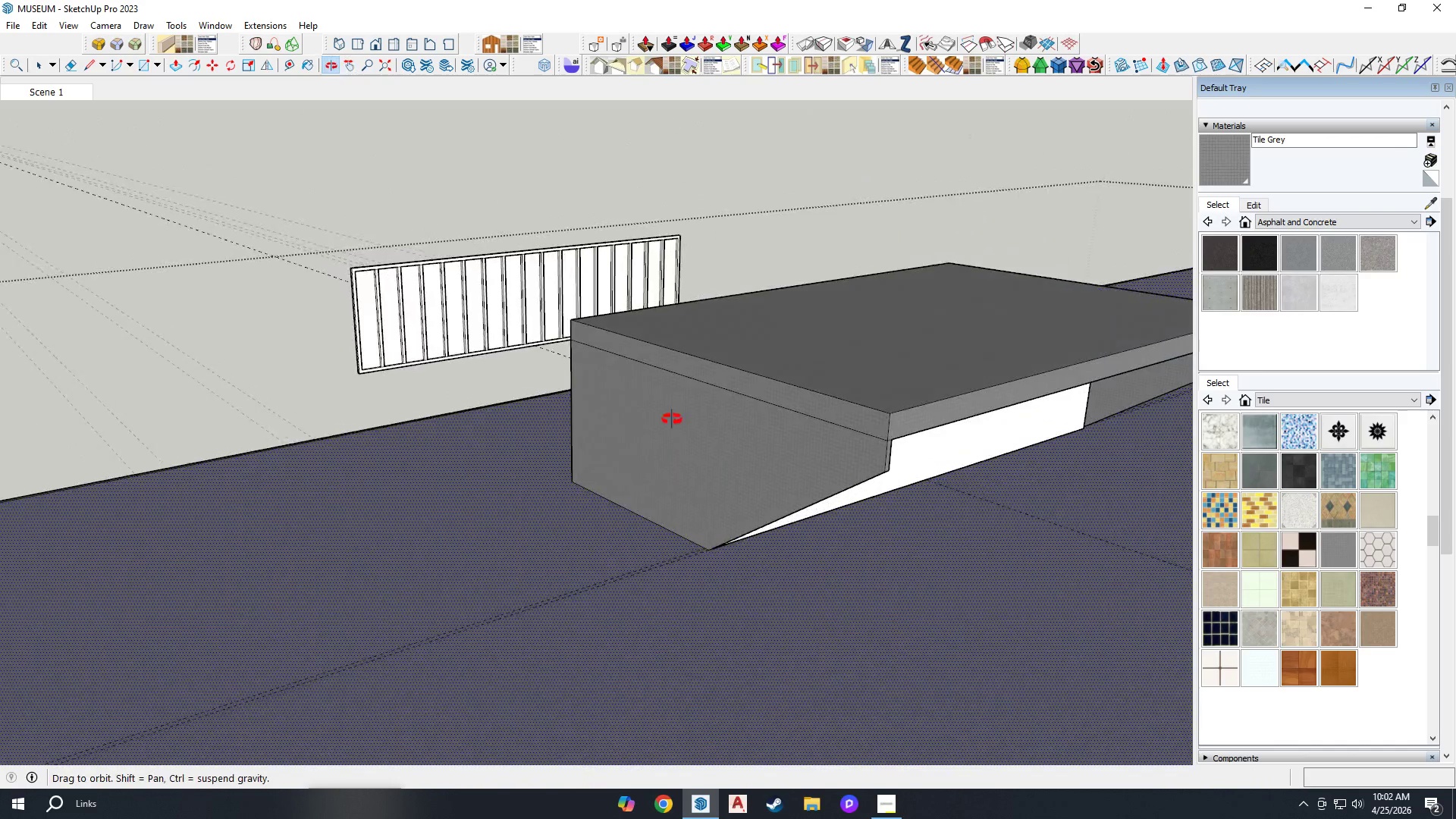 
scroll: coordinate [772, 407], scroll_direction: down, amount: 3.0
 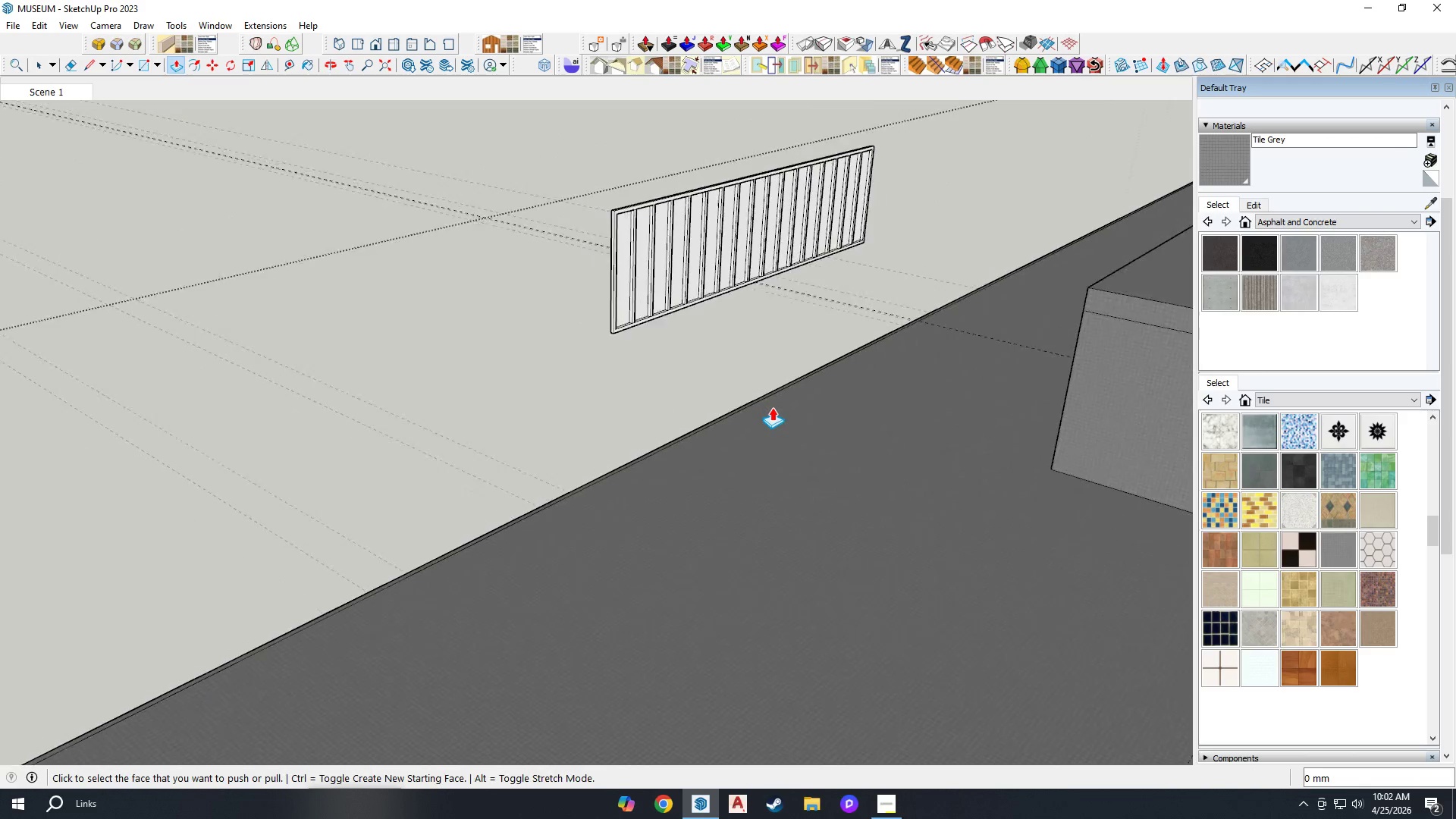 
left_click_drag(start_coordinate=[779, 606], to_coordinate=[805, 333])
 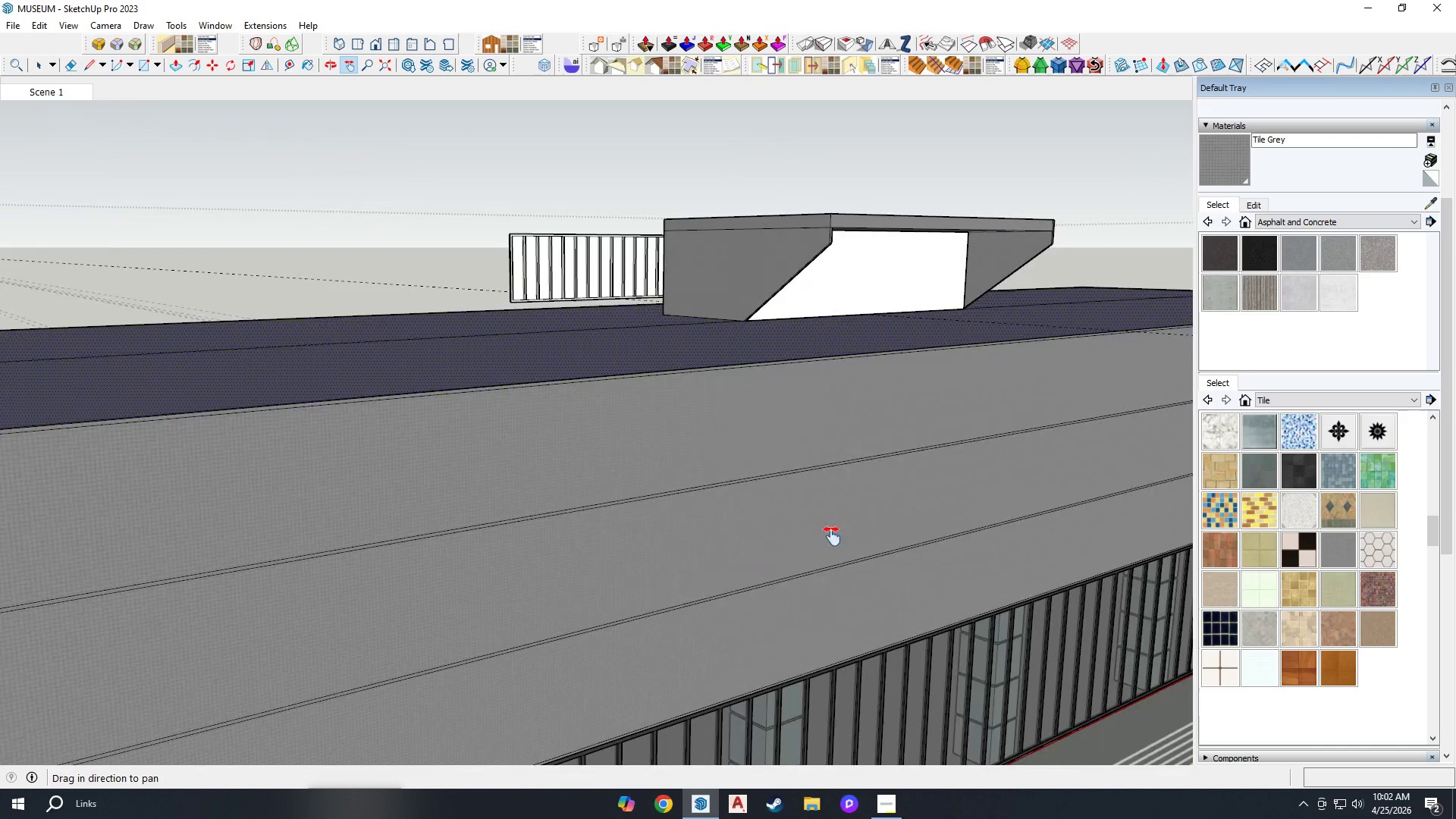 
scroll: coordinate [740, 498], scroll_direction: down, amount: 7.0
 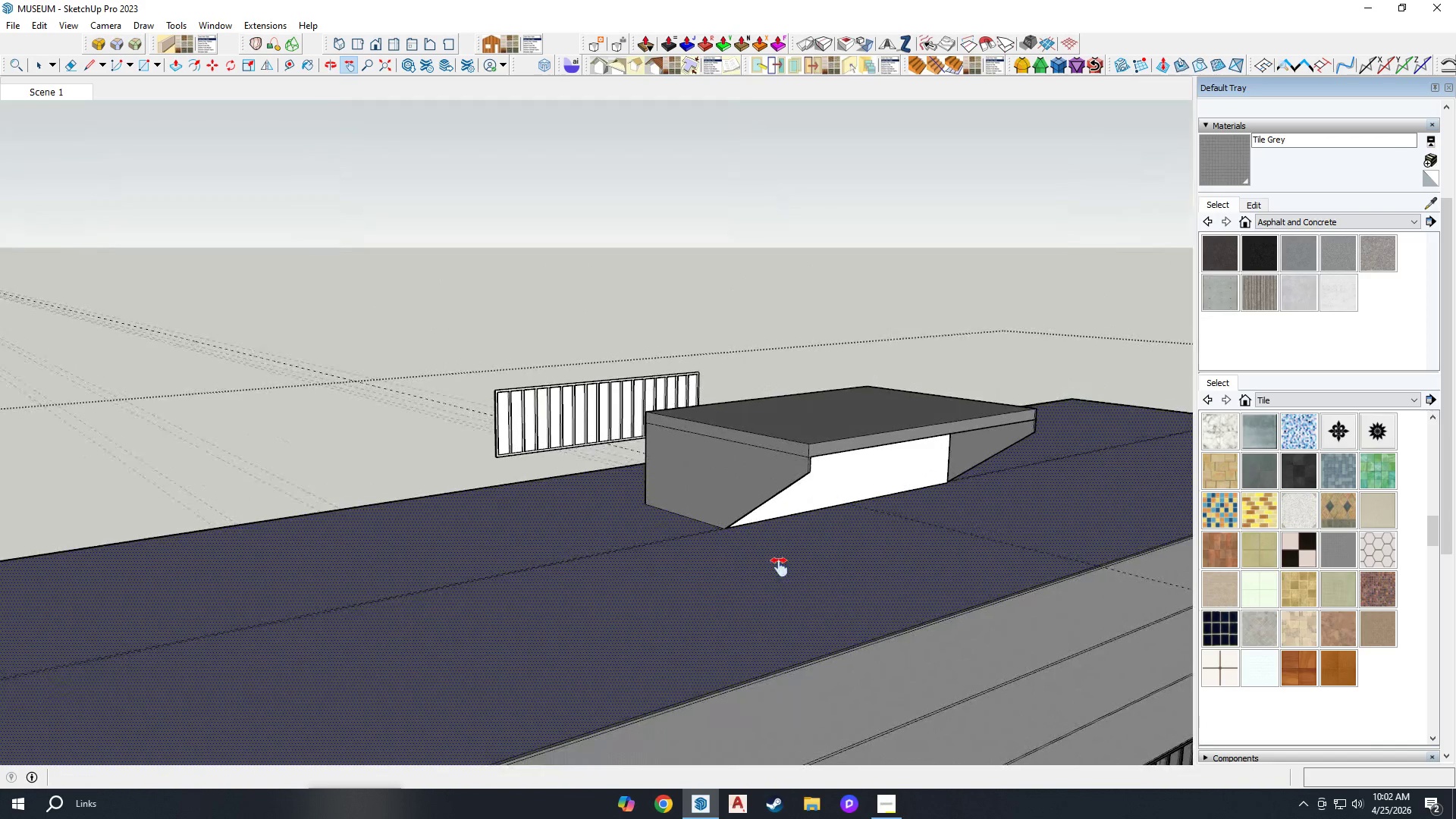 
left_click_drag(start_coordinate=[843, 573], to_coordinate=[852, 367])
 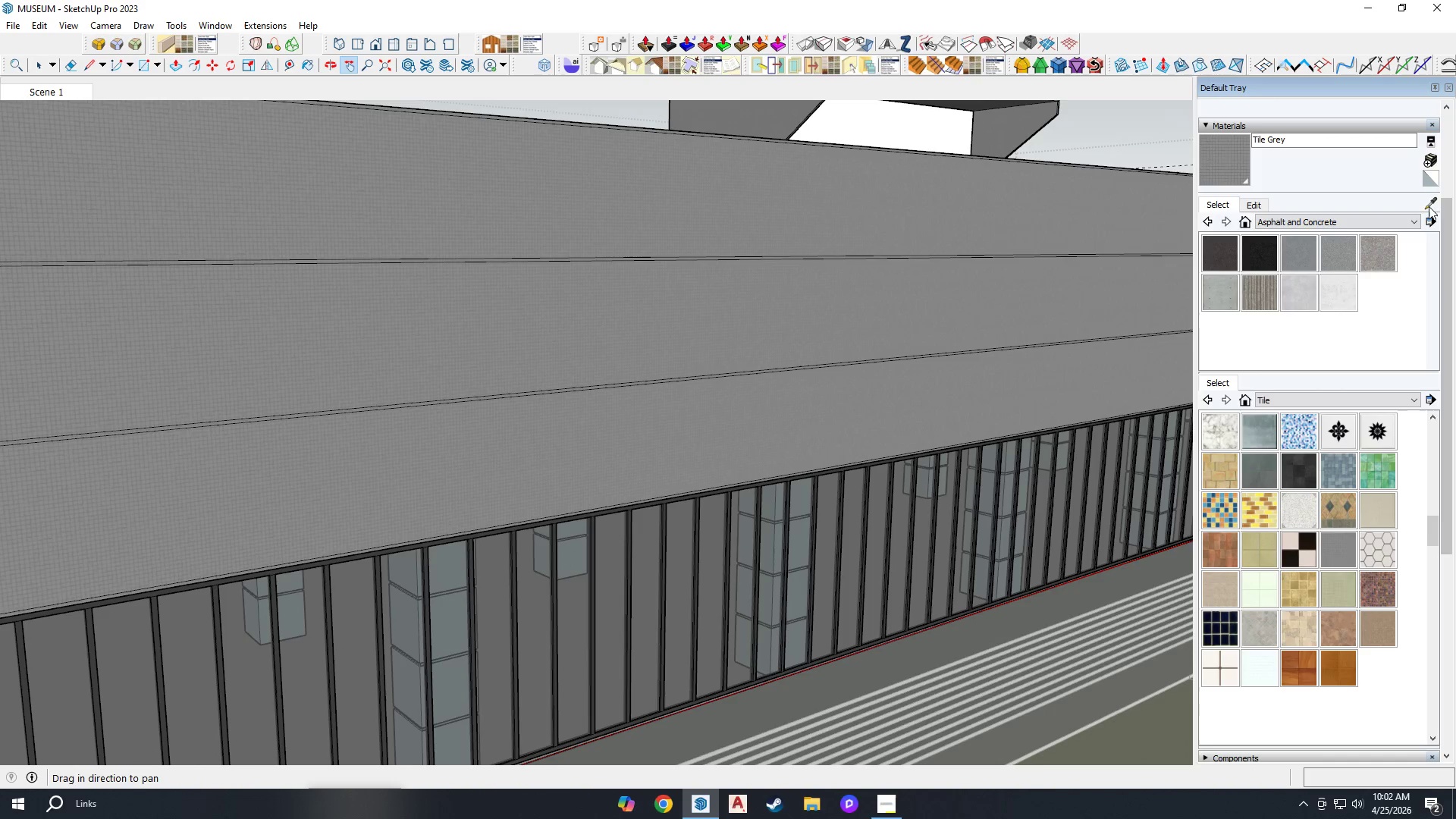 
scroll: coordinate [653, 541], scroll_direction: up, amount: 11.0
 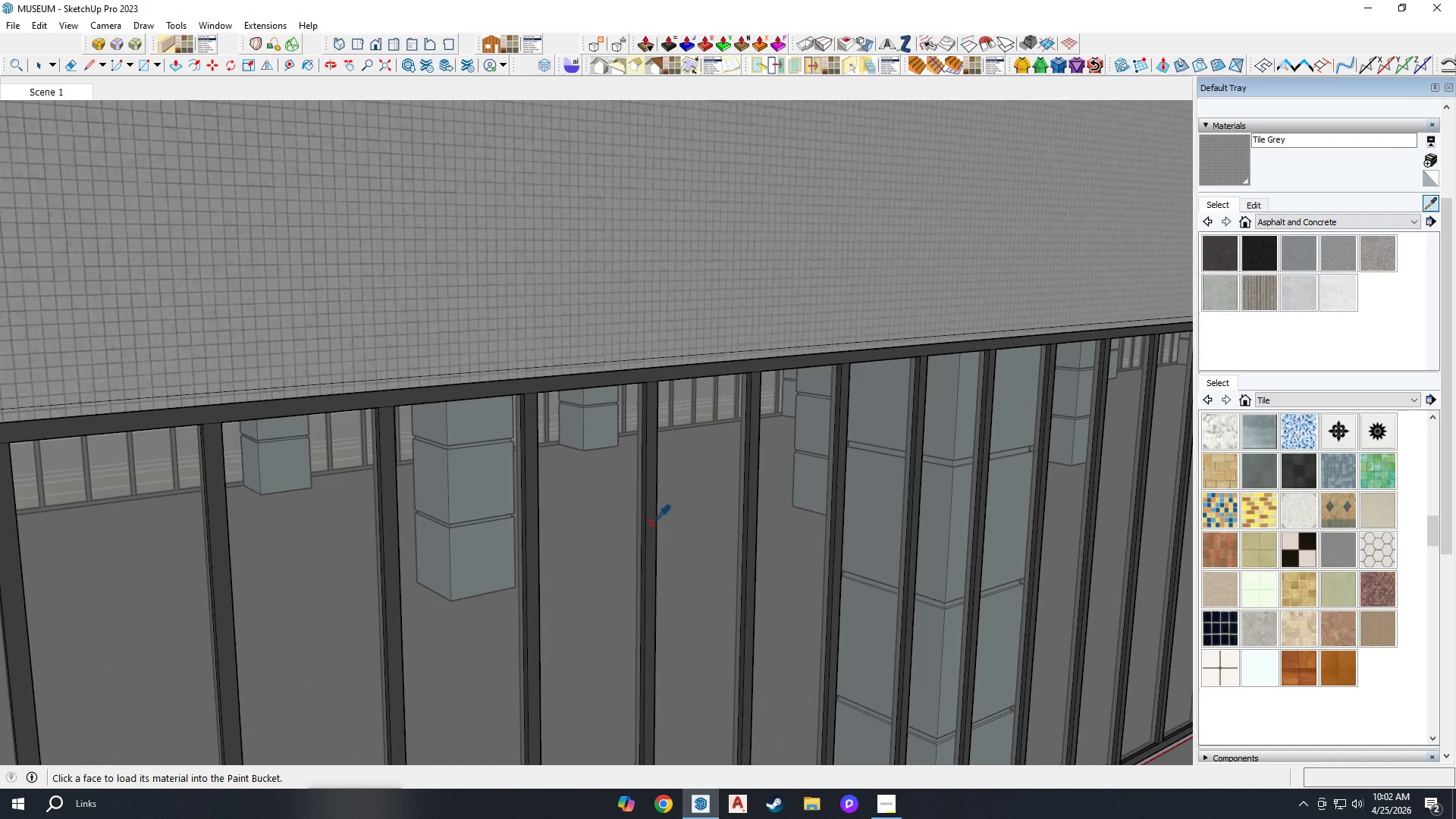 
left_click([651, 522])
 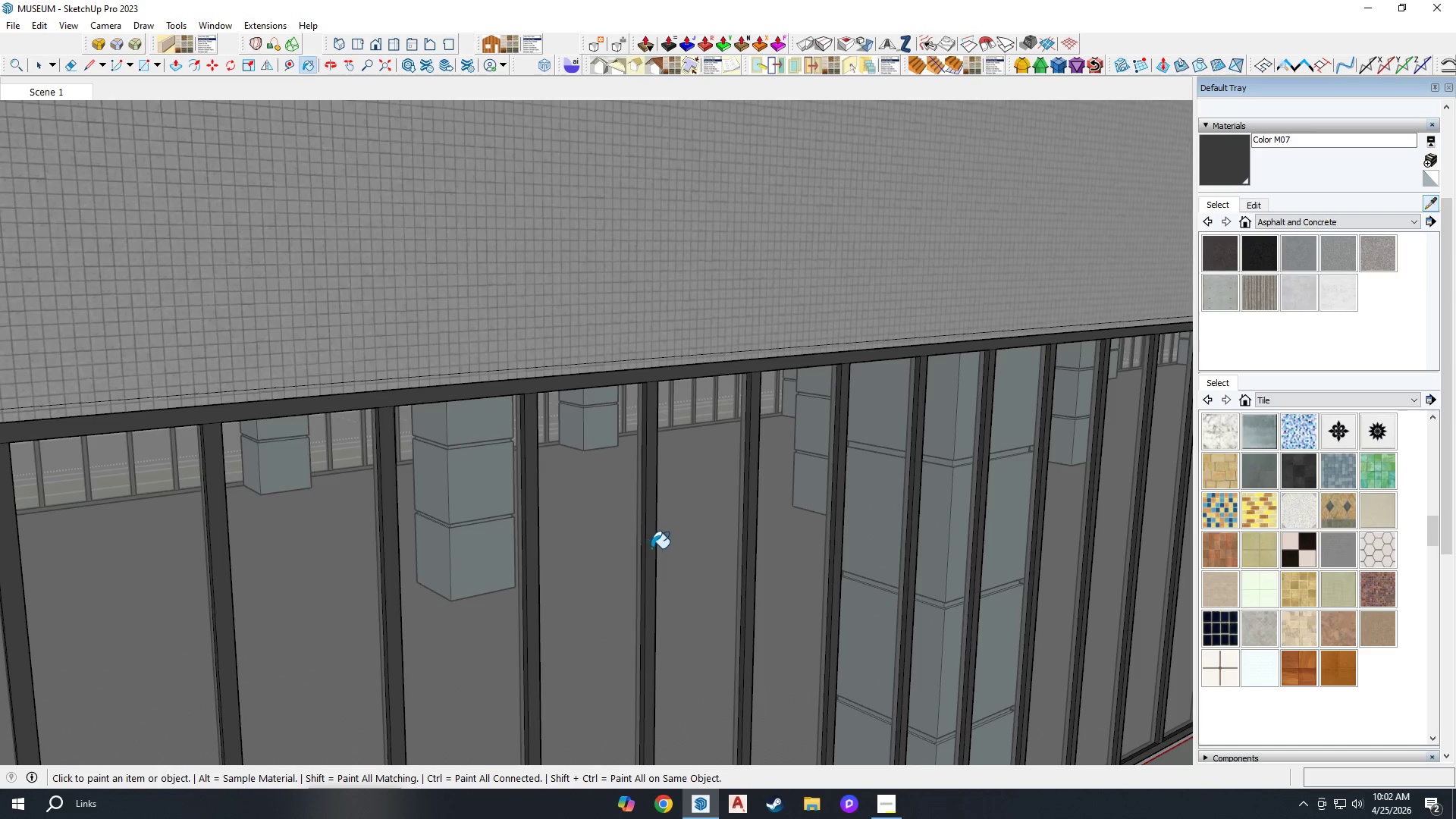 
key(H)
 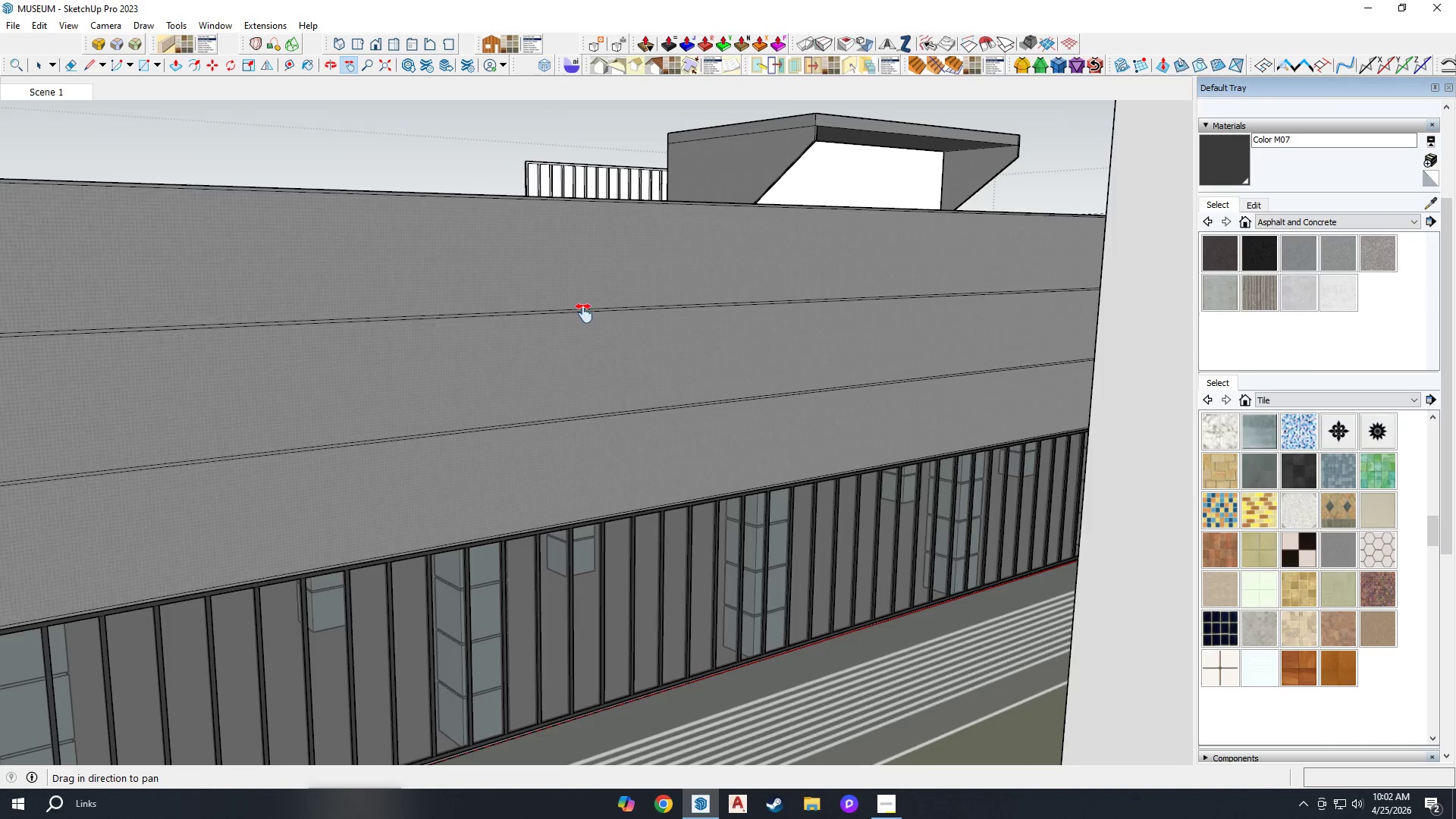 
left_click_drag(start_coordinate=[584, 313], to_coordinate=[645, 479])
 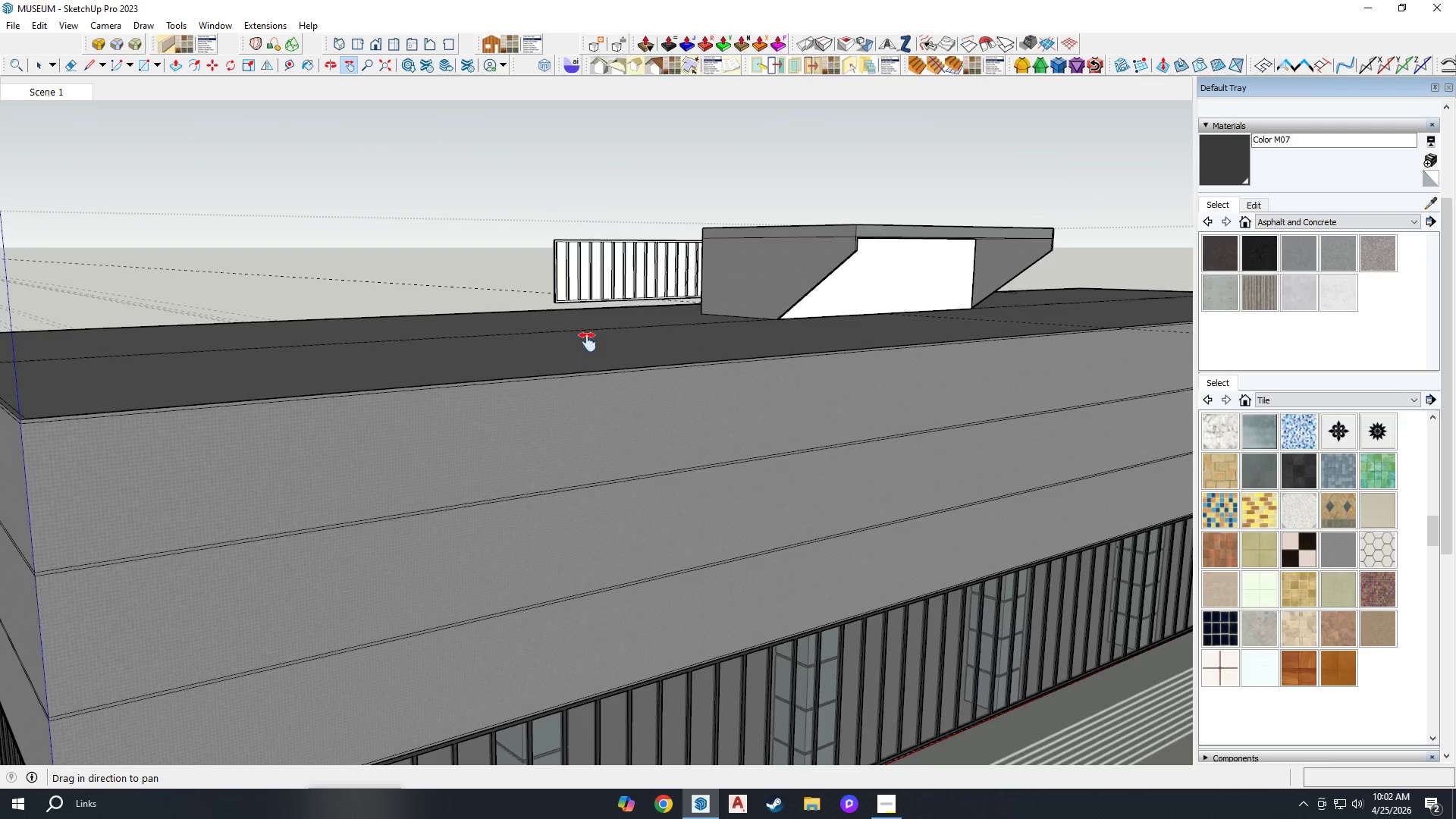 
scroll: coordinate [670, 557], scroll_direction: down, amount: 14.0
 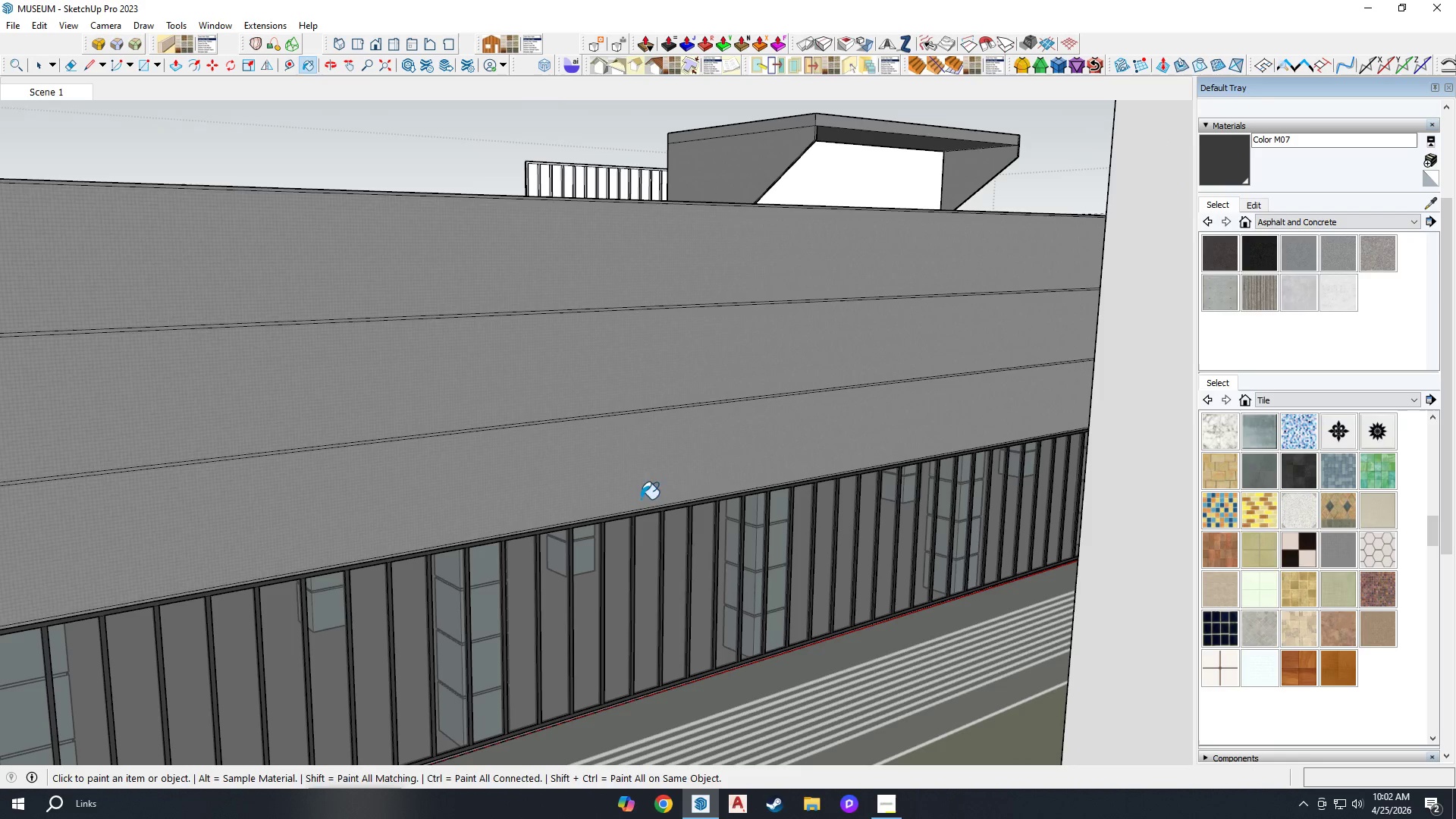 
key(Space)
 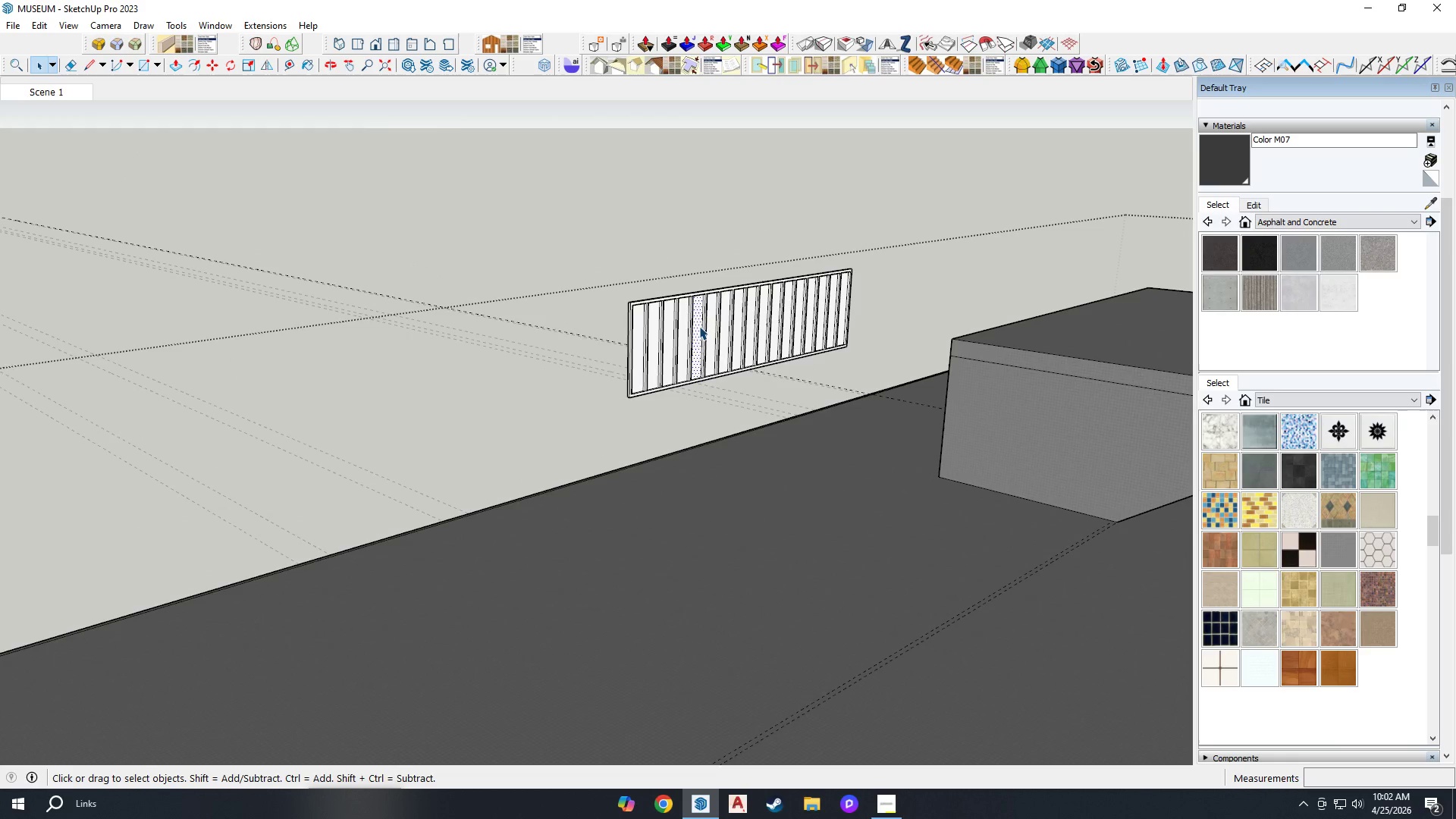 
scroll: coordinate [584, 272], scroll_direction: up, amount: 4.0
 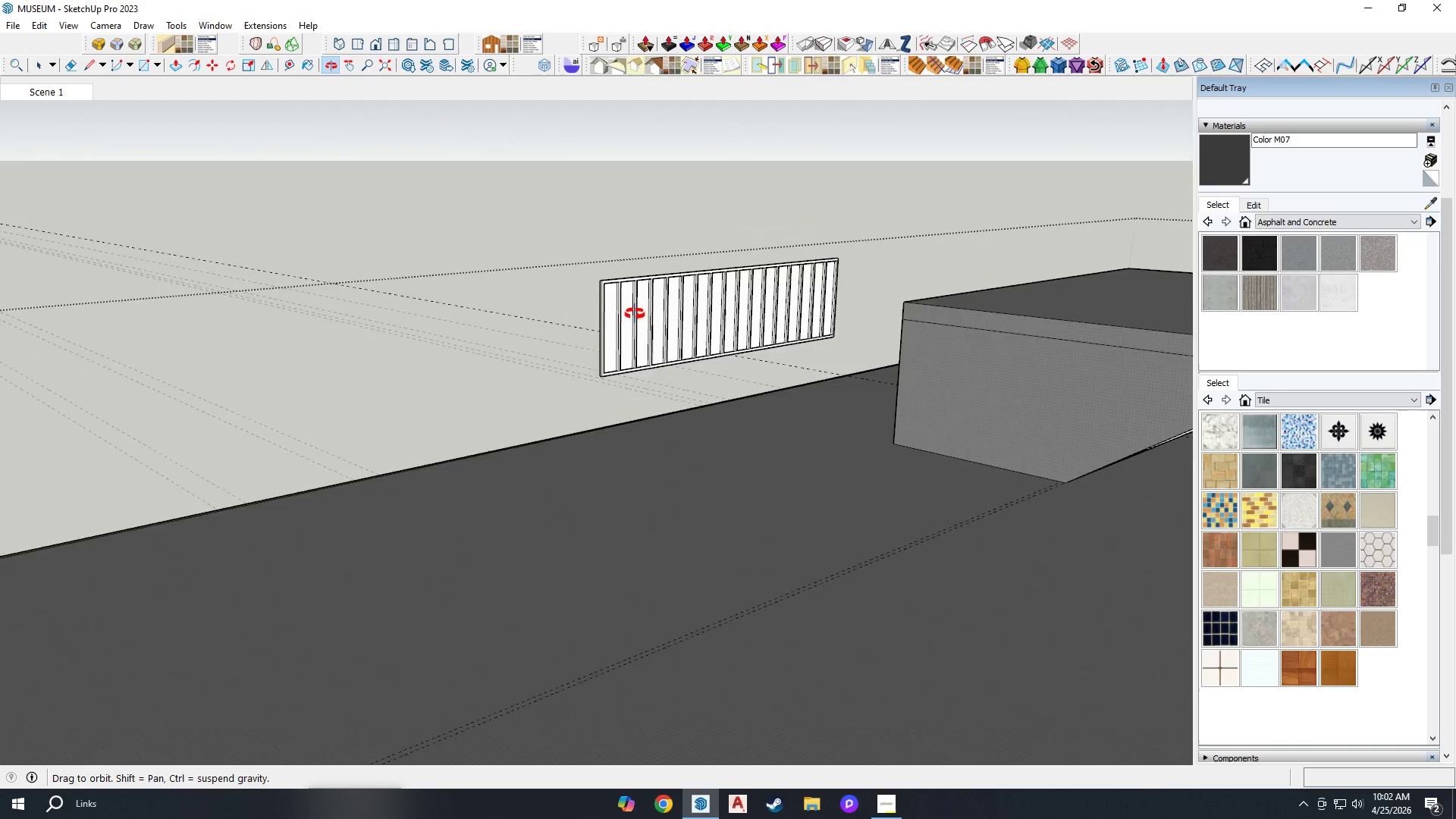 
double_click([699, 326])
 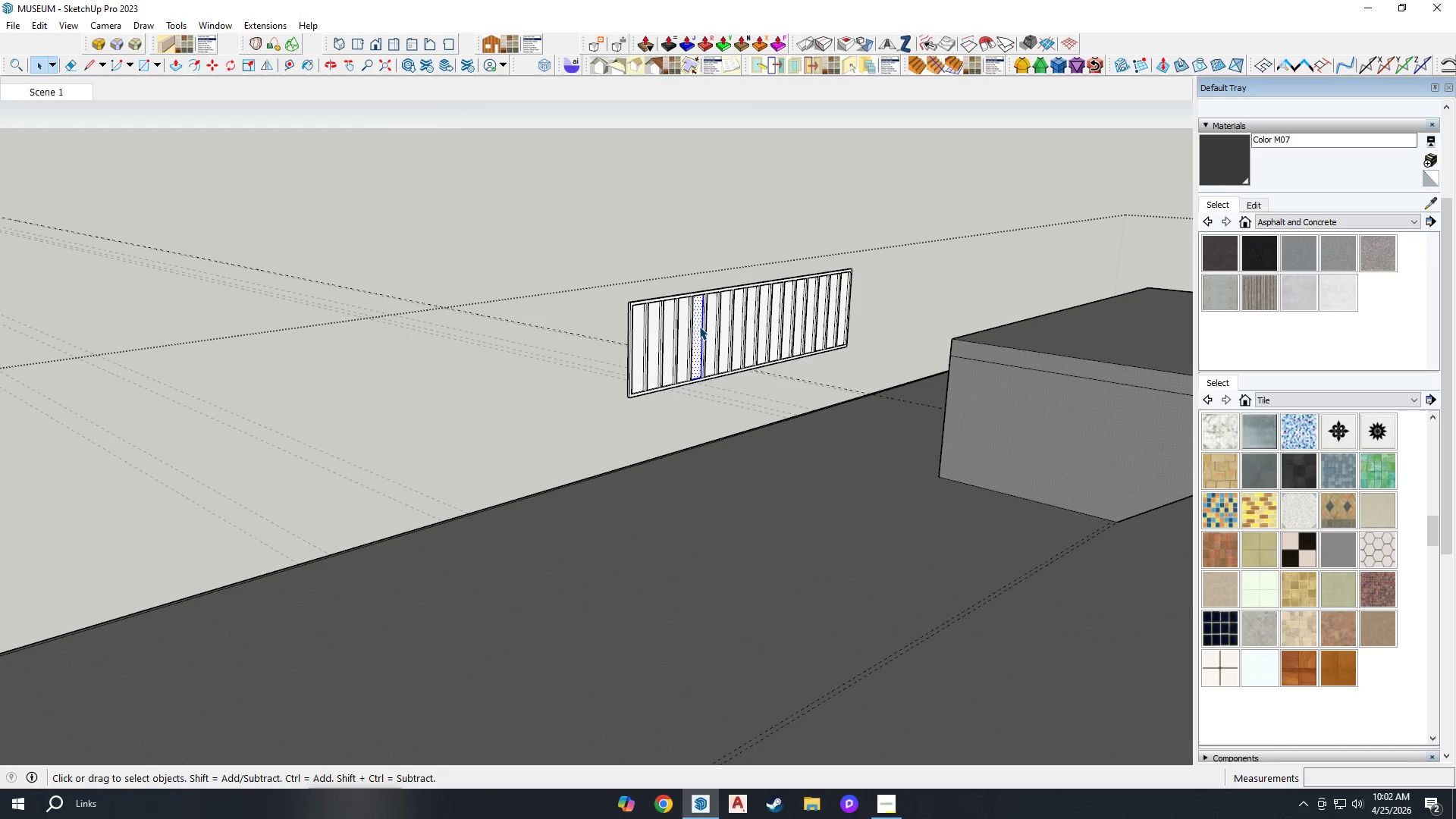 
triple_click([699, 326])
 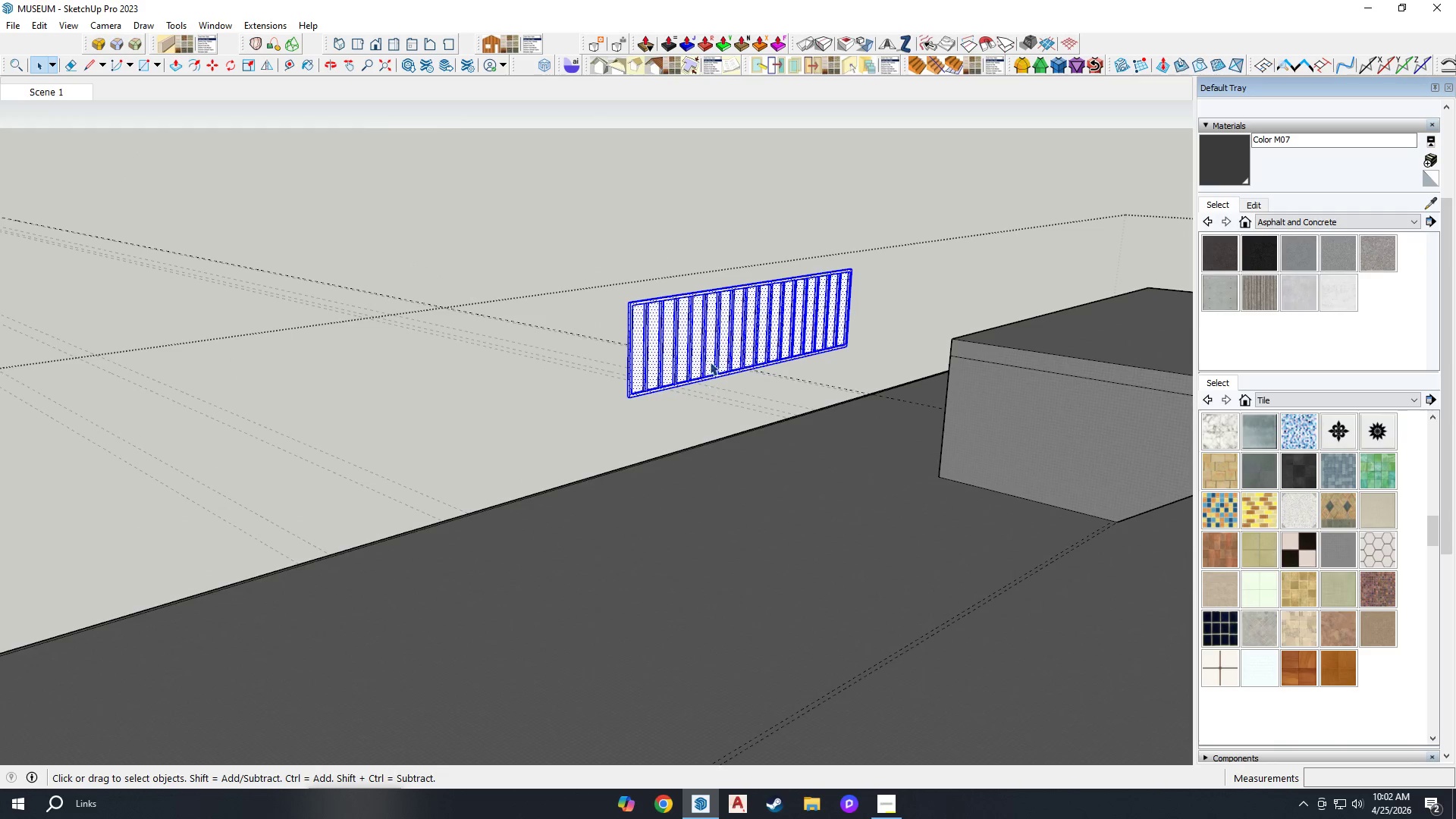 
key(B)
 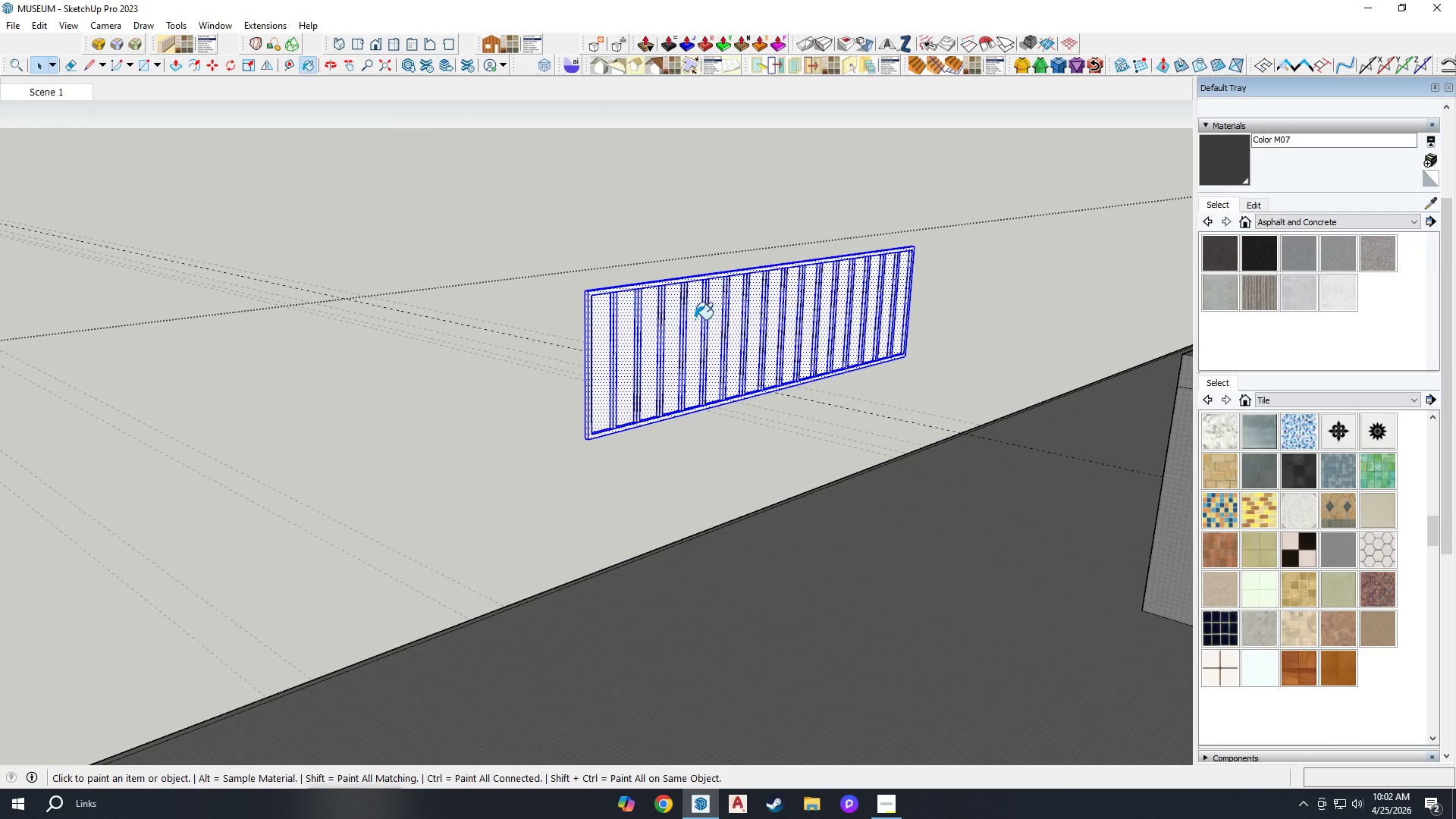 
left_click([692, 318])
 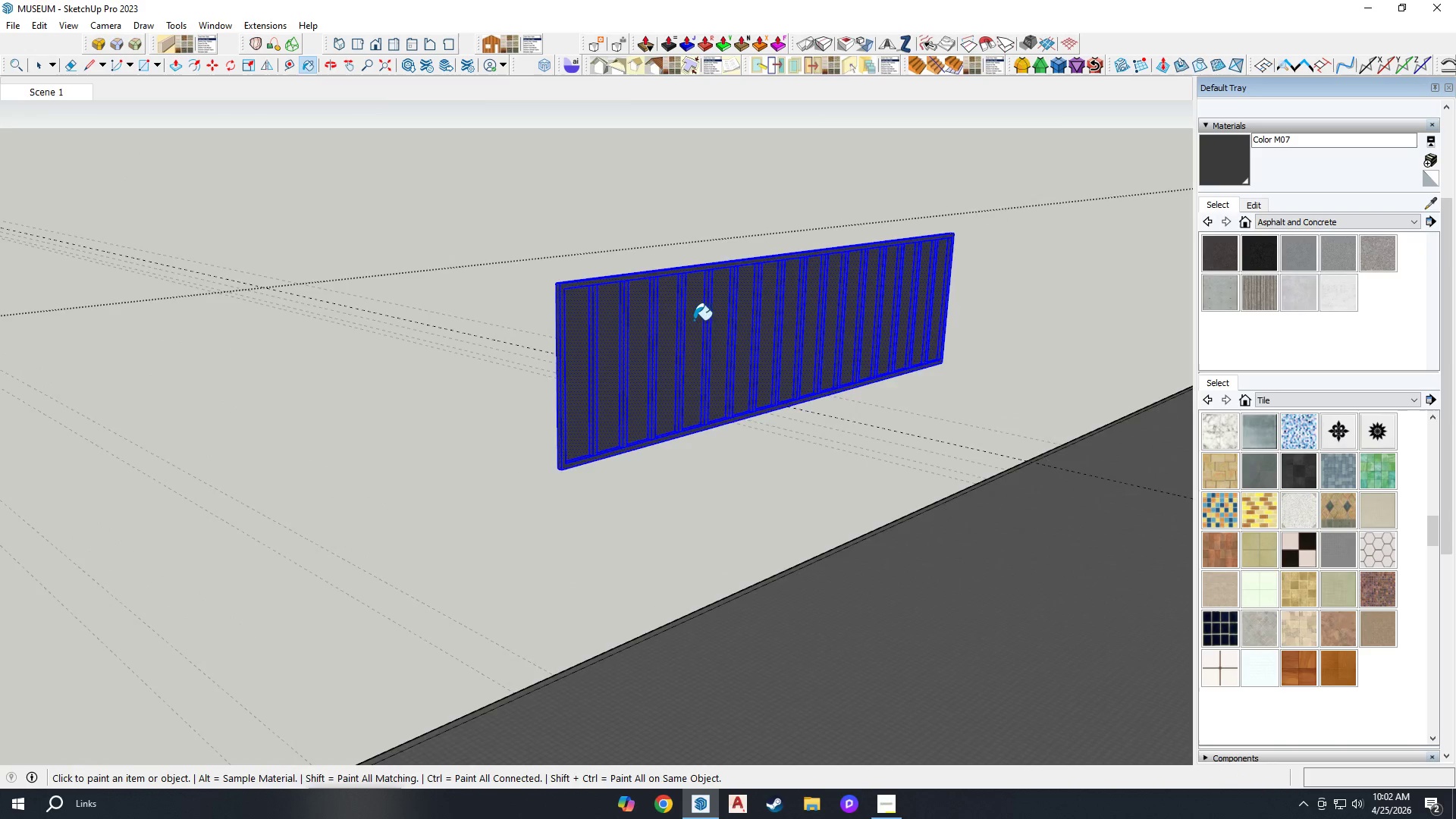 
scroll: coordinate [704, 322], scroll_direction: up, amount: 4.0
 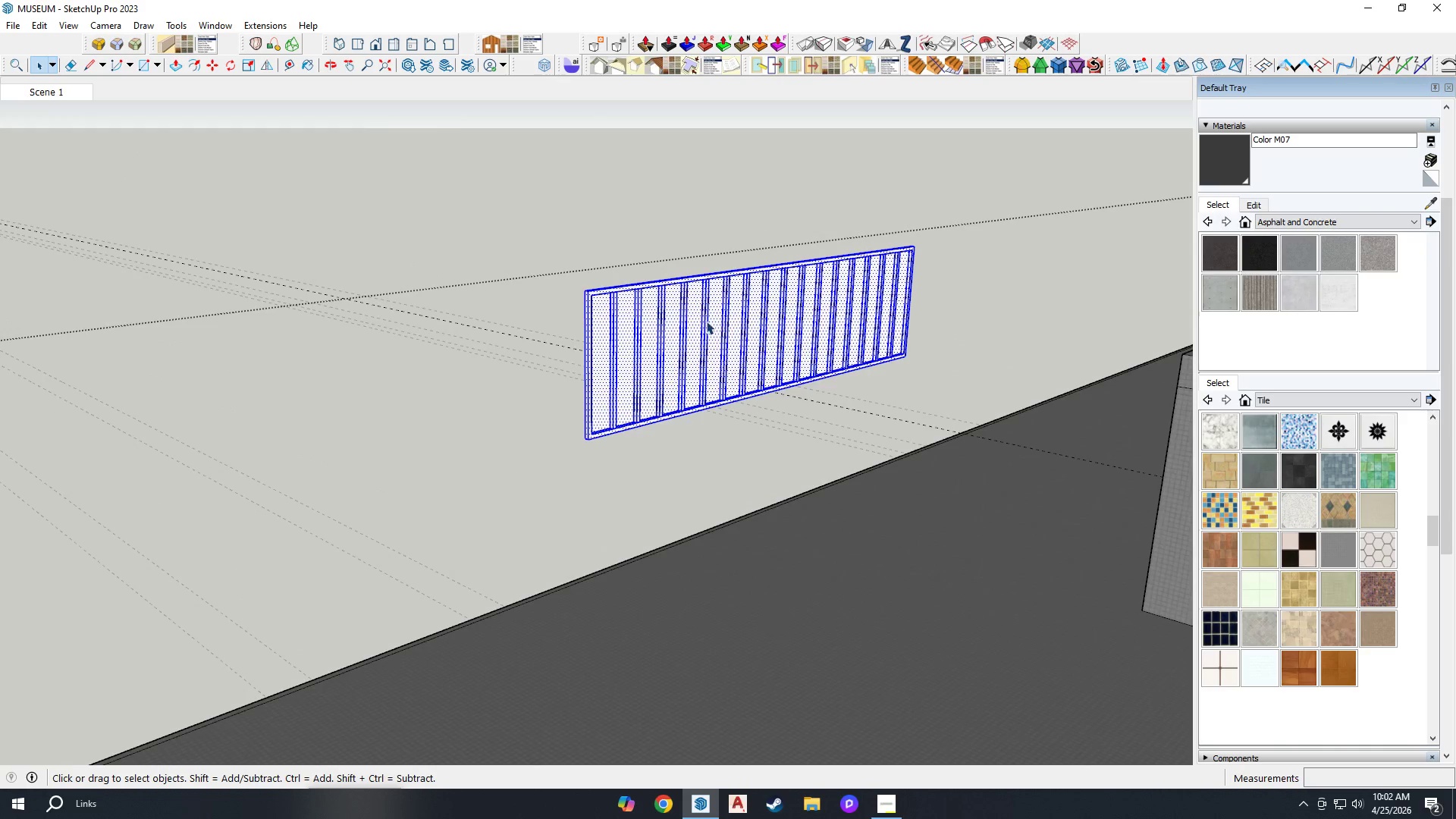 
key(Space)
 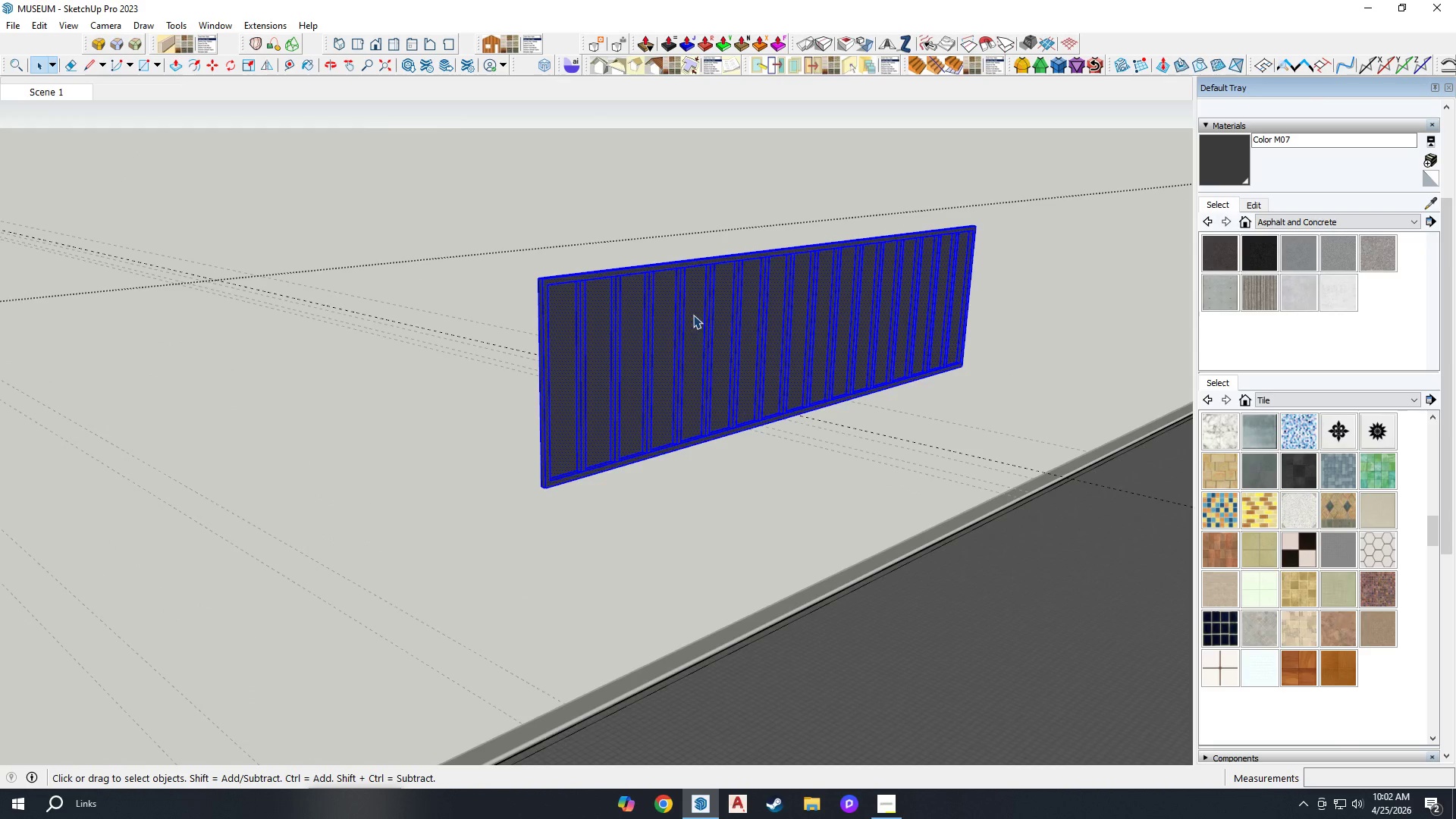 
scroll: coordinate [694, 320], scroll_direction: up, amount: 3.0
 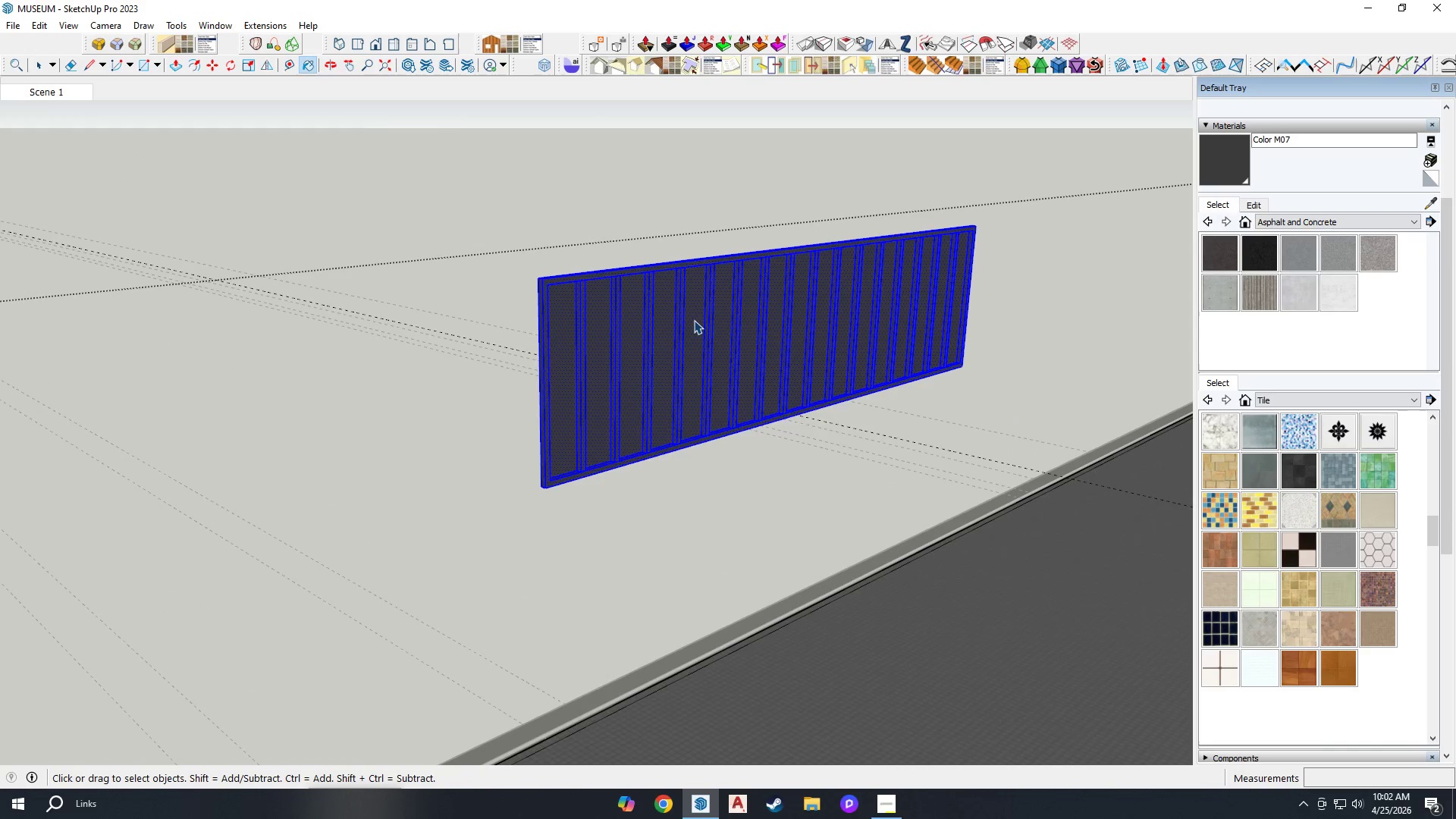 
scroll: coordinate [661, 288], scroll_direction: down, amount: 15.0
 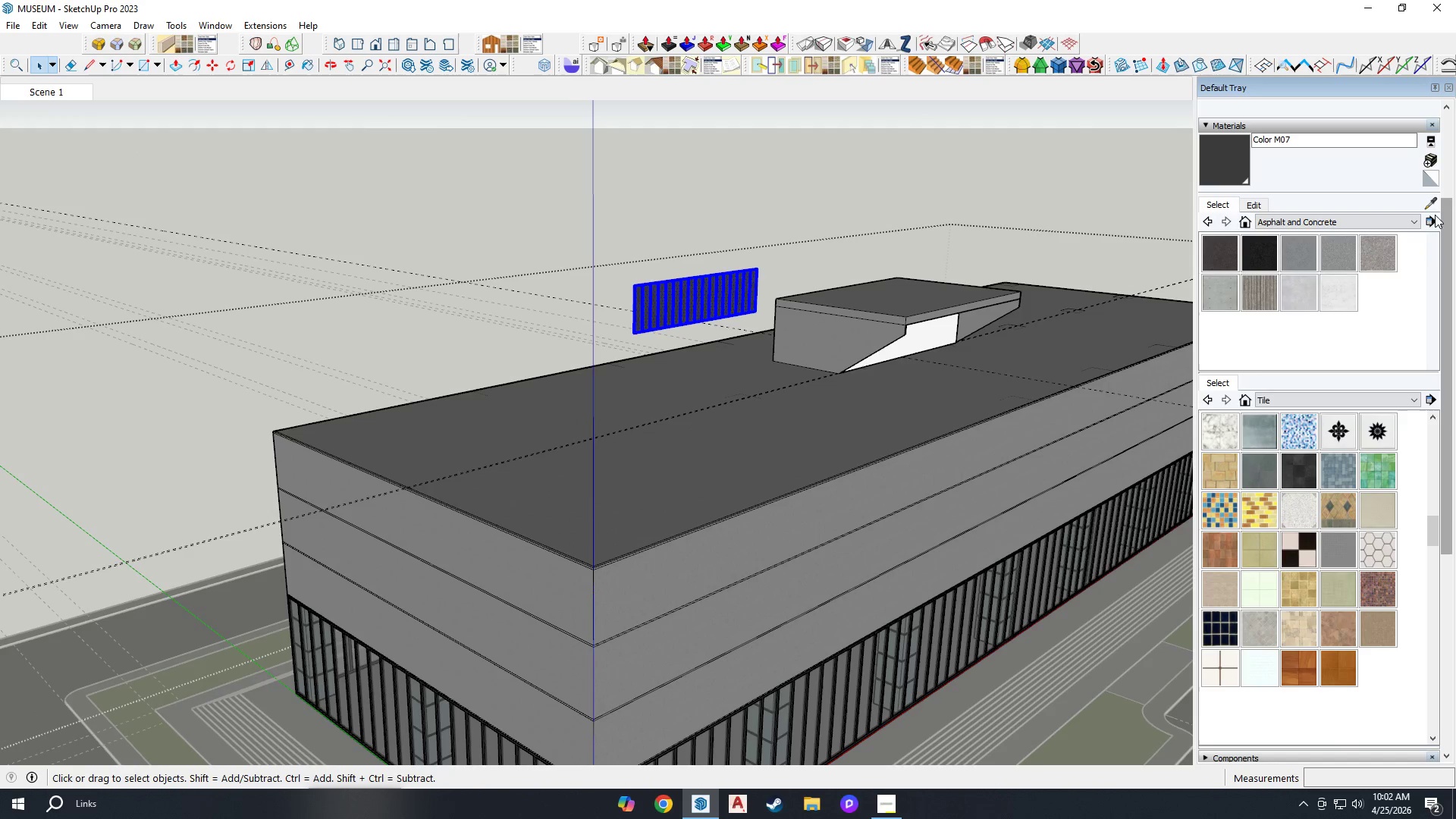 
left_click([1430, 205])
 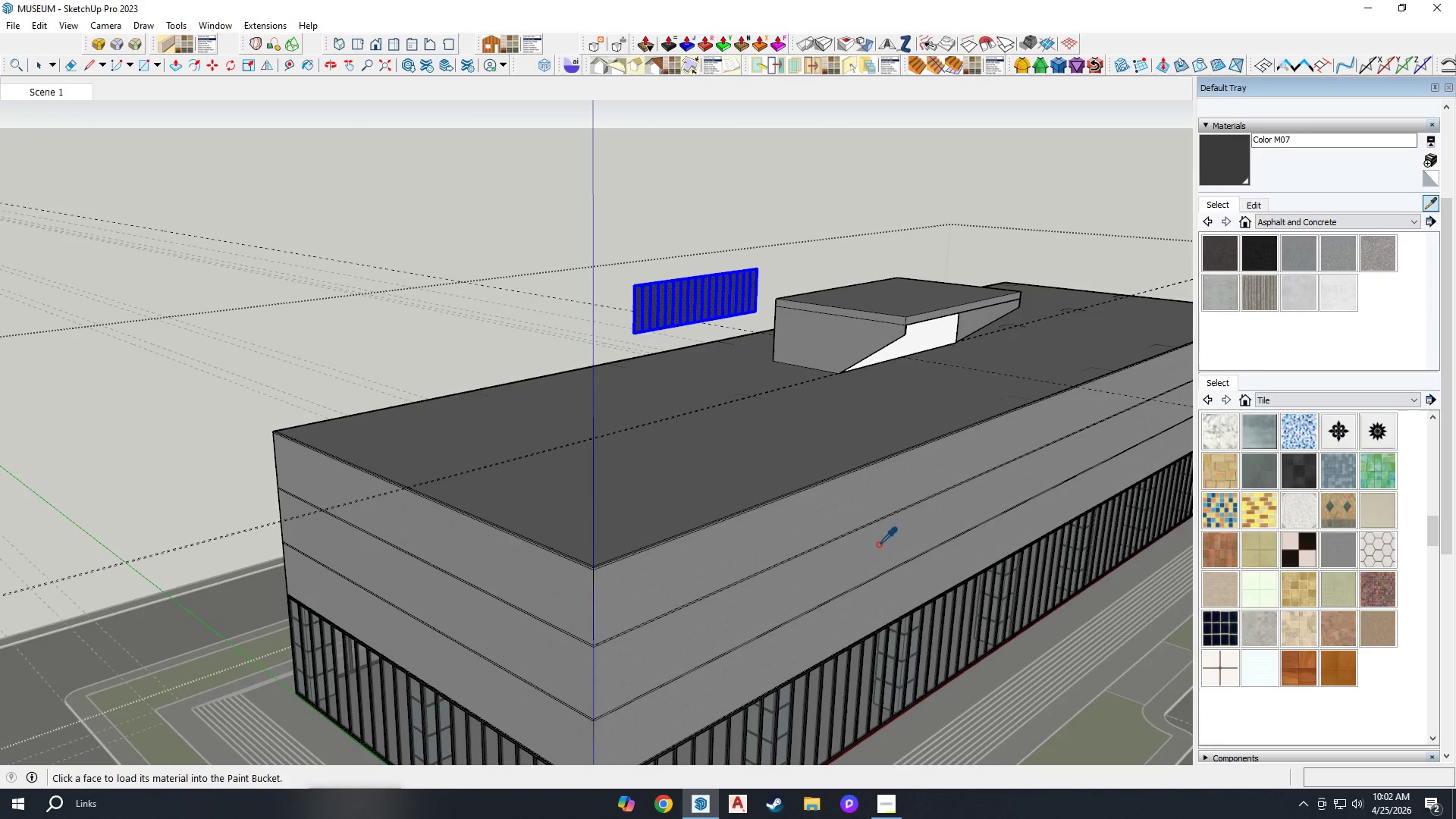 
left_click([830, 708])
 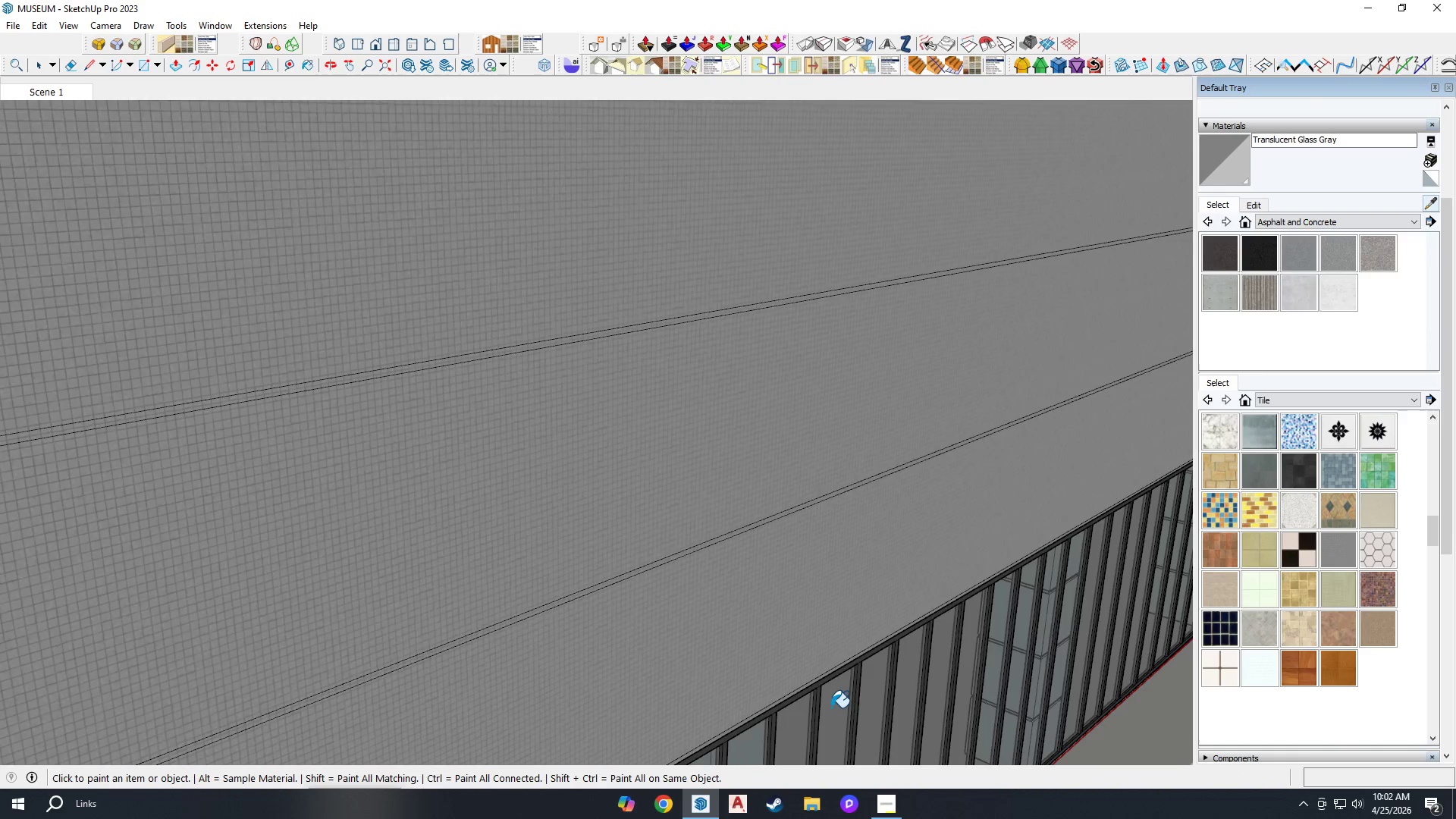 
scroll: coordinate [857, 705], scroll_direction: up, amount: 11.0
 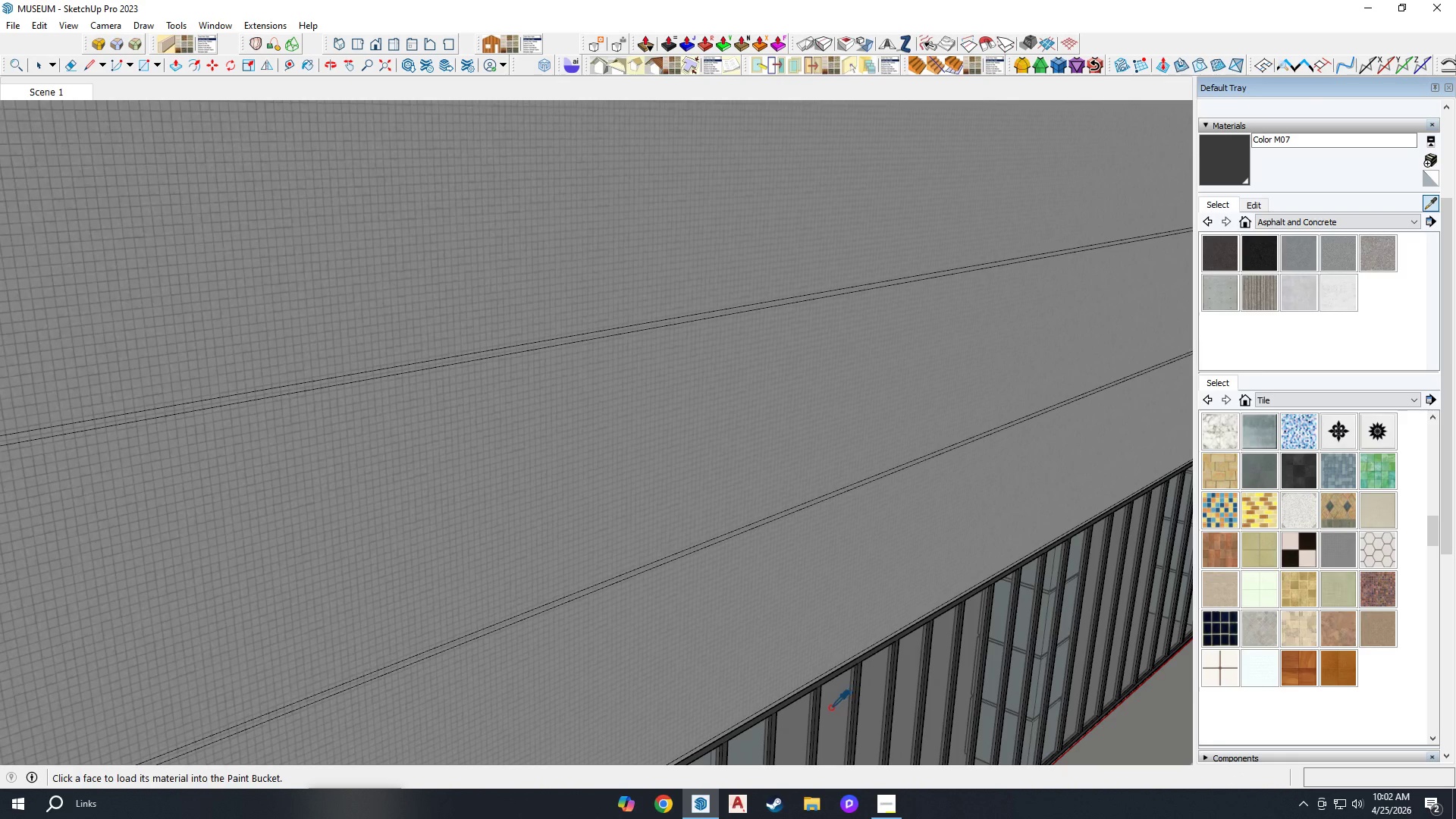 
key(Space)
 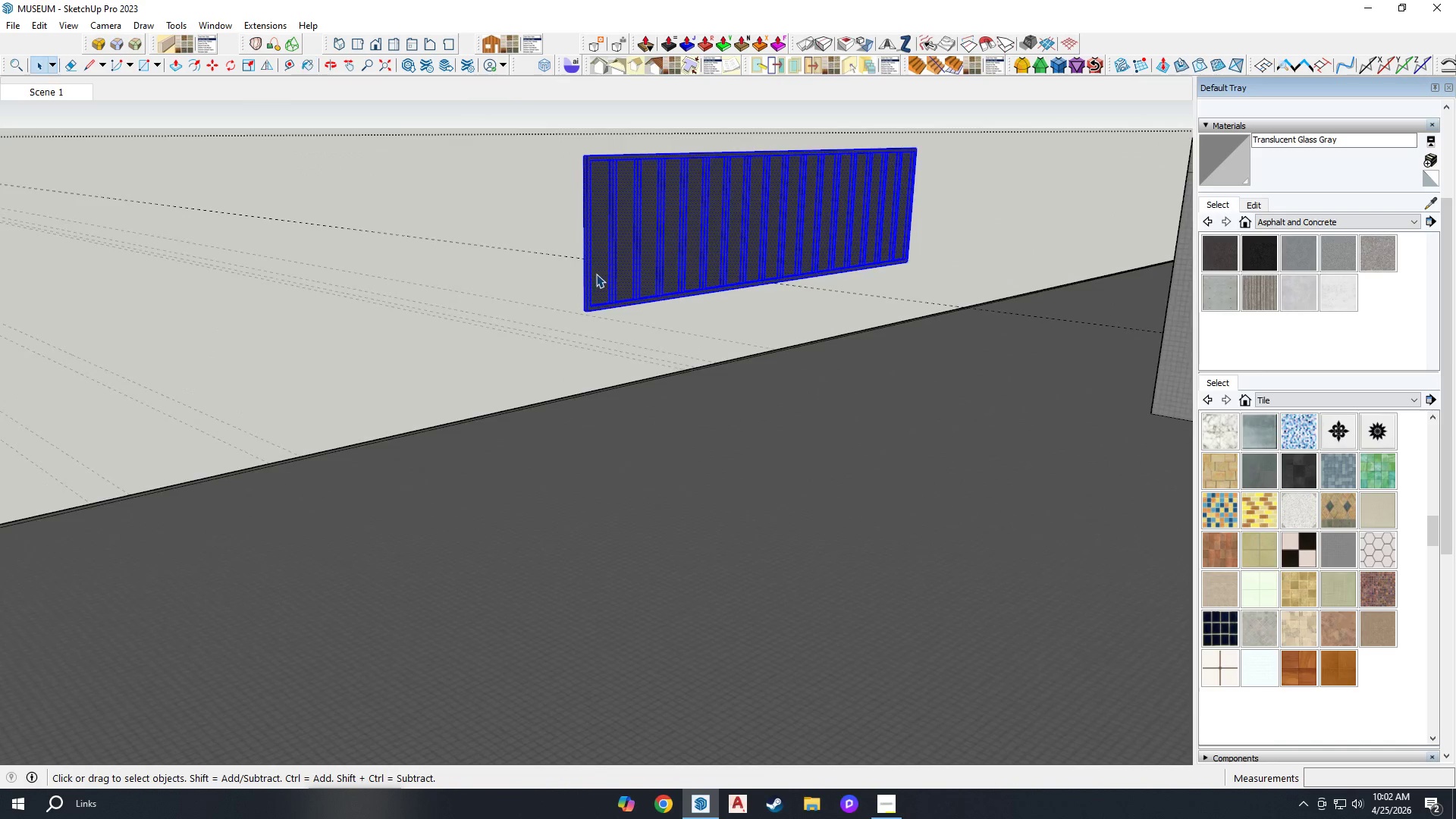 
left_click([598, 272])
 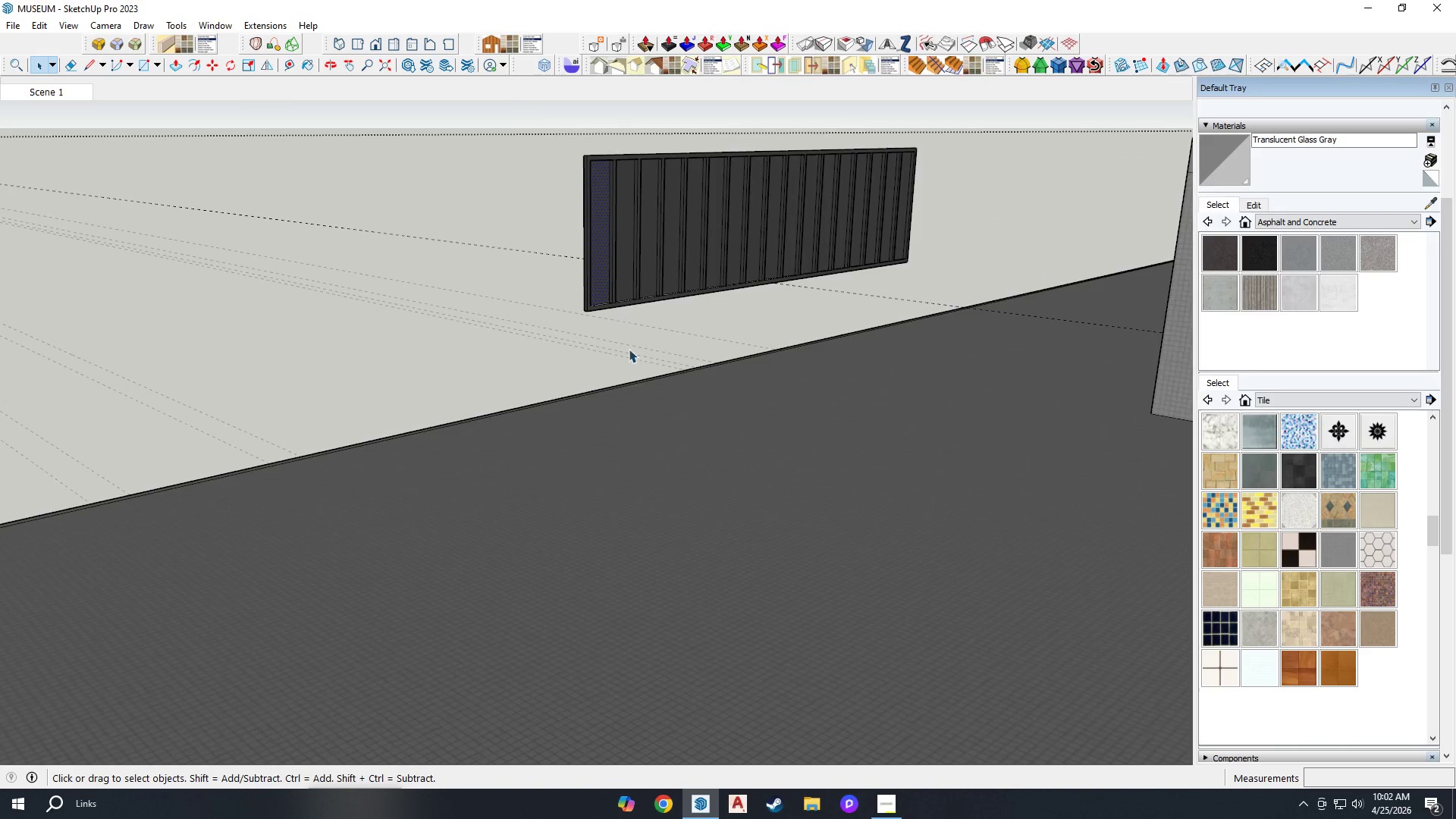 
scroll: coordinate [591, 278], scroll_direction: up, amount: 2.0
 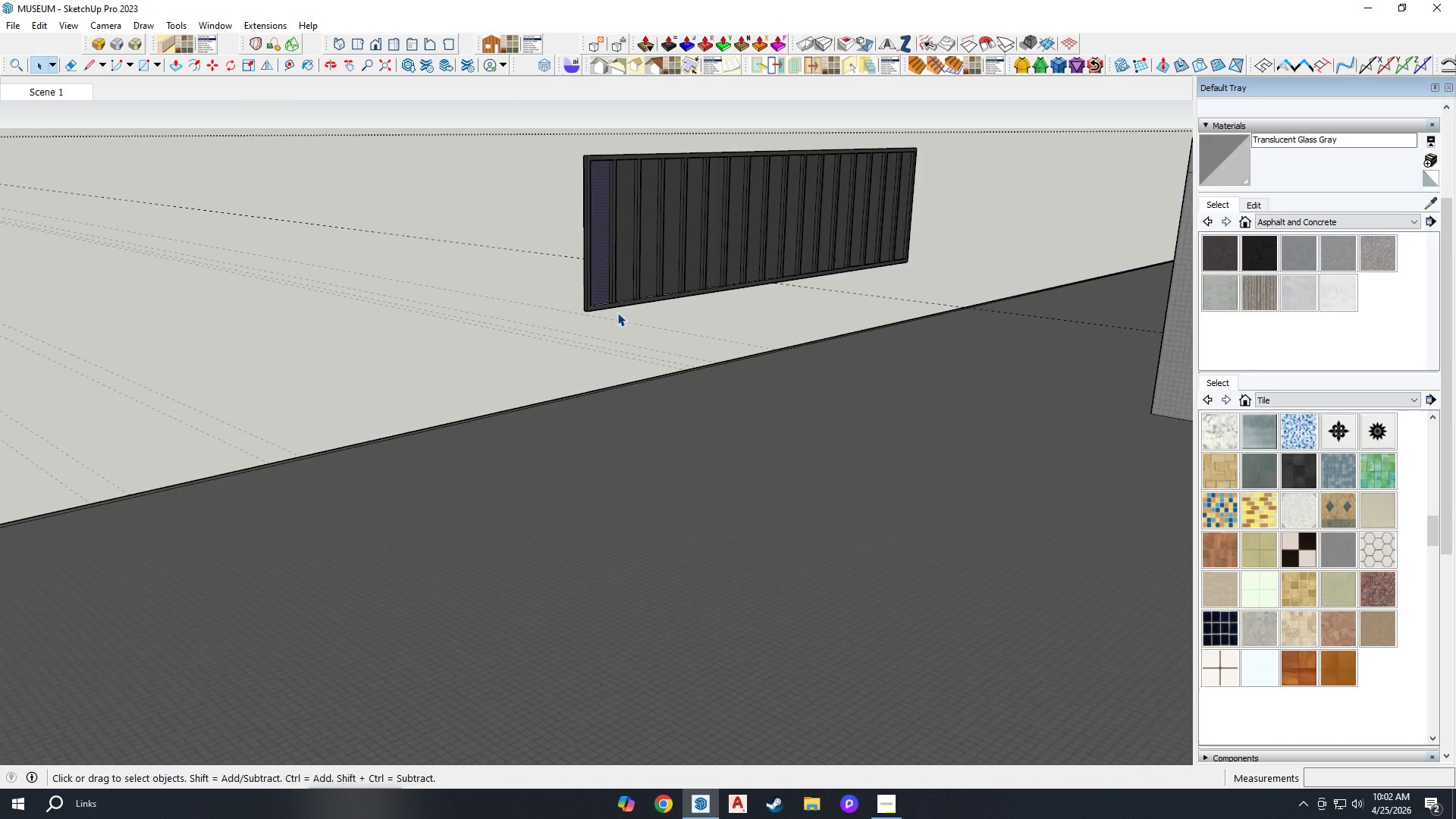 
scroll: coordinate [599, 417], scroll_direction: down, amount: 4.0
 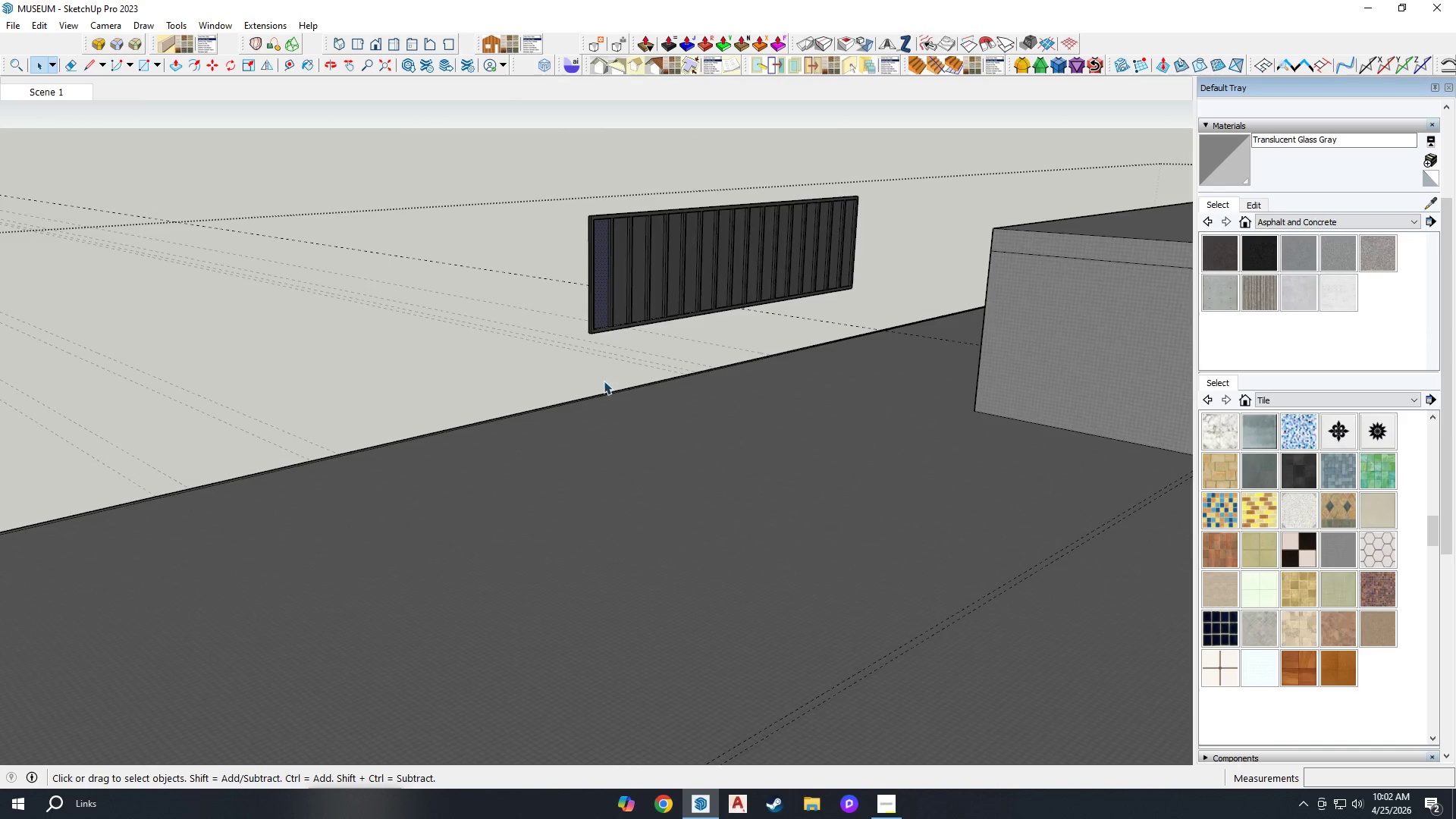 
key(B)
 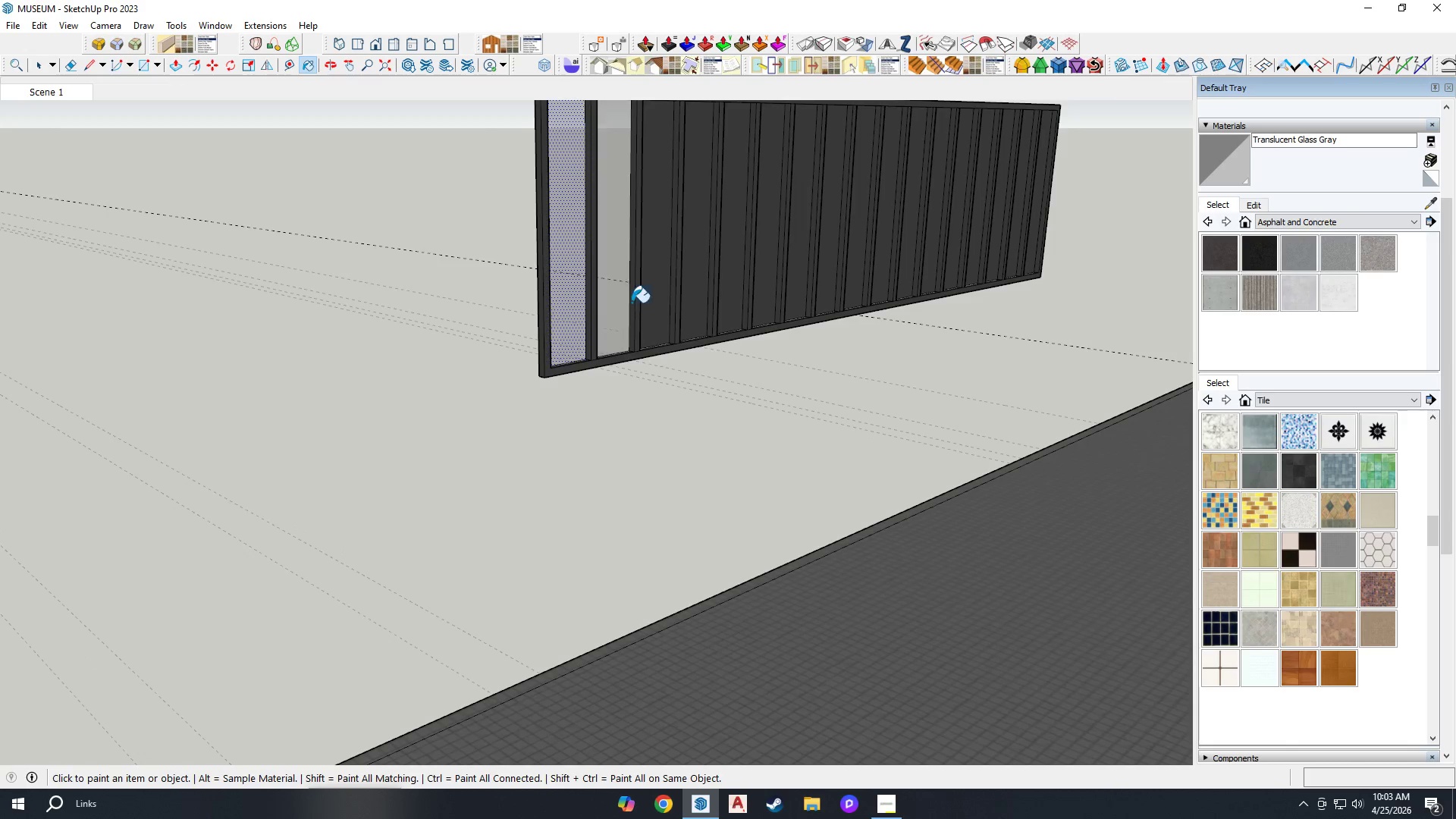 
scroll: coordinate [625, 302], scroll_direction: up, amount: 8.0
 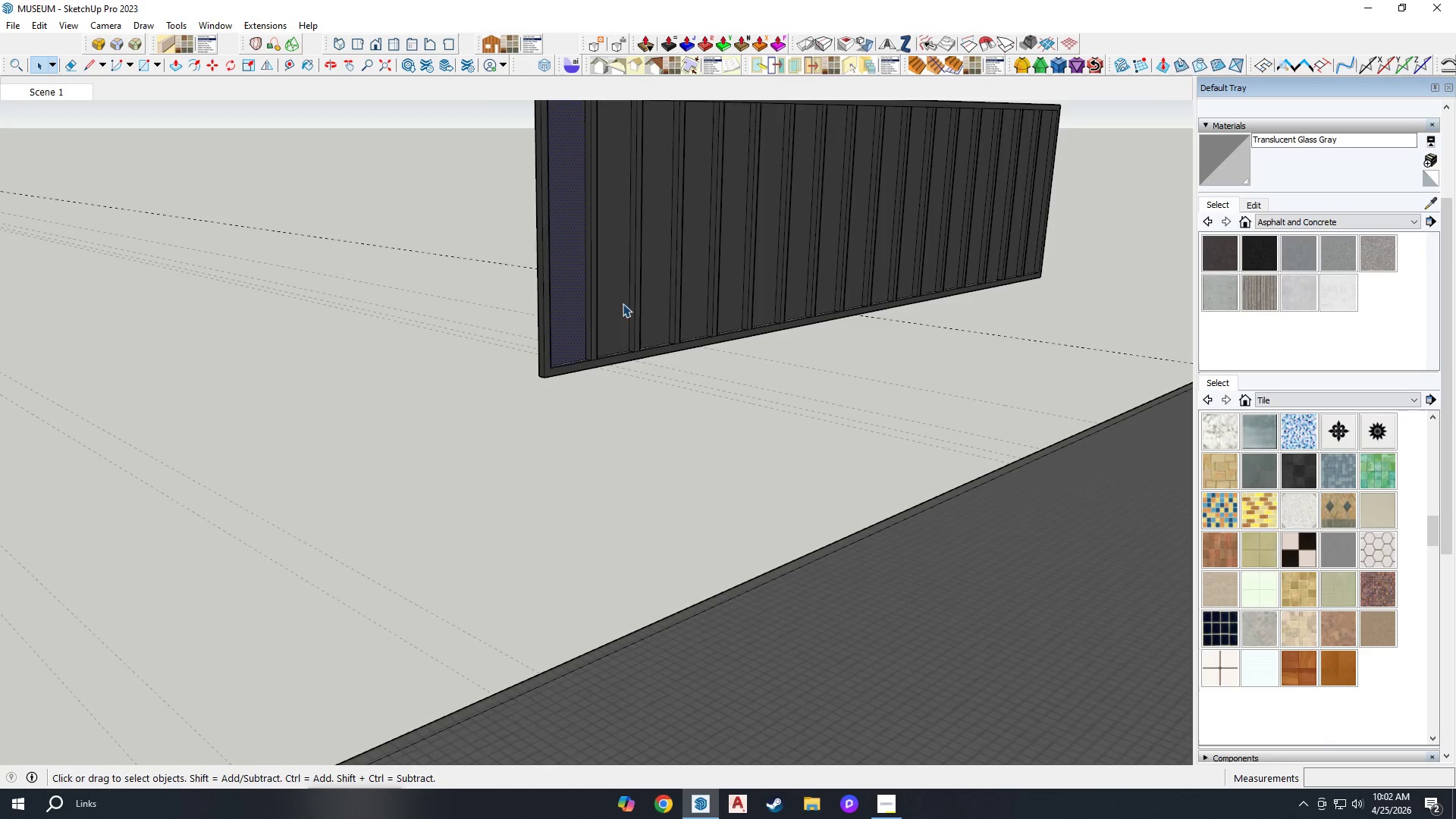 
triple_click([651, 297])
 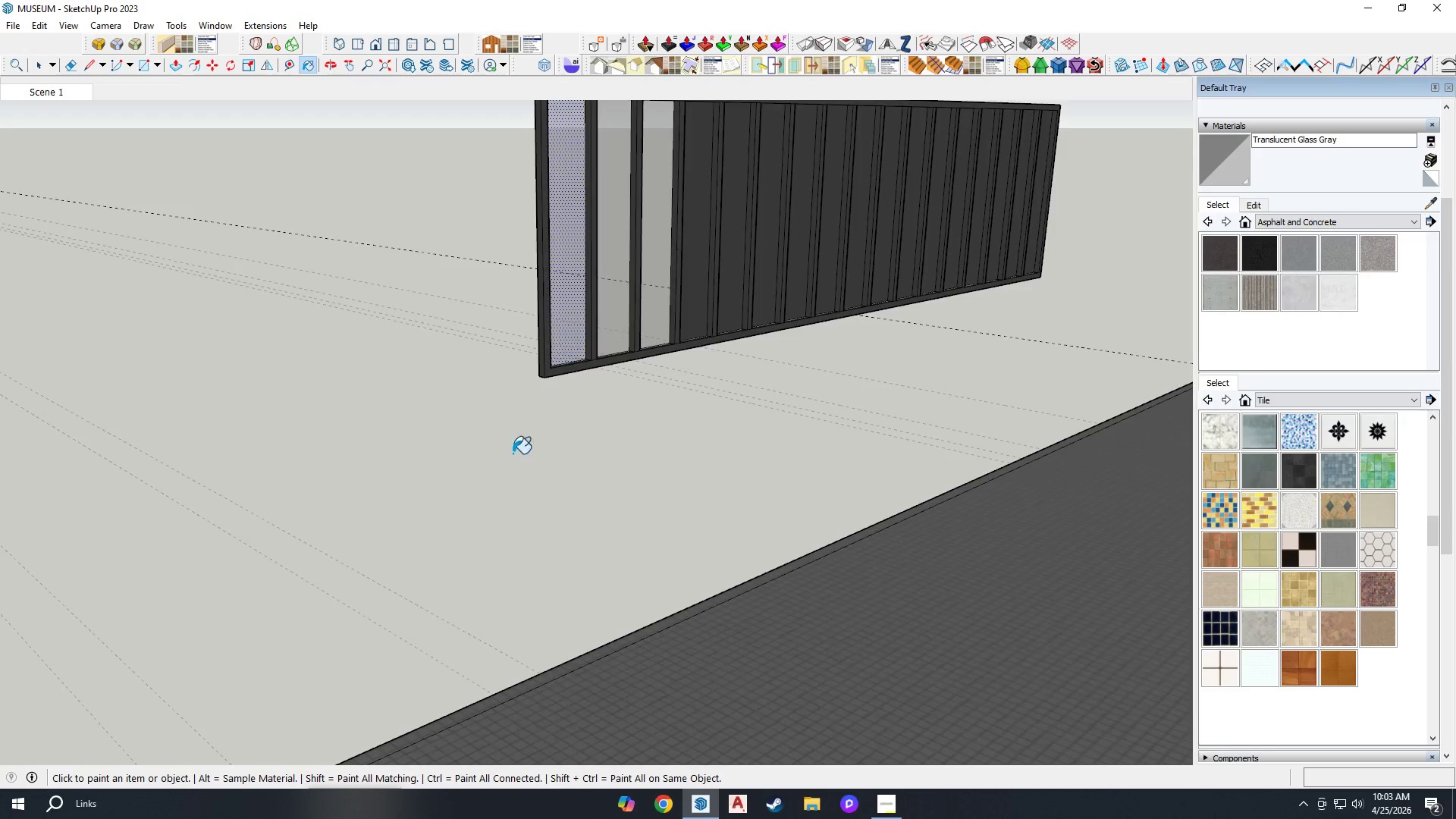 
scroll: coordinate [509, 350], scroll_direction: up, amount: 3.0
 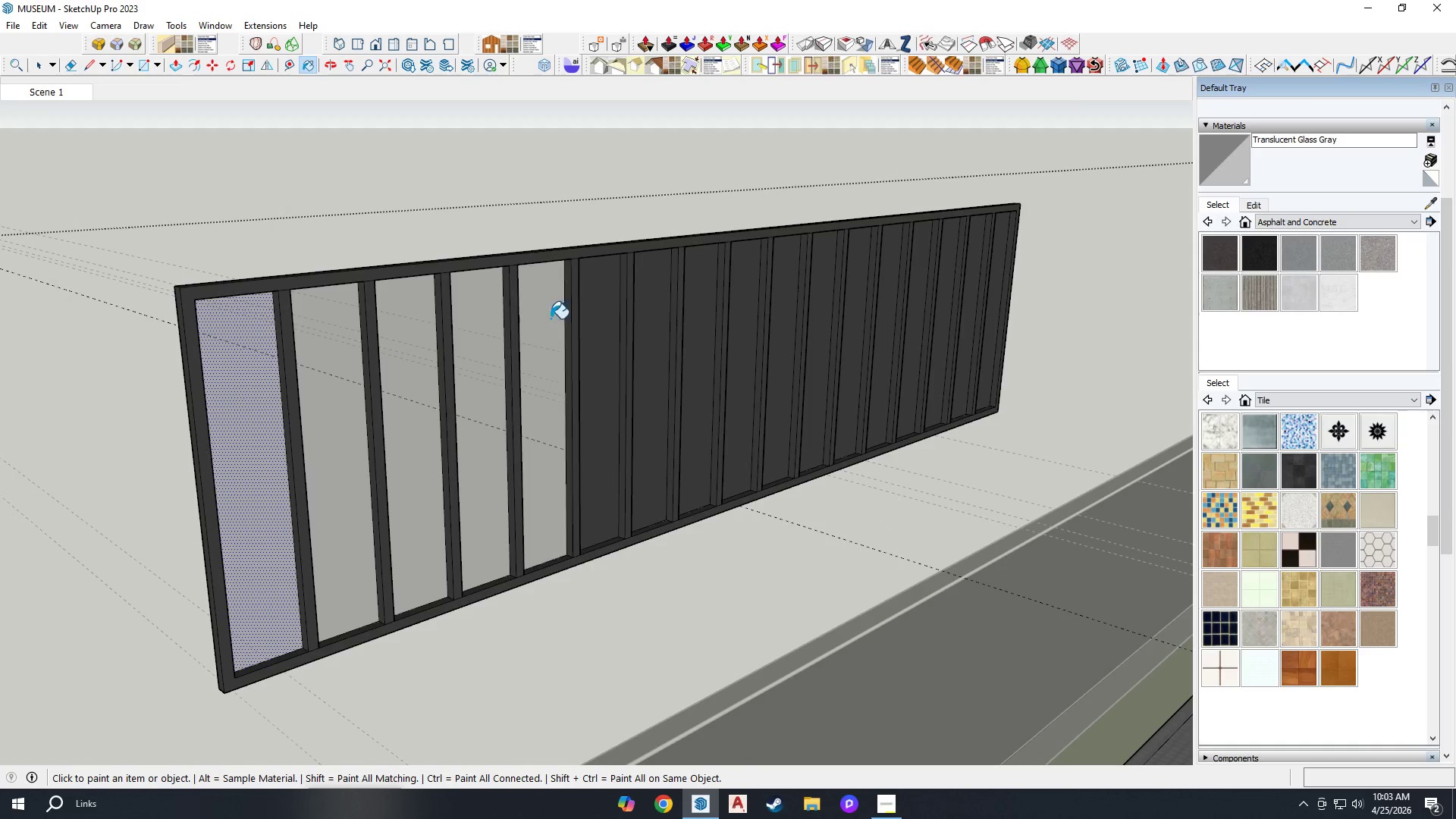 
triple_click([601, 304])
 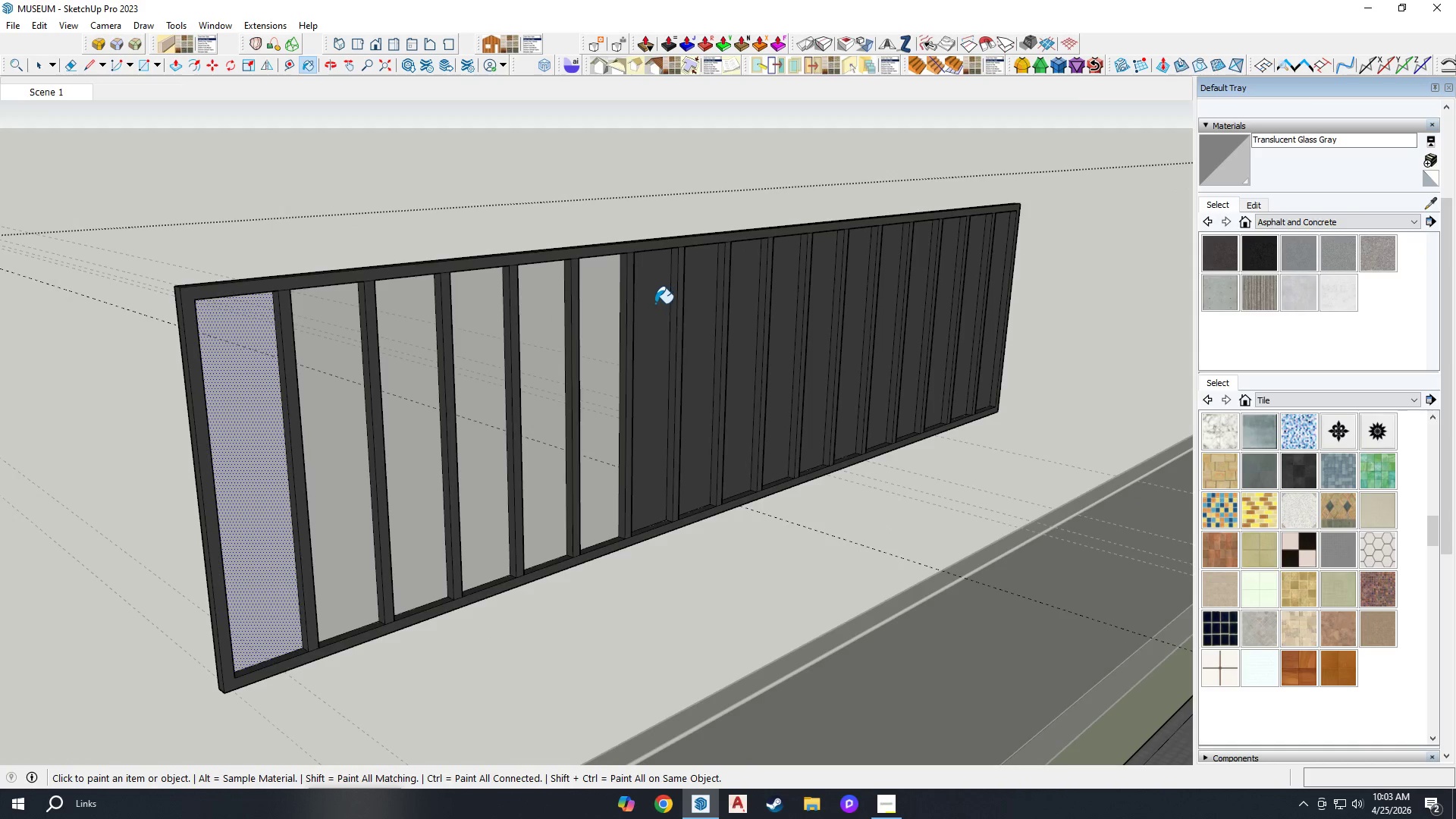 
triple_click([648, 300])
 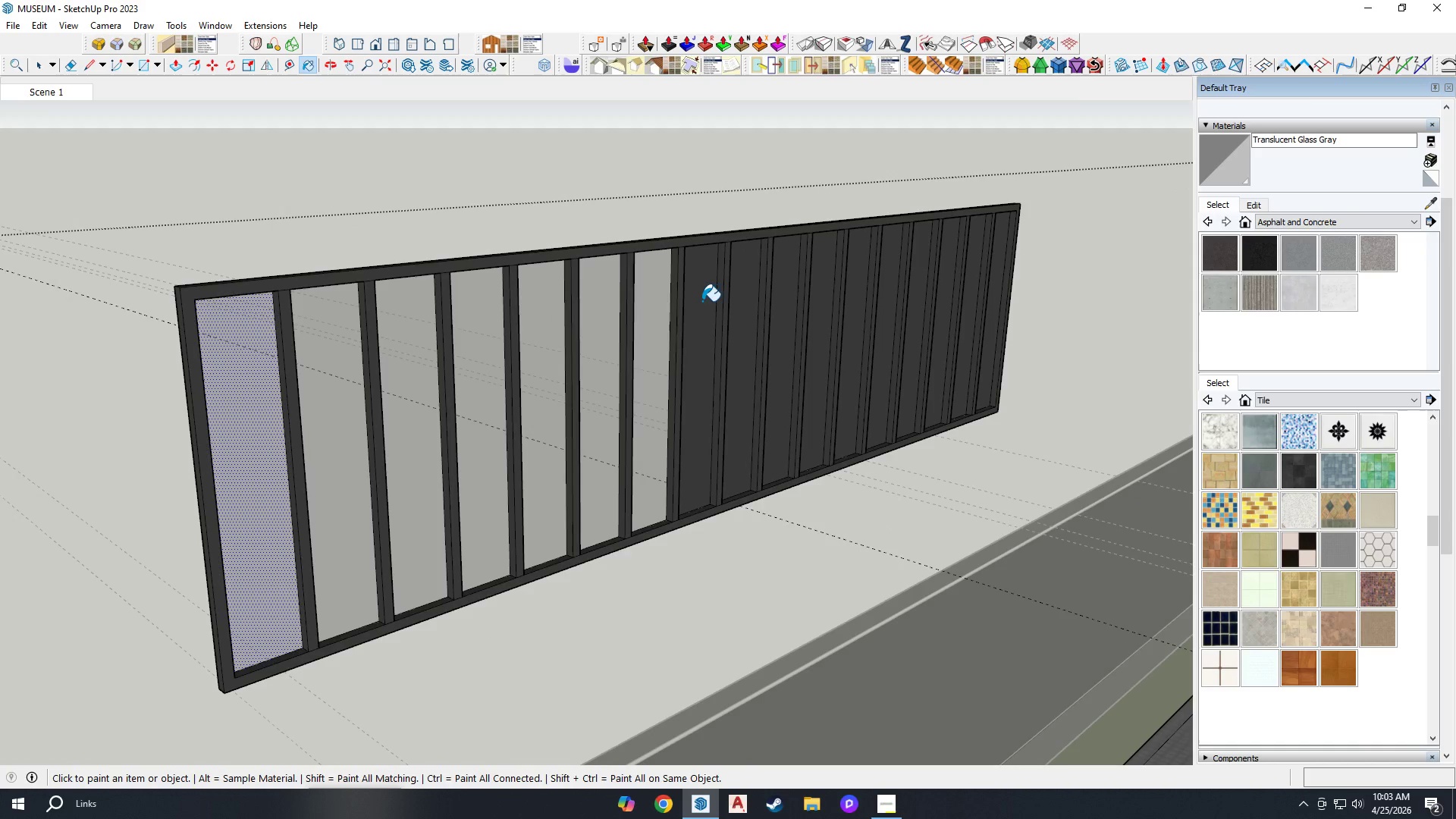 
triple_click([702, 301])
 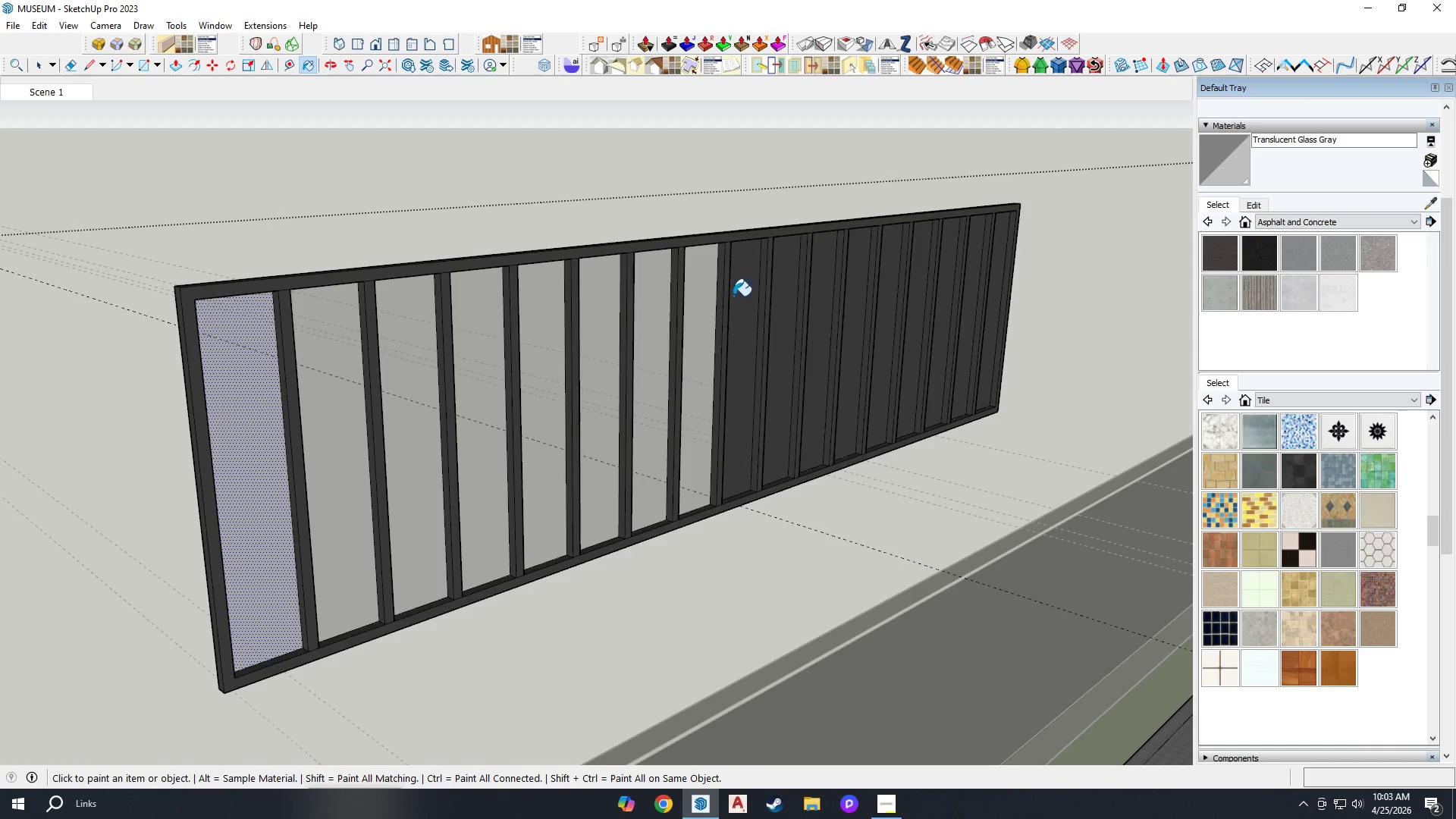 
triple_click([738, 292])
 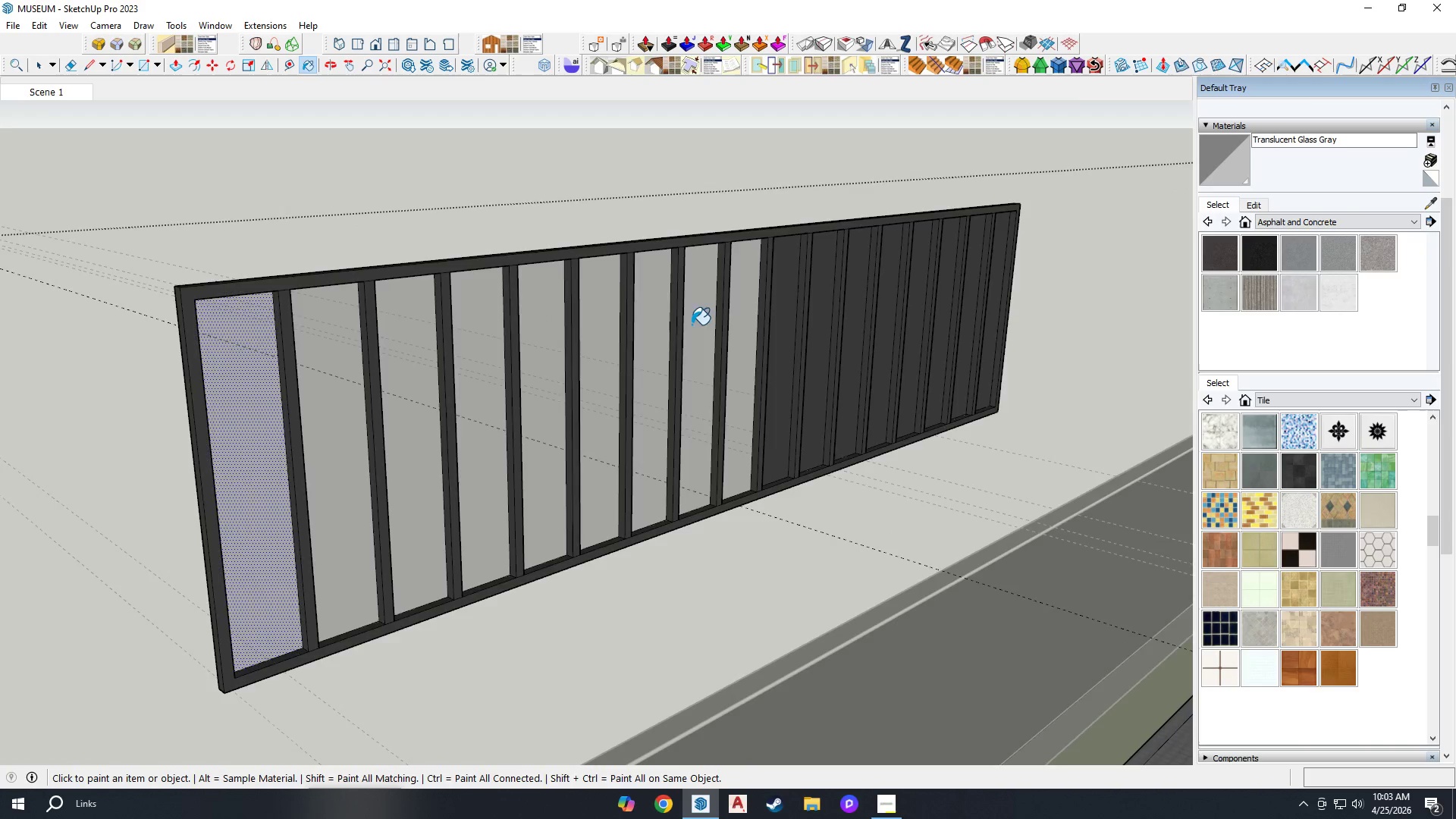 
scroll: coordinate [917, 306], scroll_direction: up, amount: 4.0
 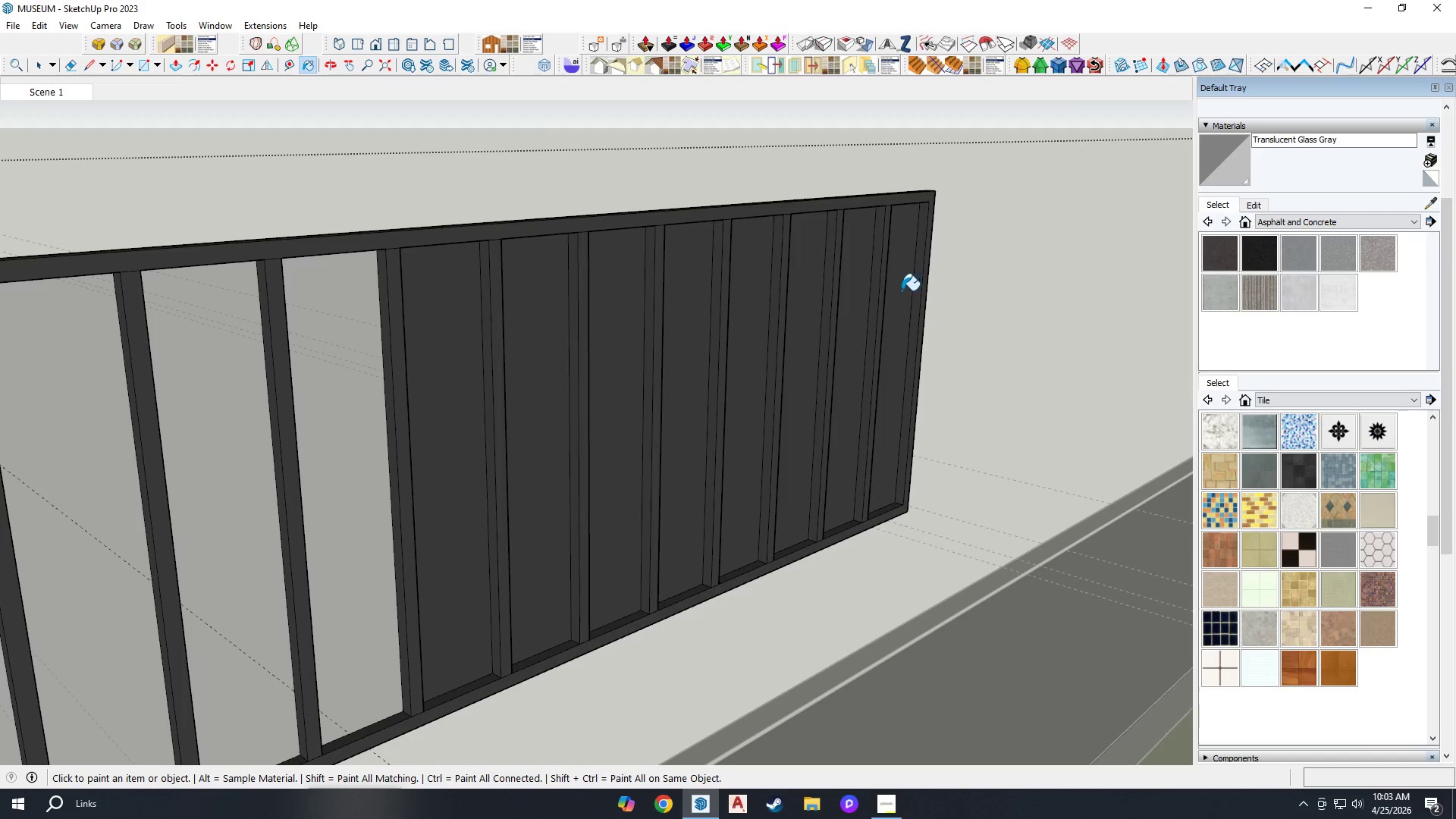 
left_click([896, 290])
 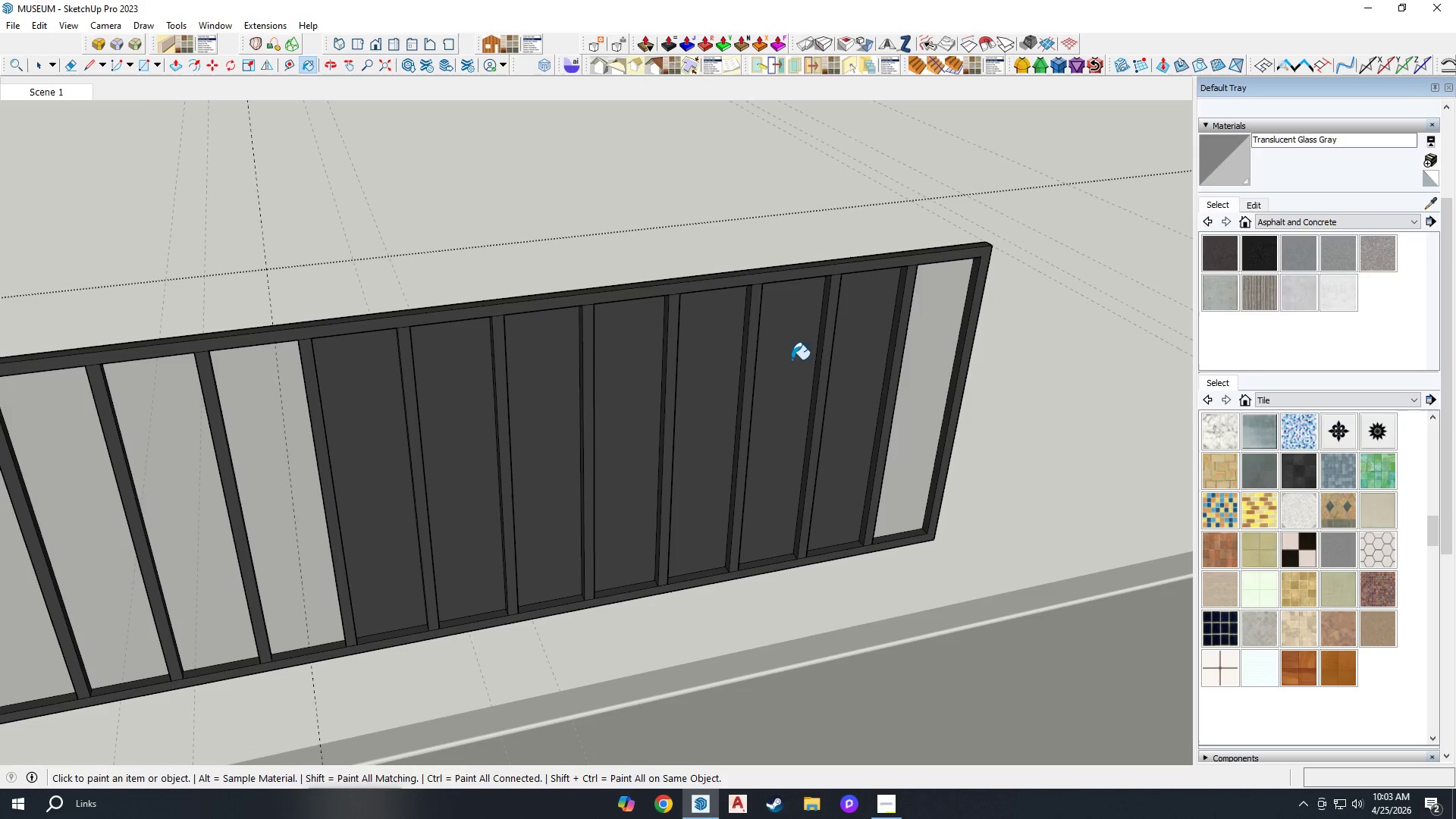 
left_click([848, 343])
 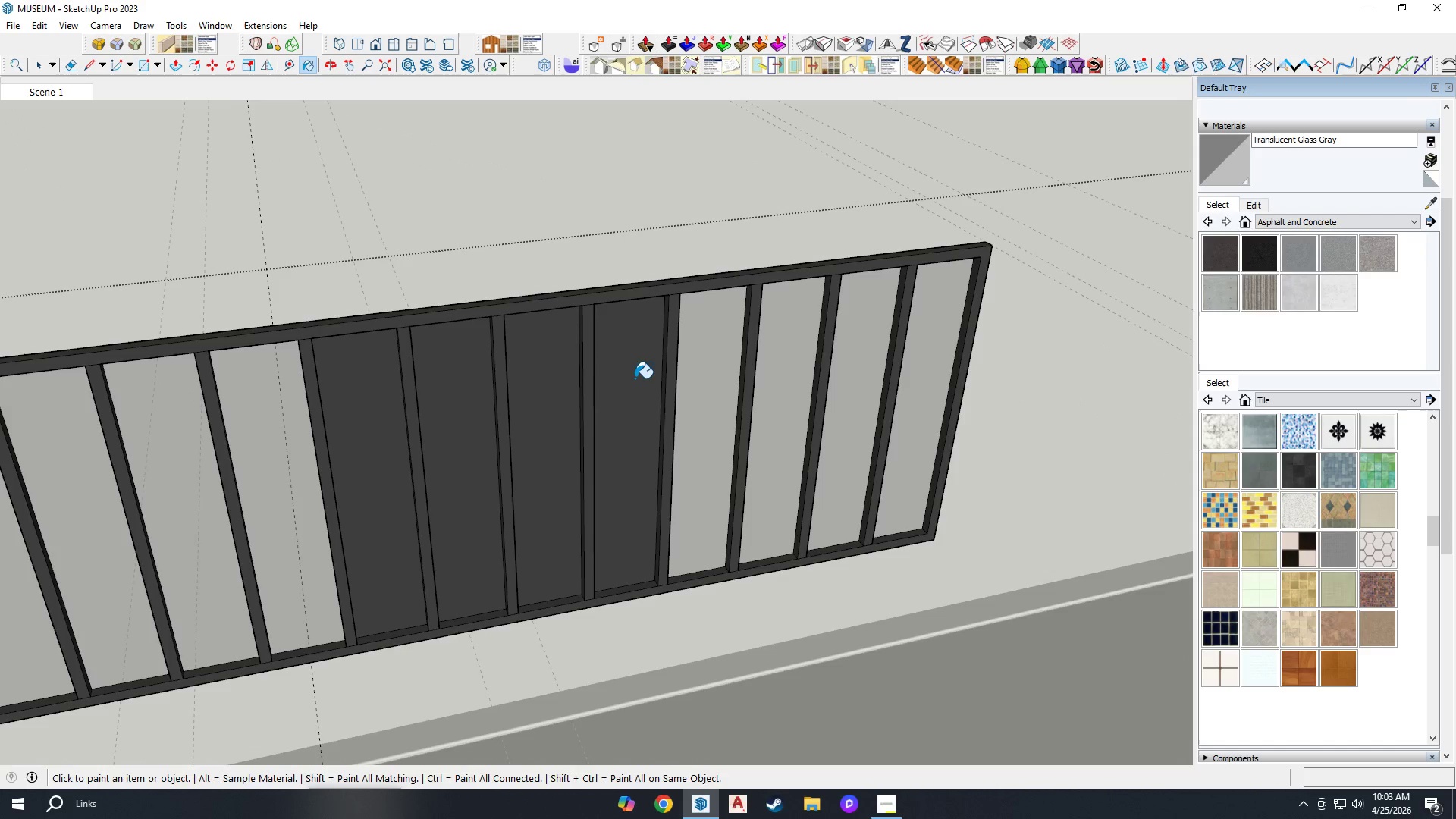 
left_click_drag(start_coordinate=[552, 397], to_coordinate=[548, 398])
 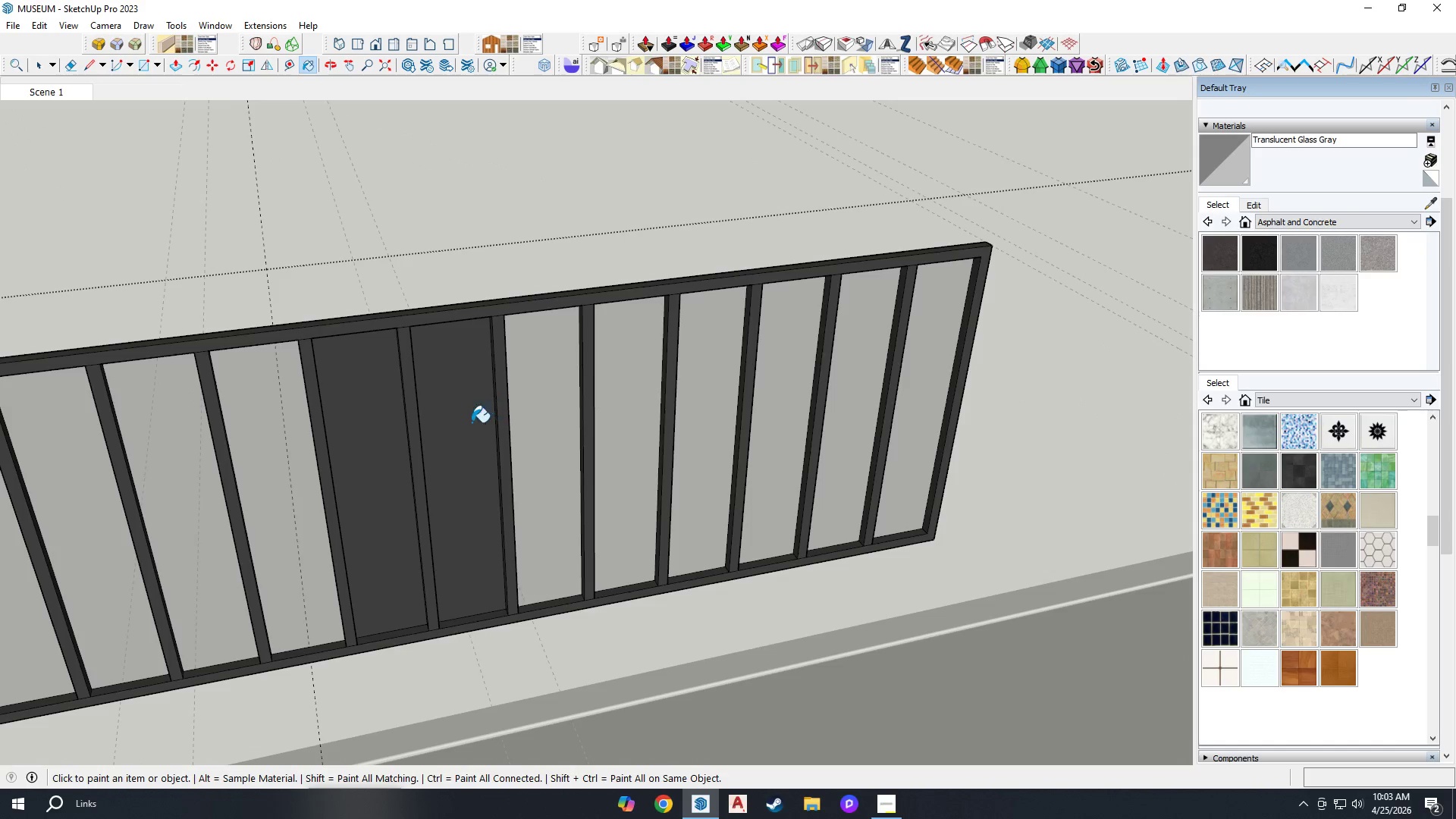 
left_click_drag(start_coordinate=[464, 424], to_coordinate=[460, 425])
 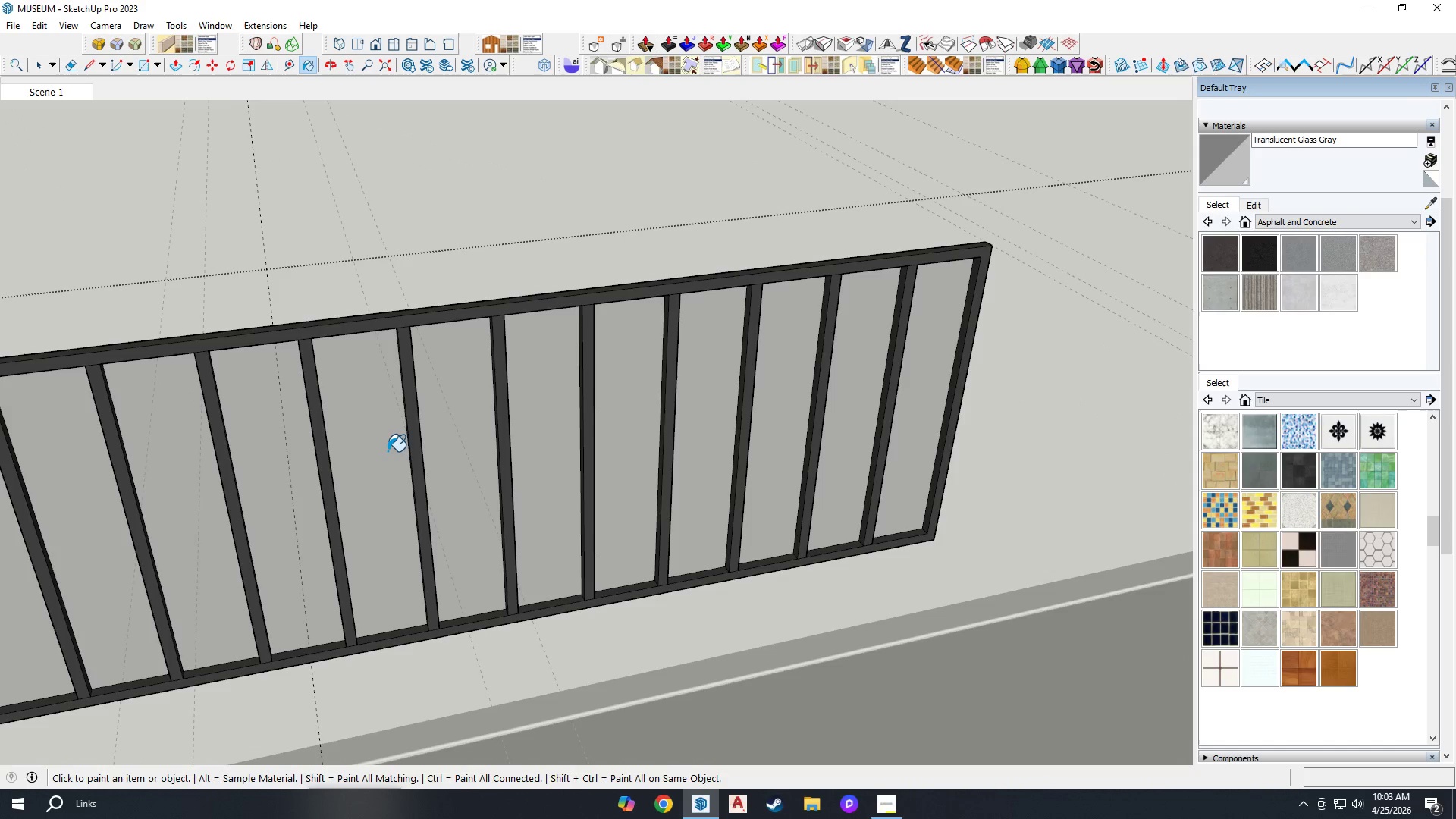 
scroll: coordinate [1075, 234], scroll_direction: down, amount: 8.0
 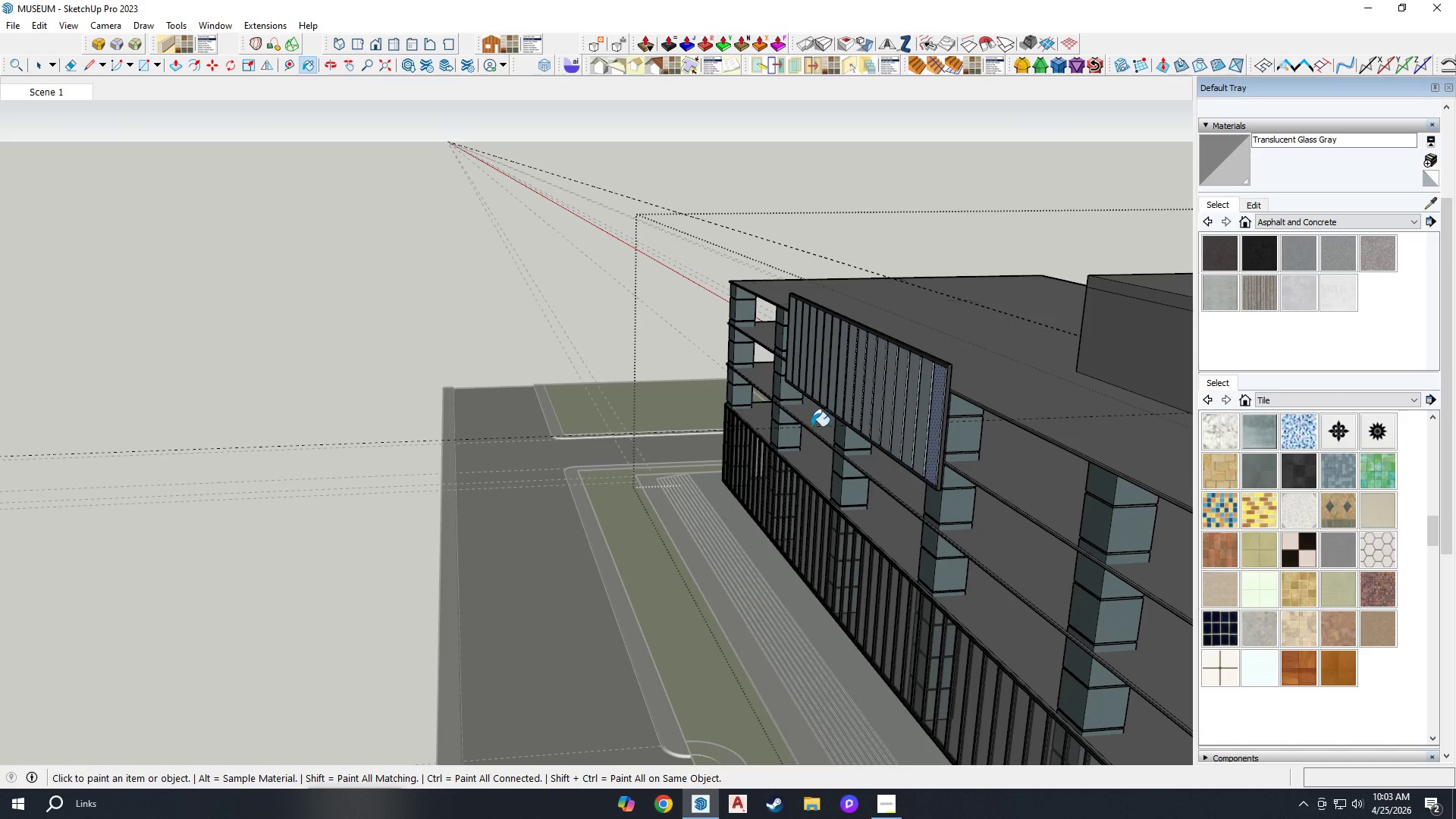 
scroll: coordinate [927, 466], scroll_direction: up, amount: 7.0
 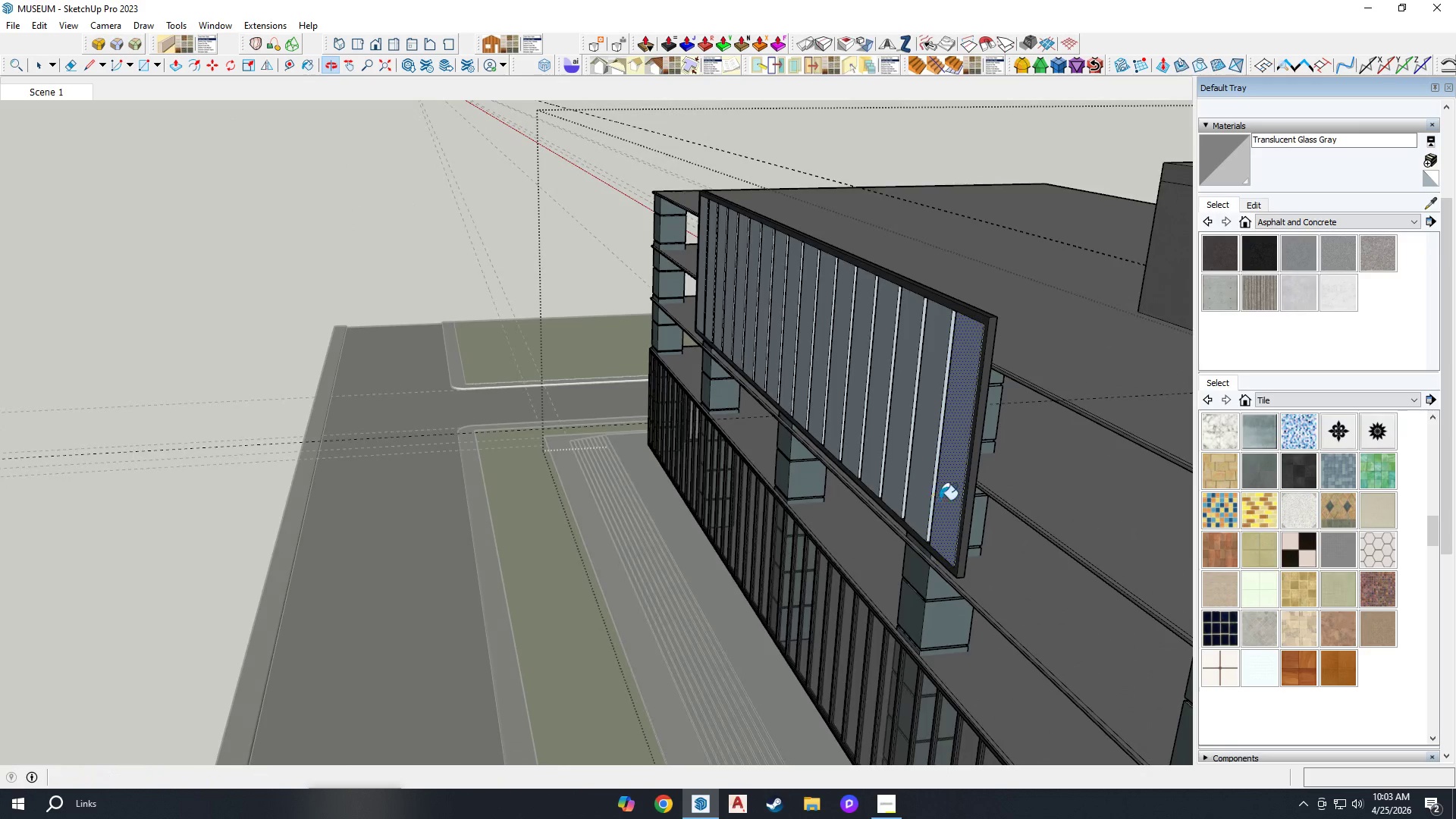 
key(L)
 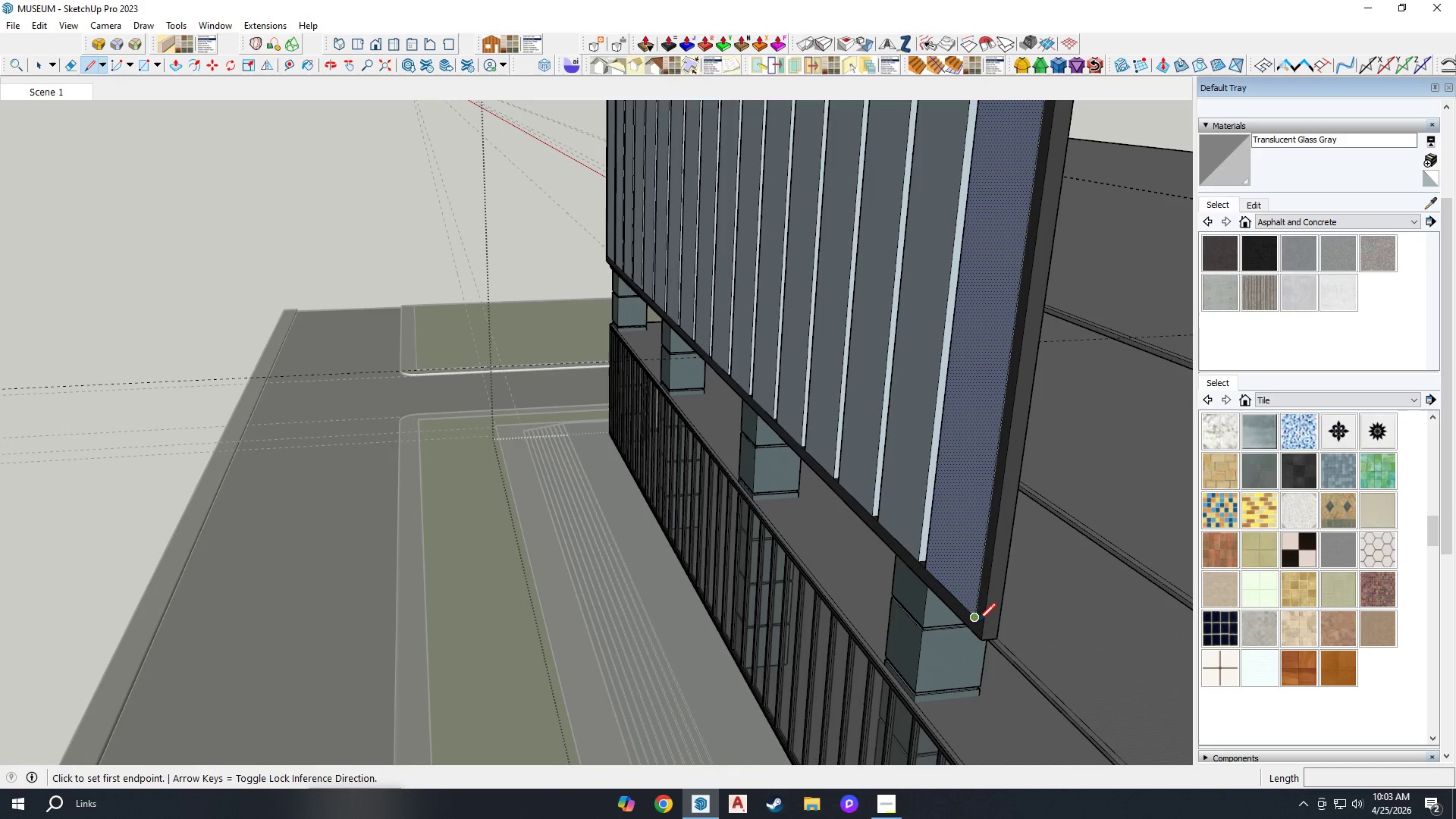 
scroll: coordinate [956, 577], scroll_direction: up, amount: 7.0
 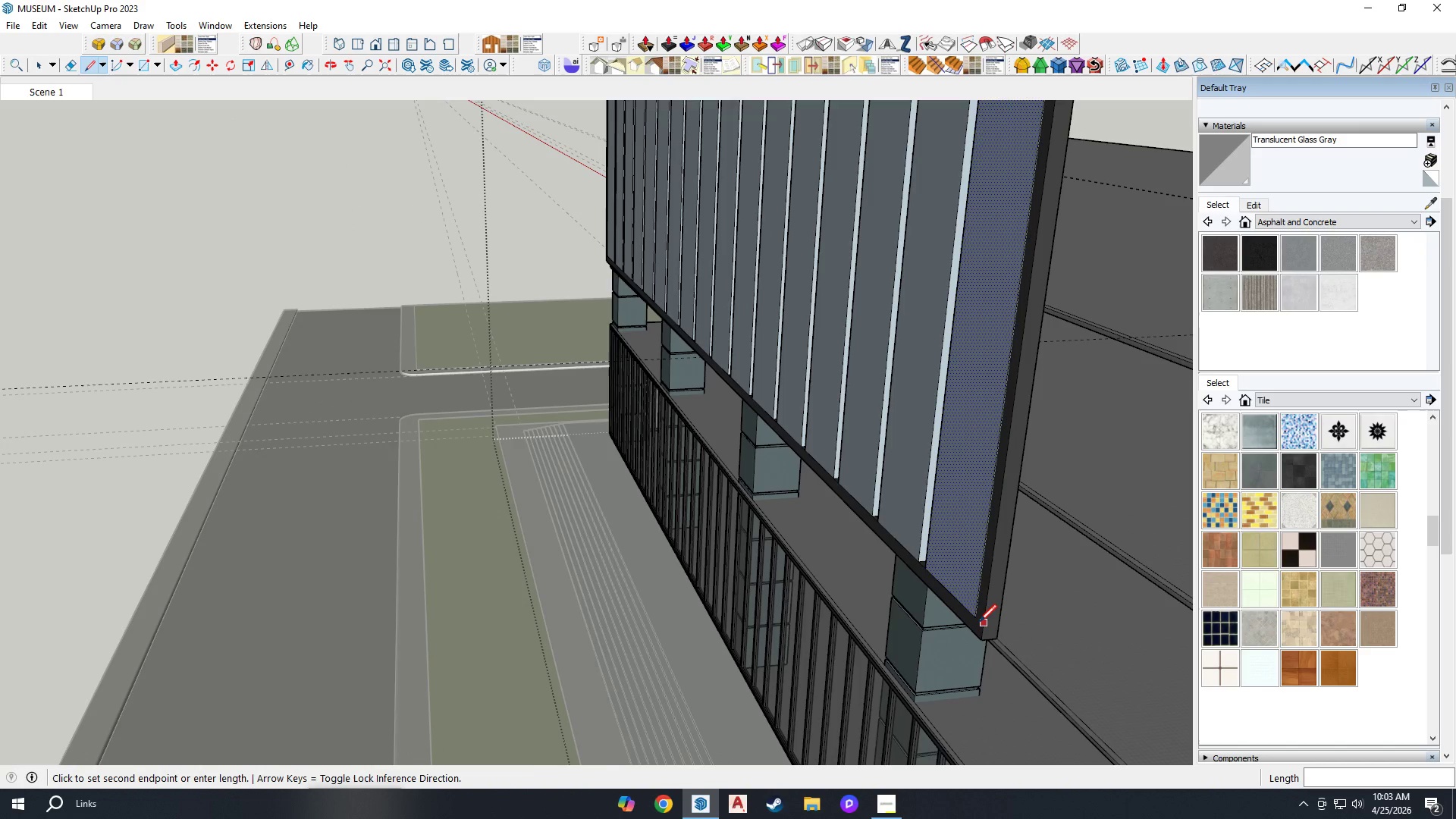 
left_click([979, 622])
 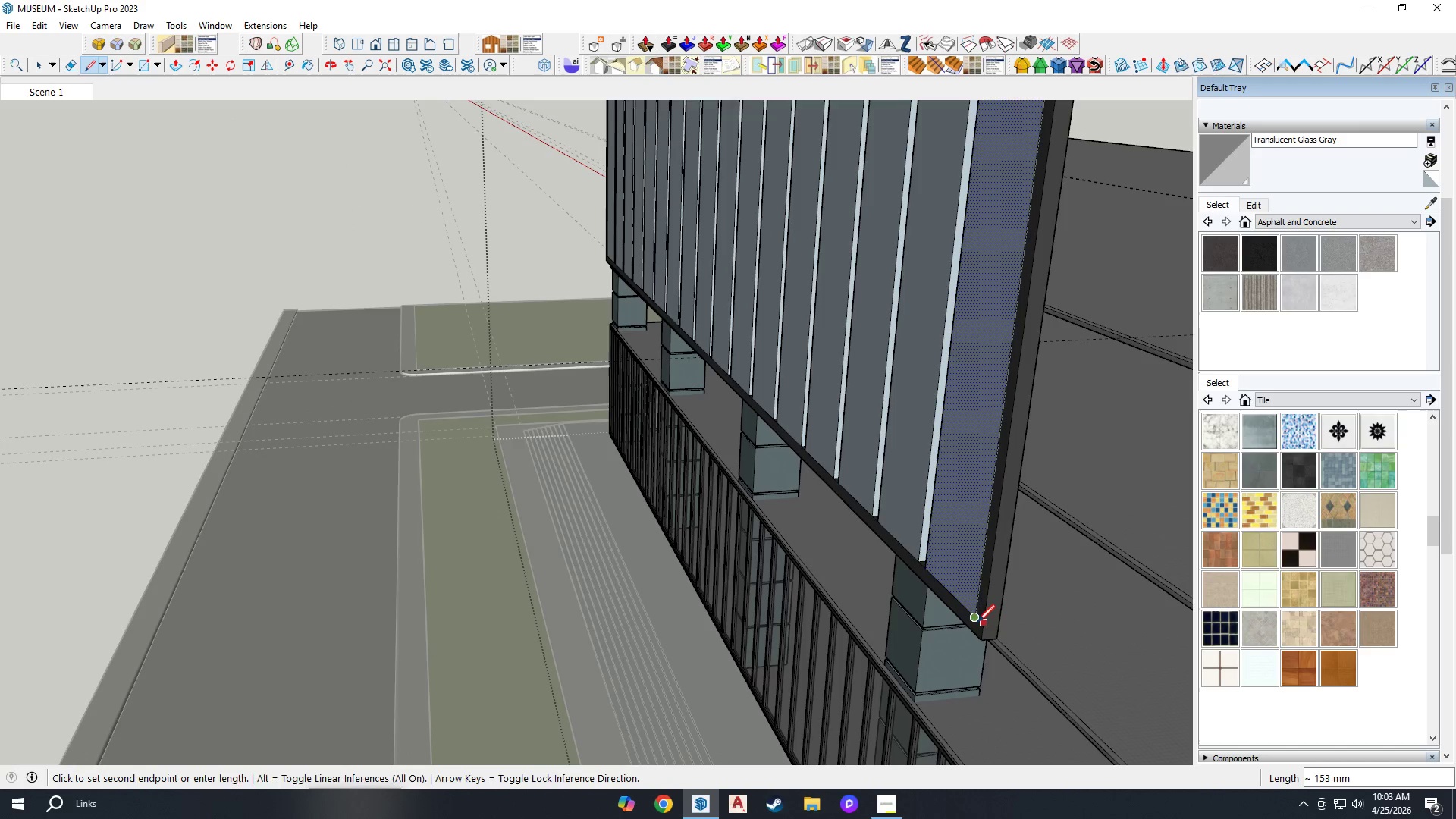 
key(Escape)
 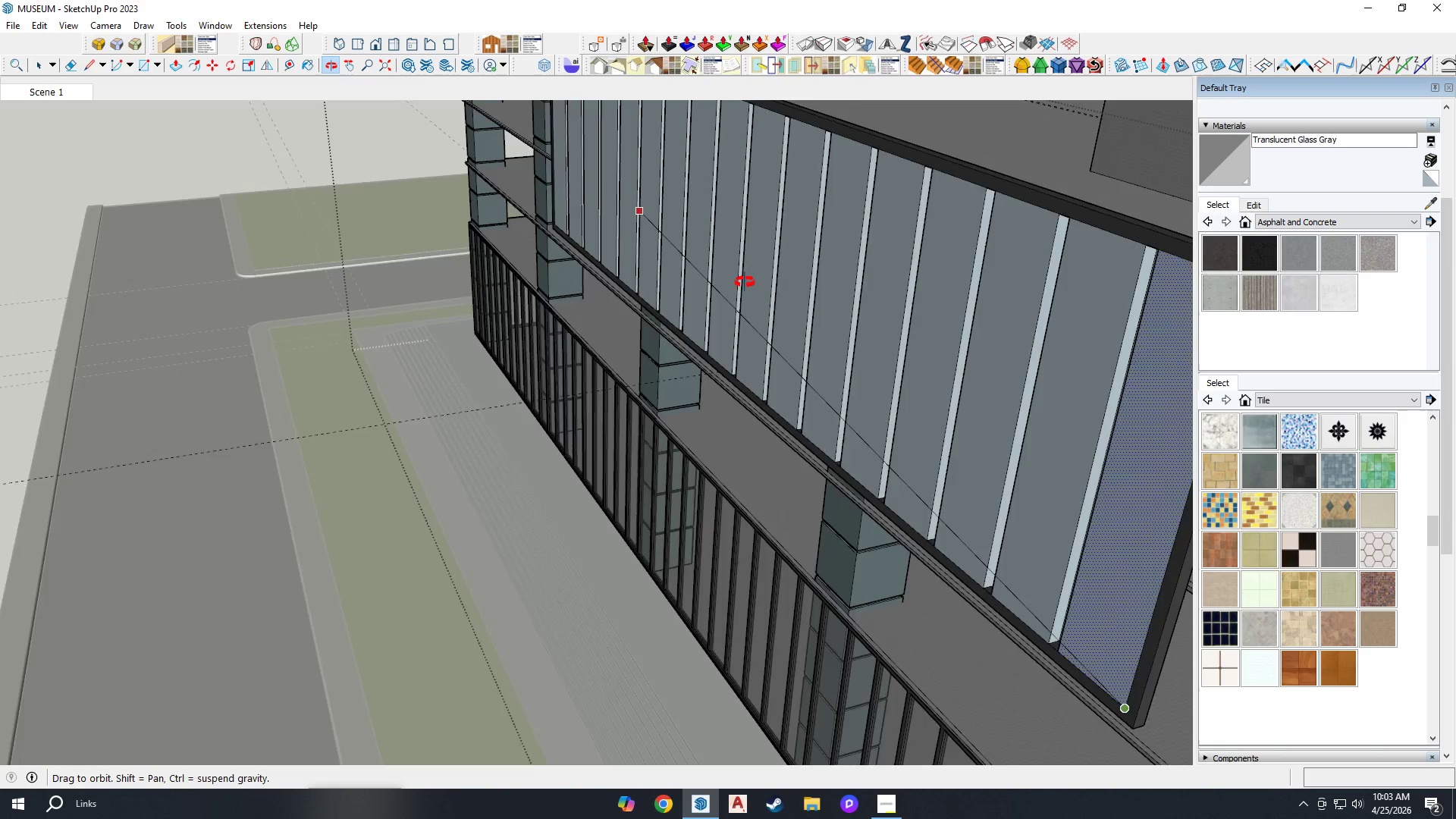 
scroll: coordinate [519, 201], scroll_direction: up, amount: 5.0
 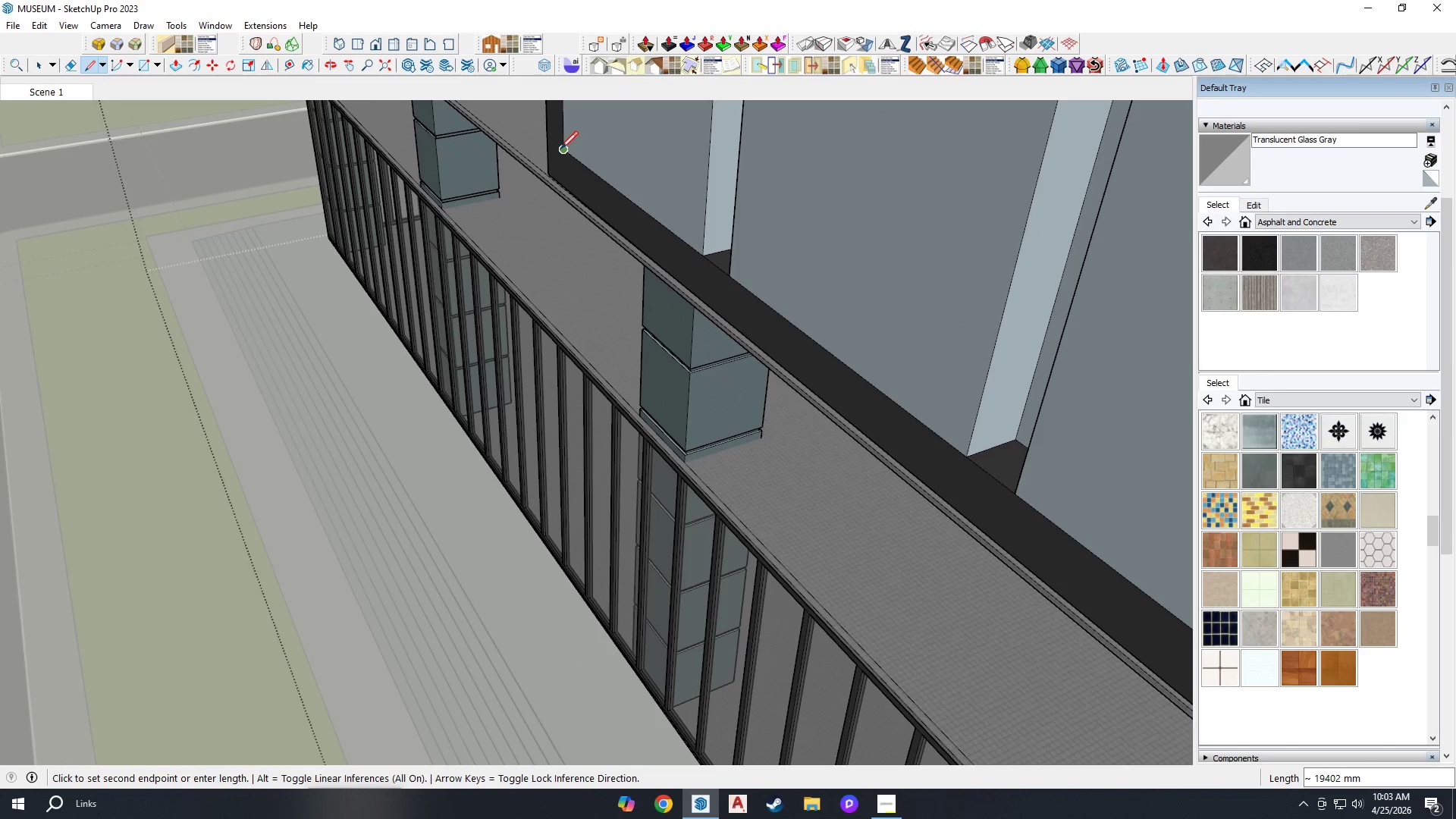 
left_click([561, 149])
 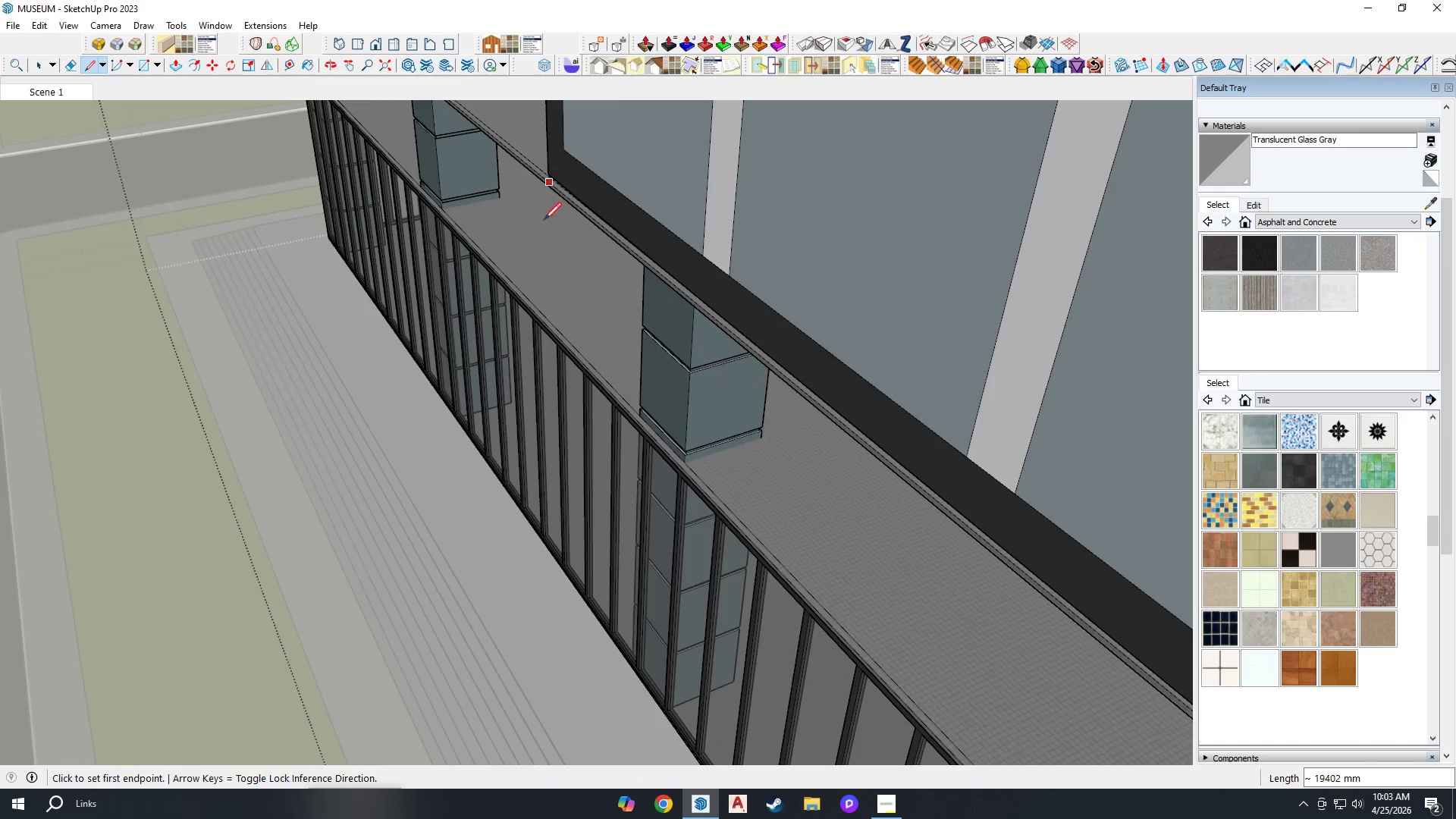 
key(Space)
 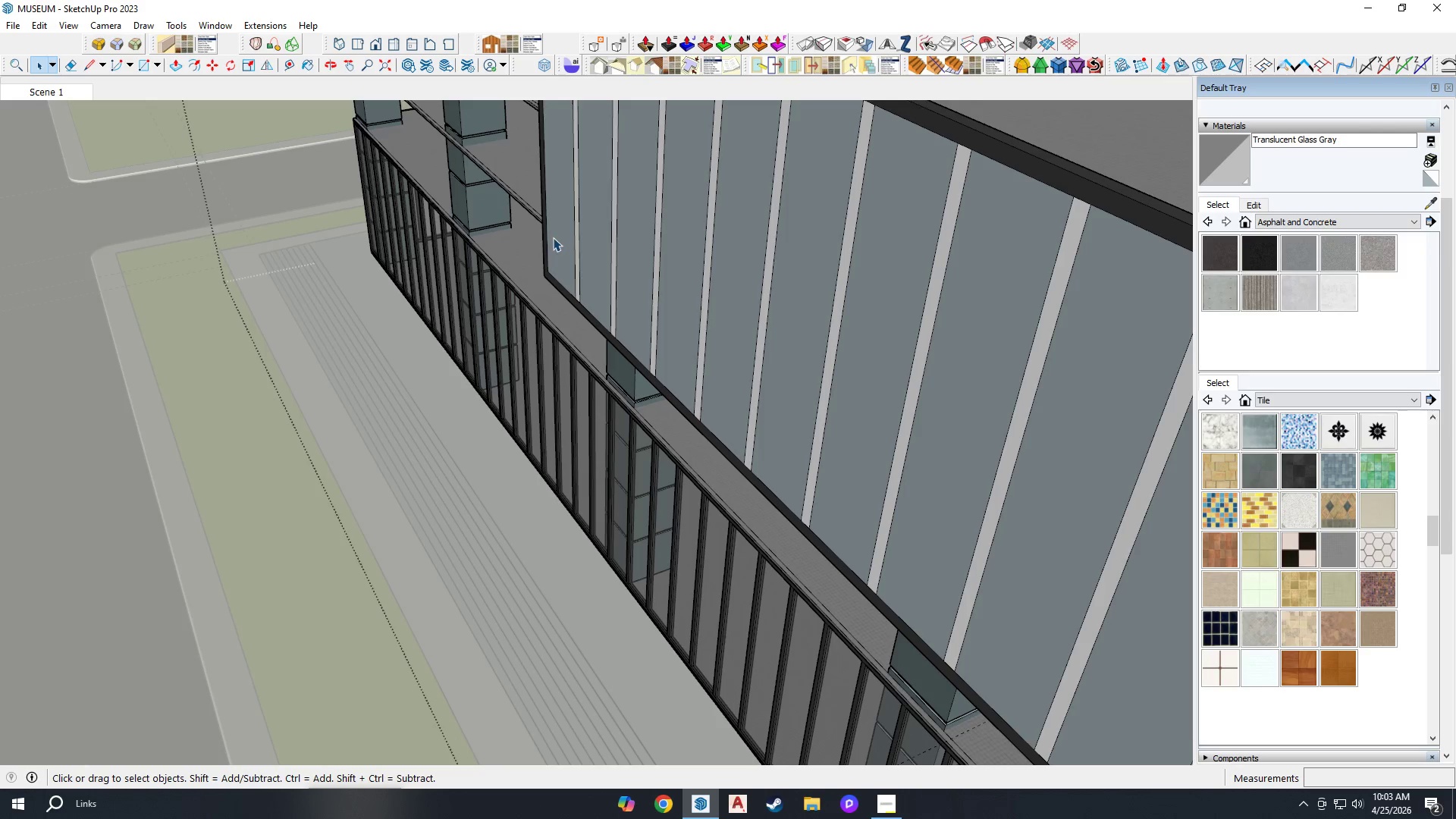 
scroll: coordinate [588, 268], scroll_direction: down, amount: 4.0
 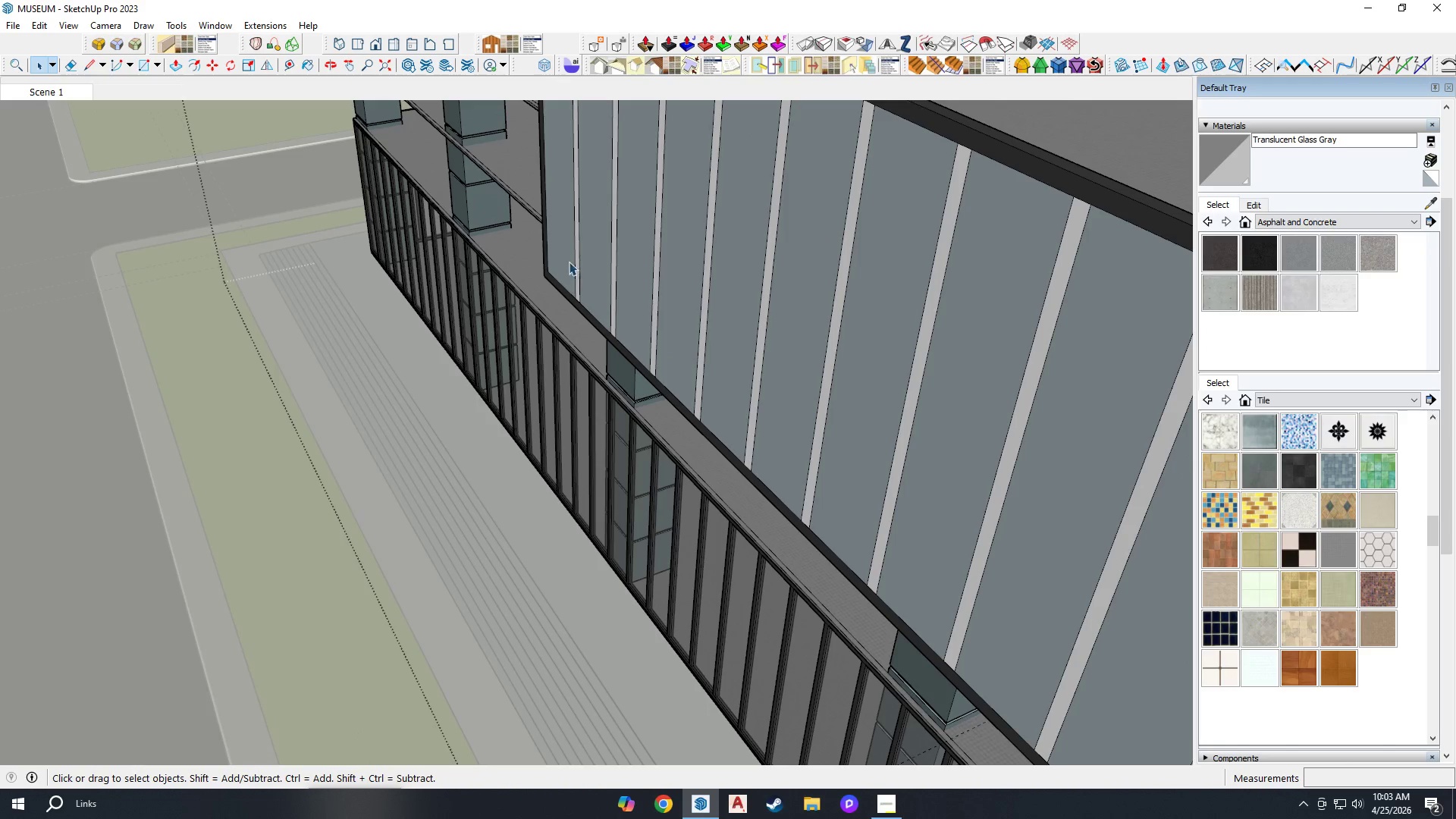 
key(B)
 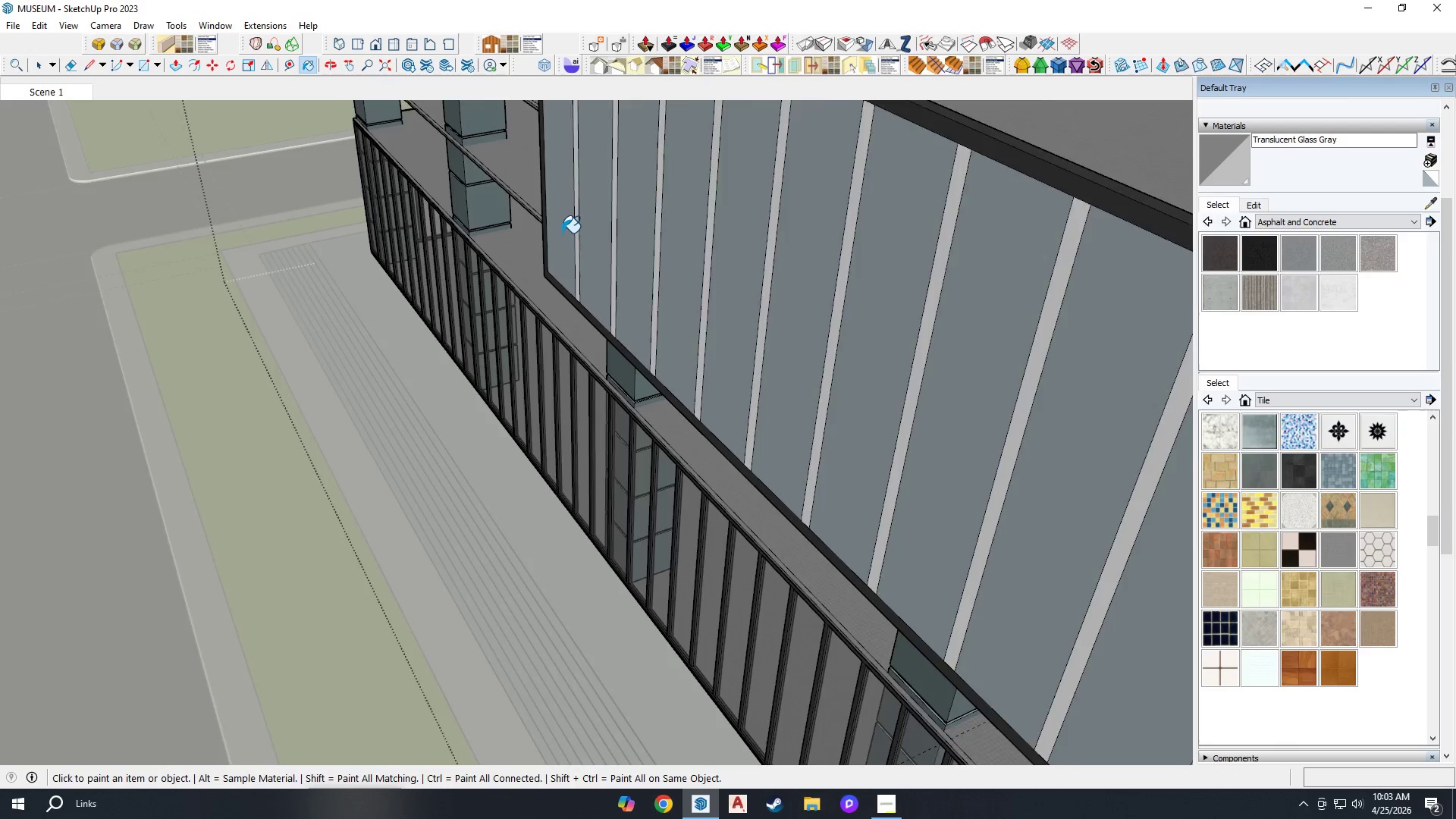 
scroll: coordinate [563, 226], scroll_direction: down, amount: 10.0
 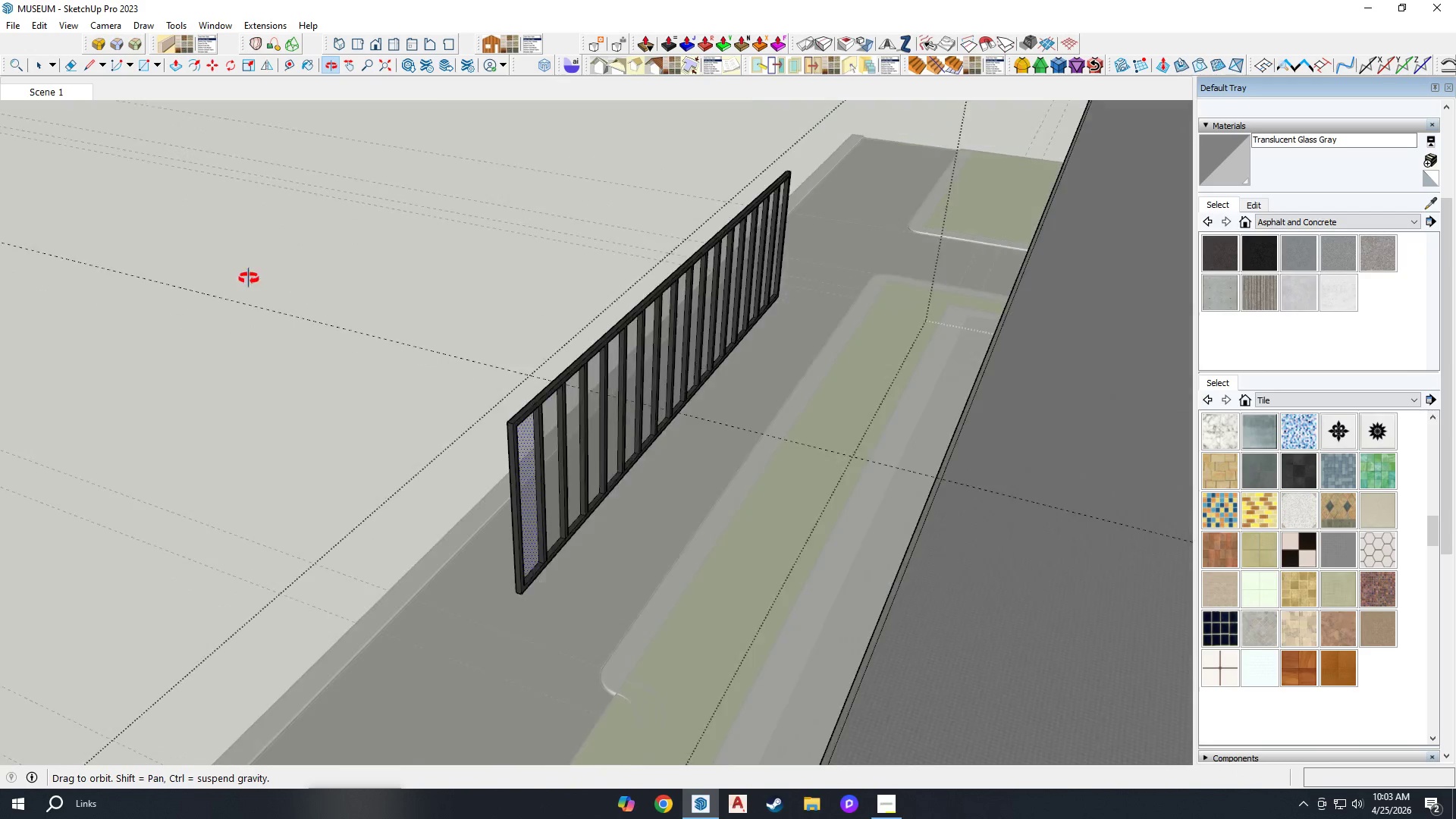 
key(Space)
 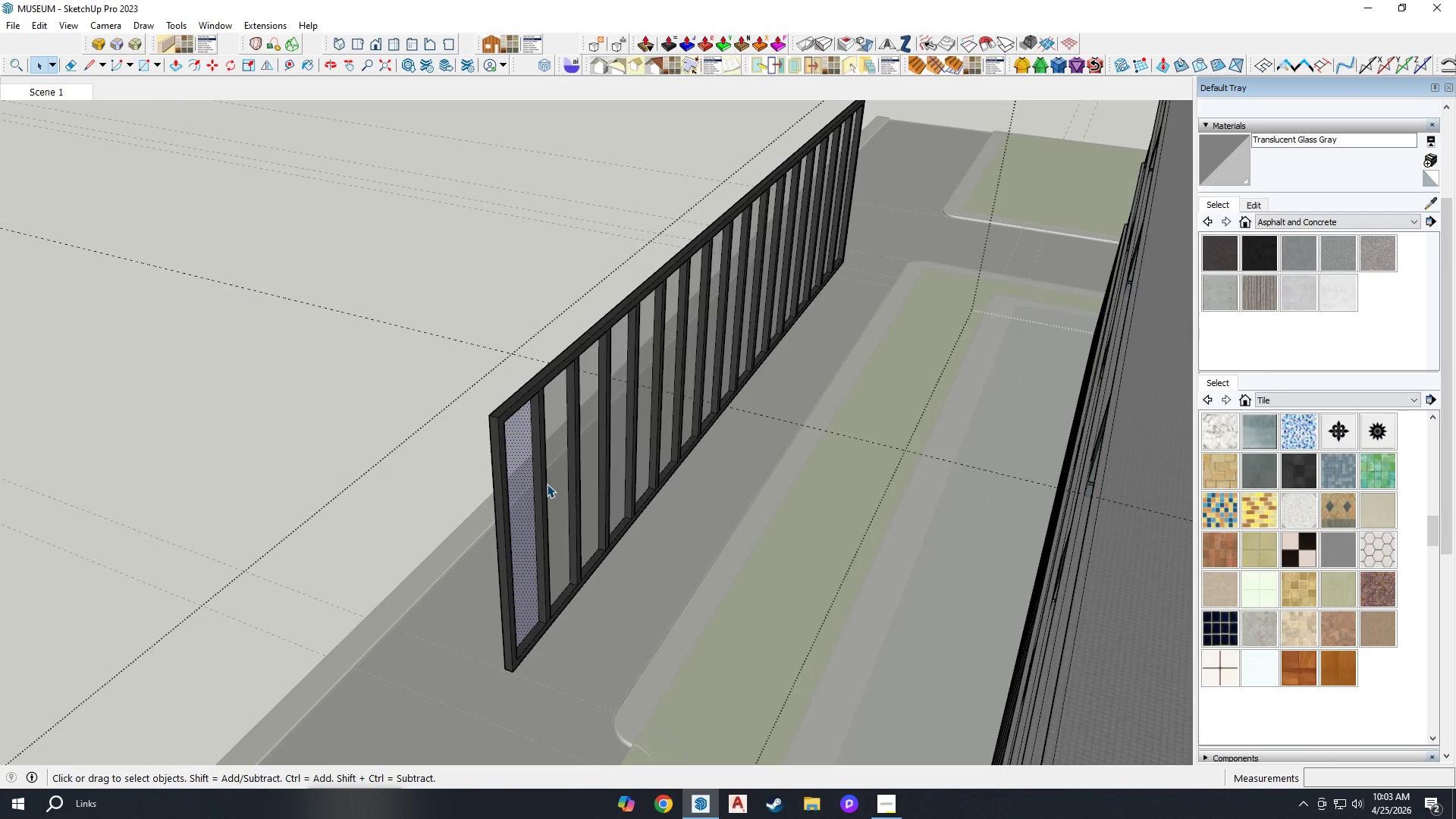 
scroll: coordinate [533, 446], scroll_direction: up, amount: 4.0
 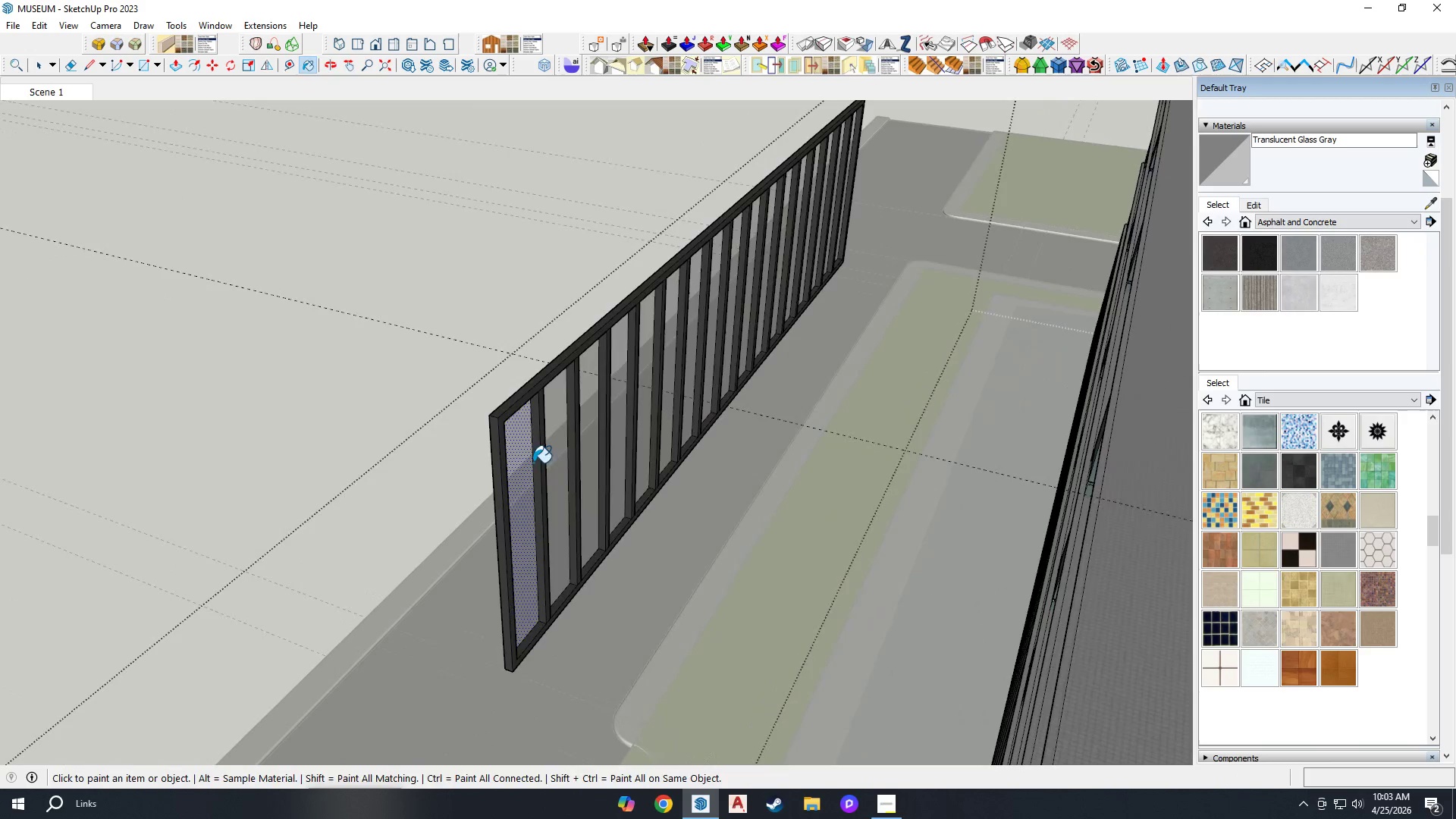 
hold_key(key=ControlLeft, duration=0.47)
left_click([556, 485])
 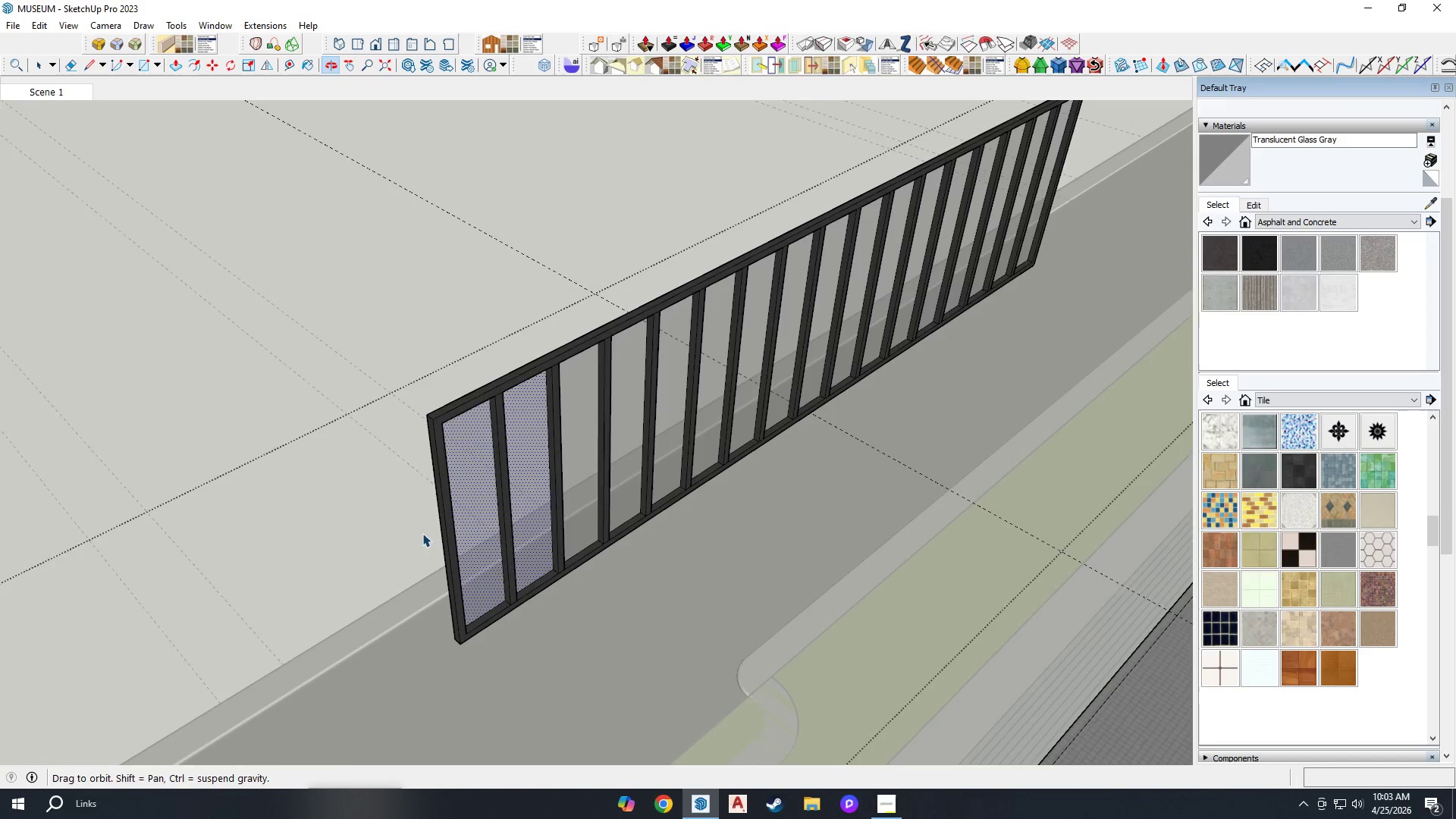 
hold_key(key=ControlLeft, duration=1.5)
 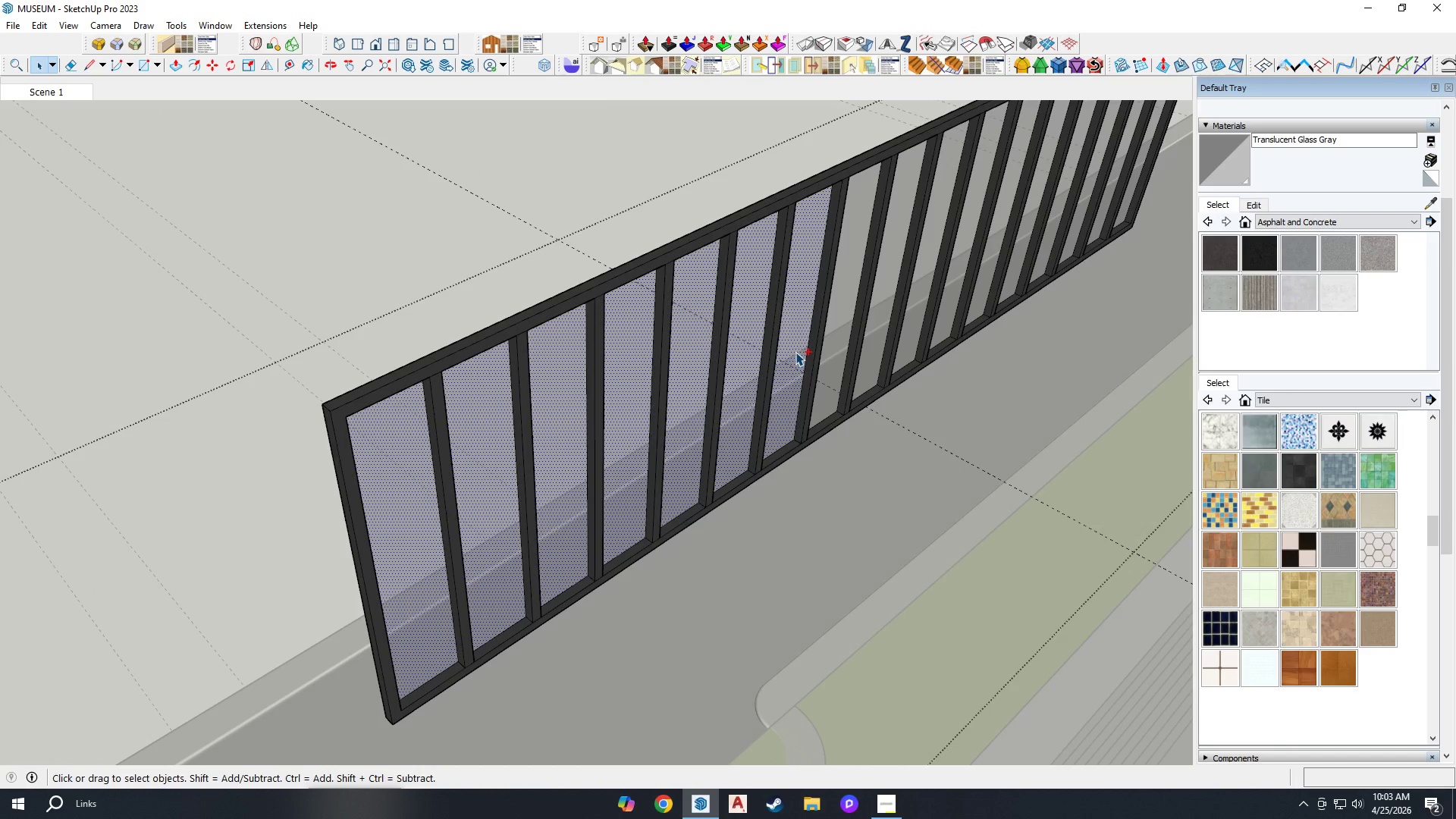 
scroll: coordinate [625, 434], scroll_direction: up, amount: 3.0
 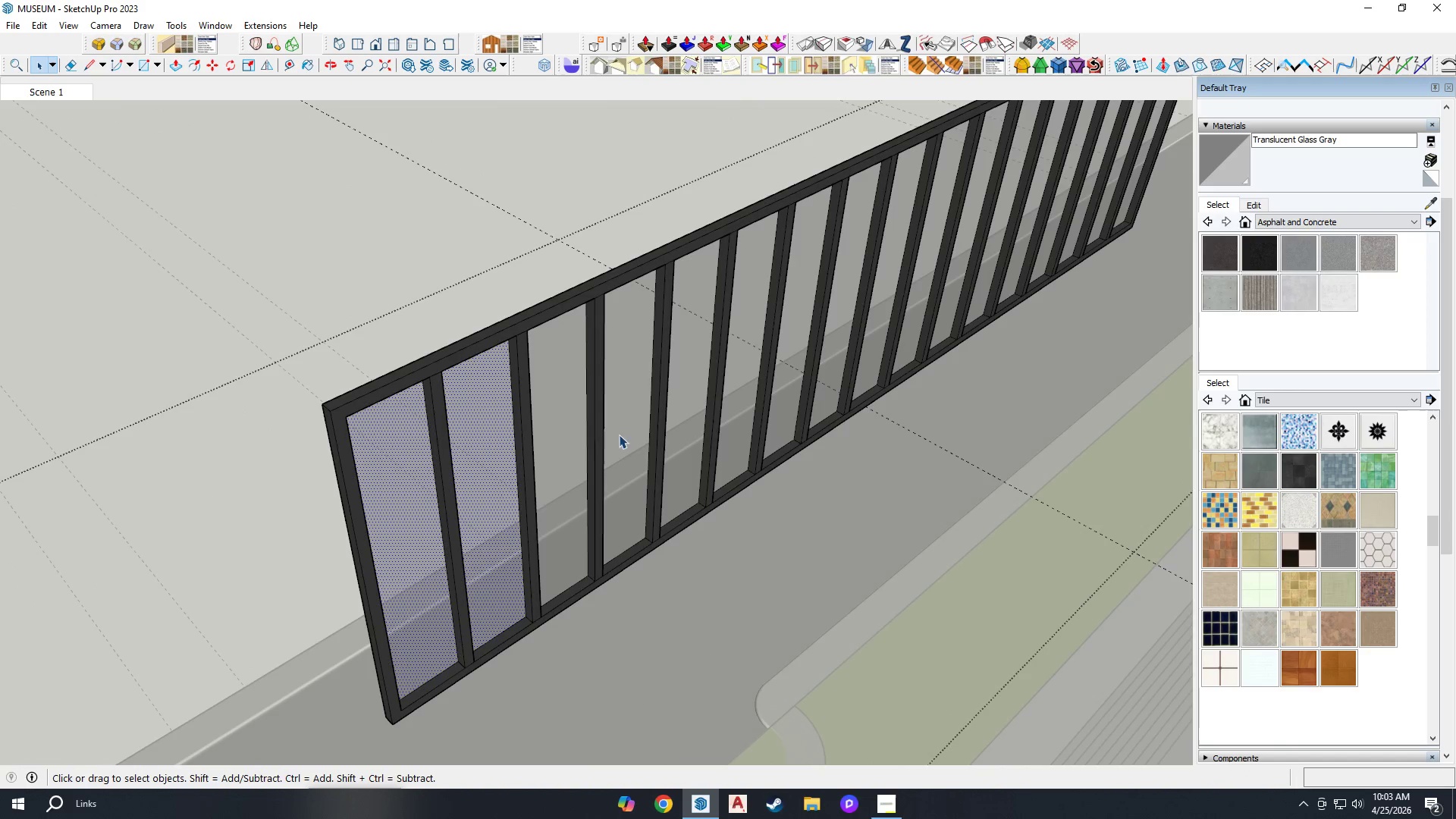 
triple_click([732, 375])
 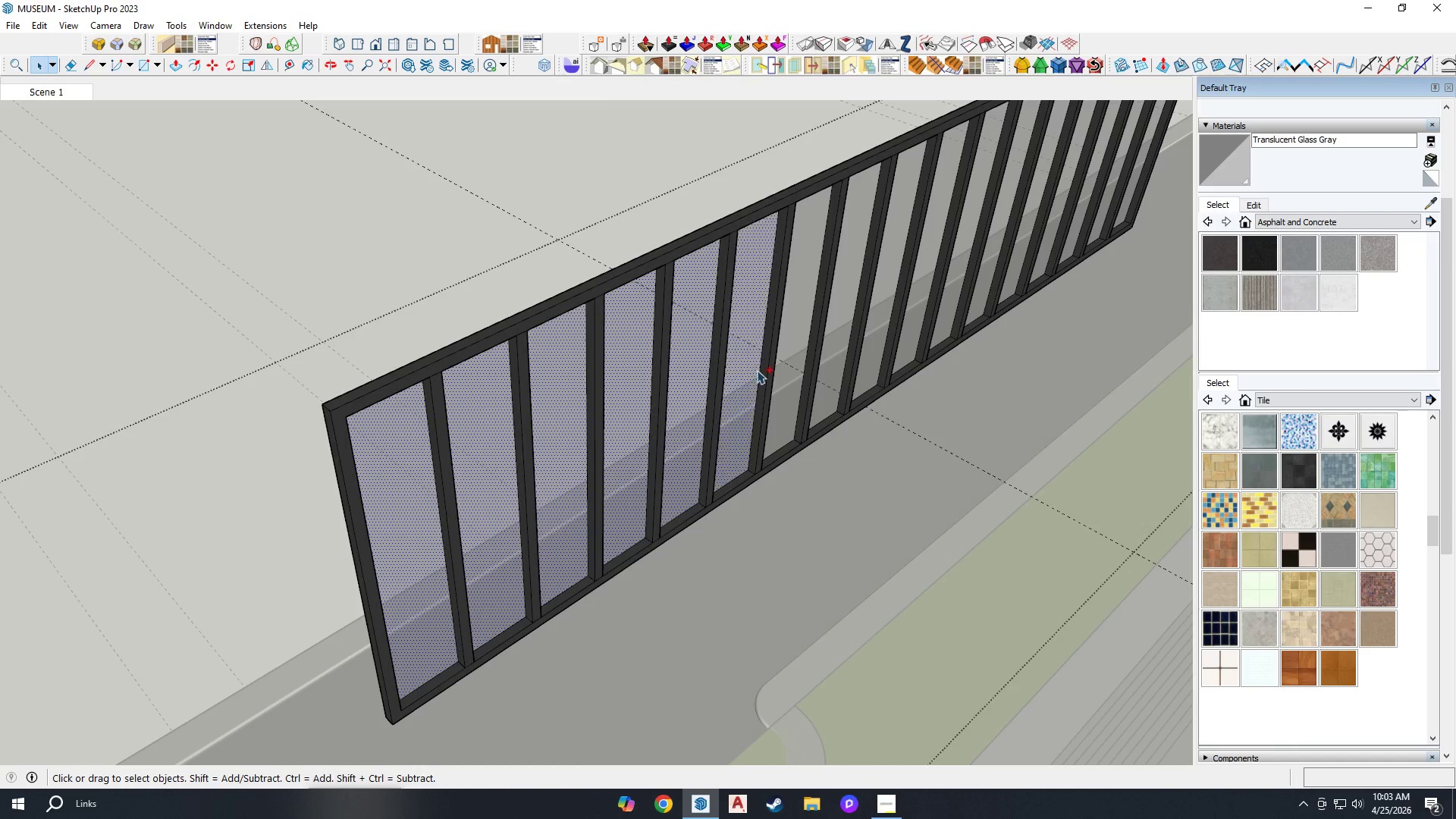 
hold_key(key=ControlLeft, duration=1.51)
left_click([796, 353])
 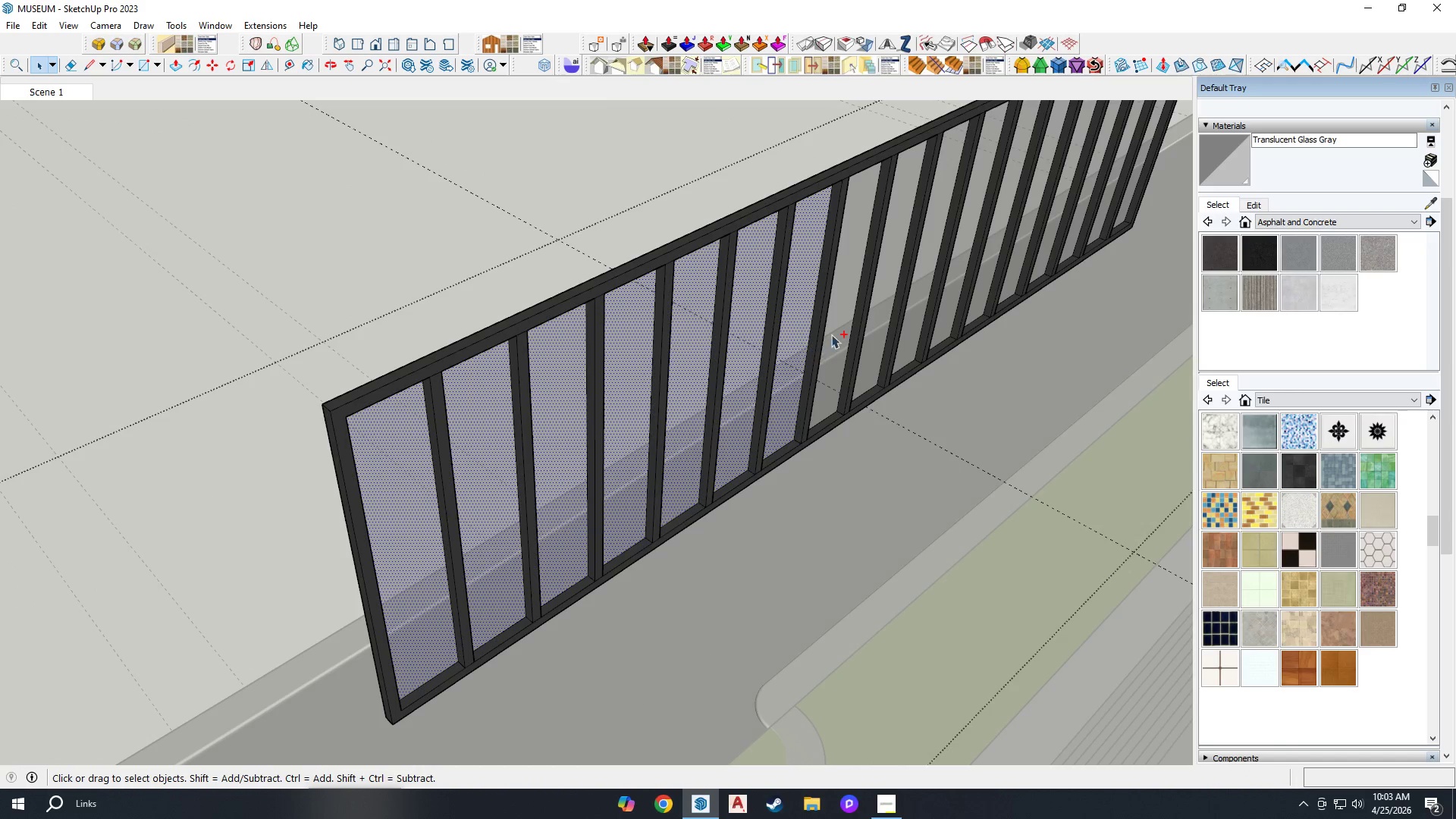 
double_click([831, 334])
 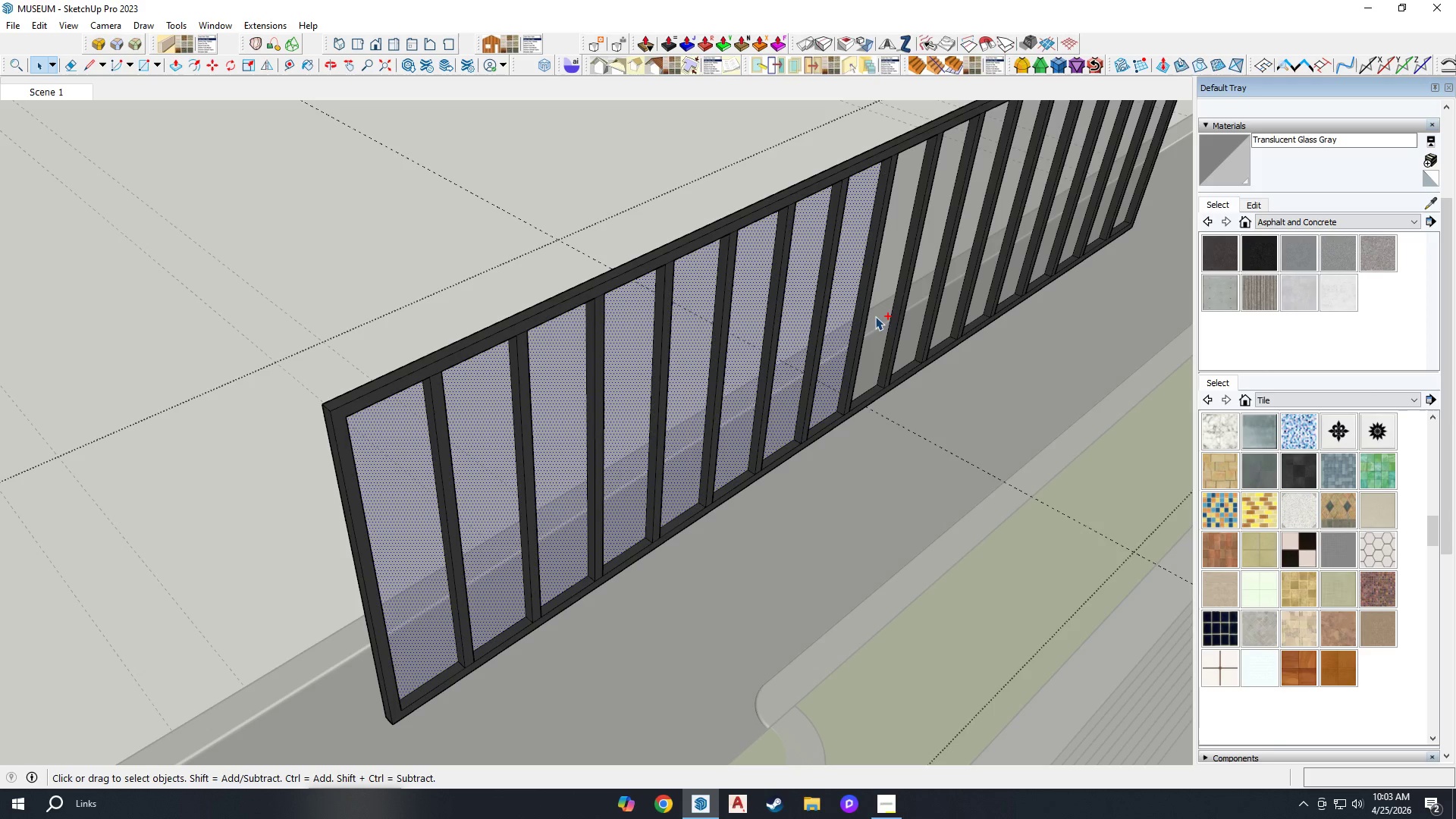 
triple_click([878, 314])
 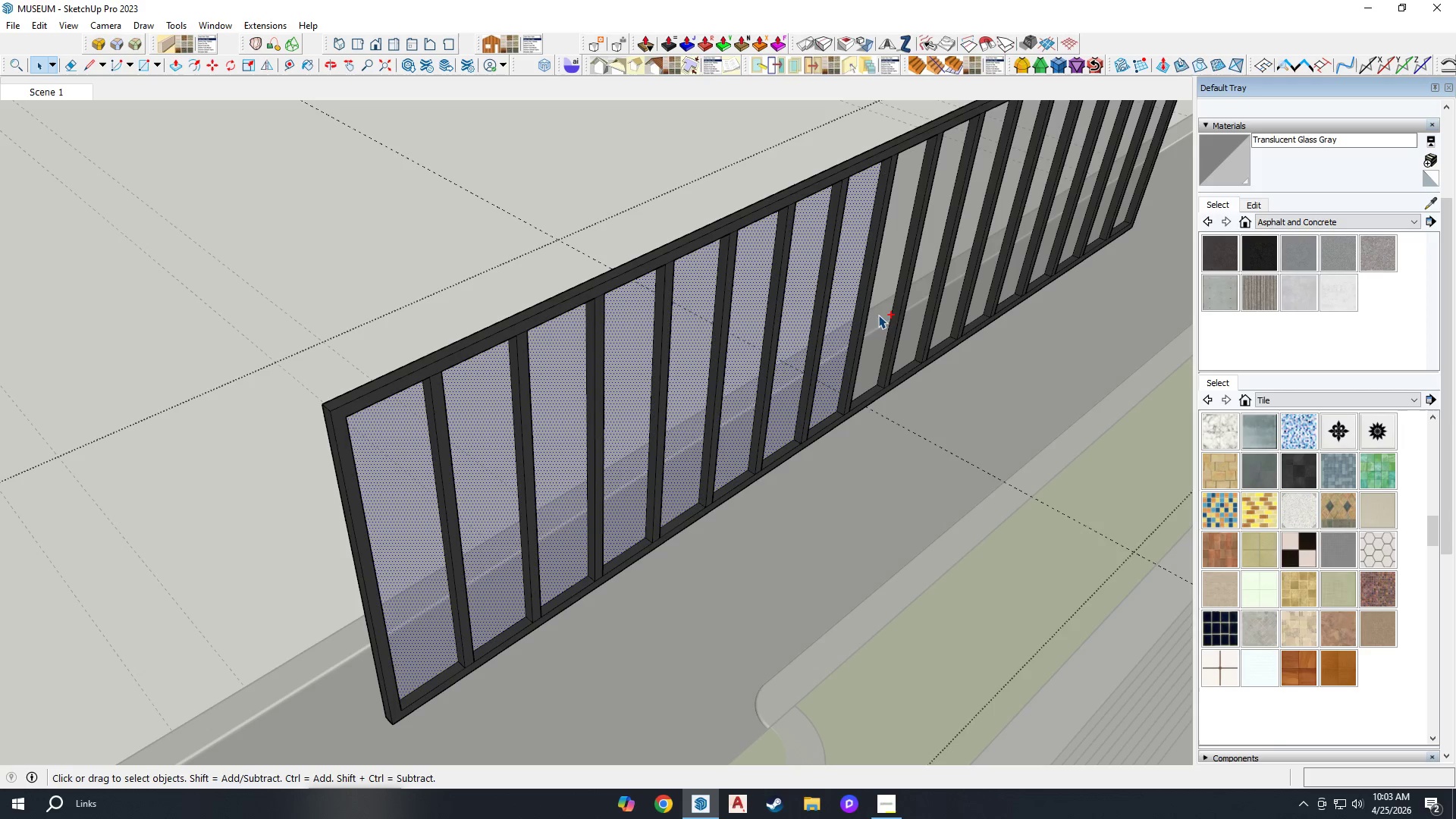 
key(Control+ControlLeft)
 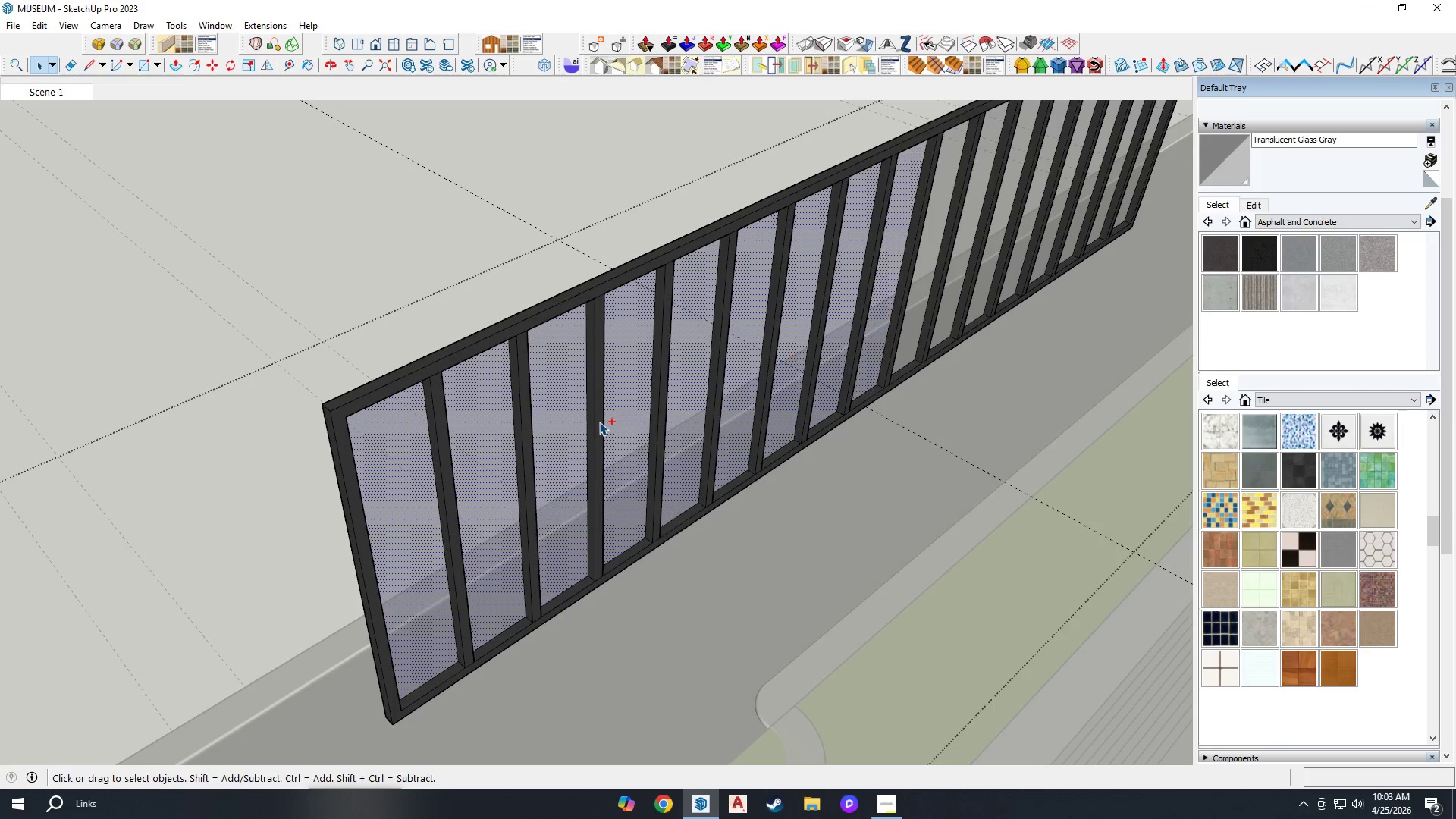 
key(Control+ControlLeft)
 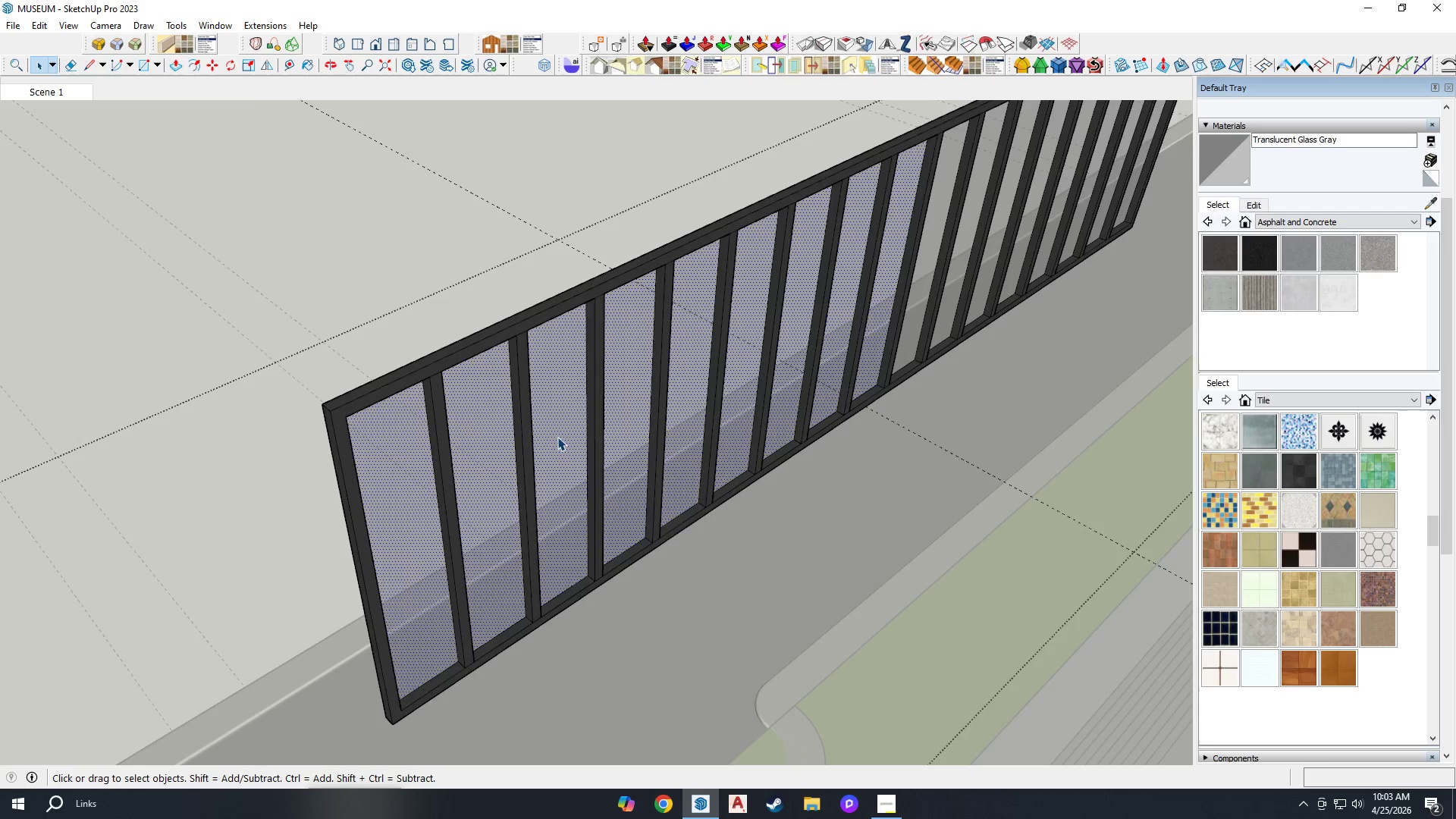 
hold_key(key=ControlLeft, duration=1.5)
left_click([774, 309])
 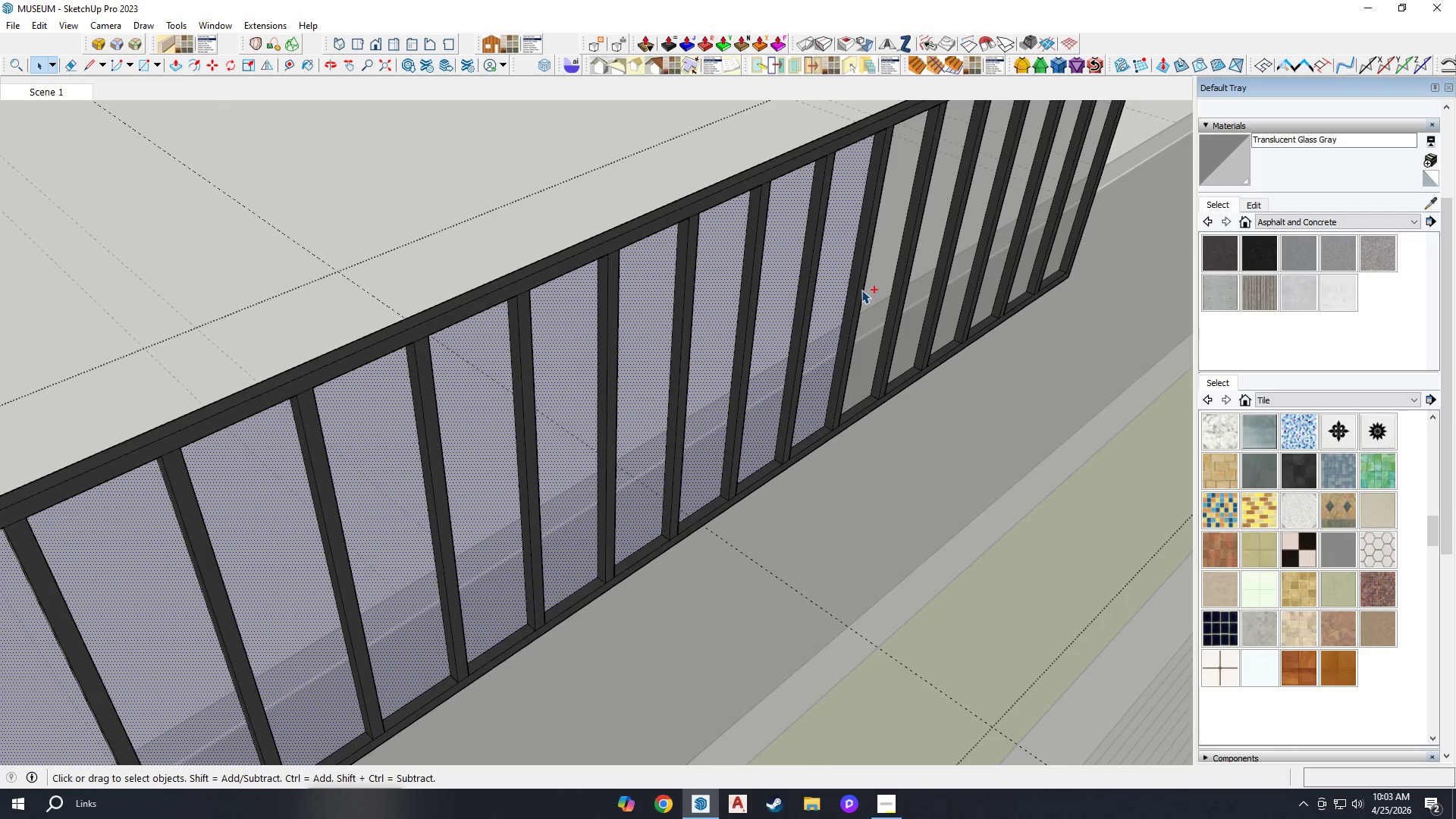 
scroll: coordinate [801, 311], scroll_direction: up, amount: 1.0
 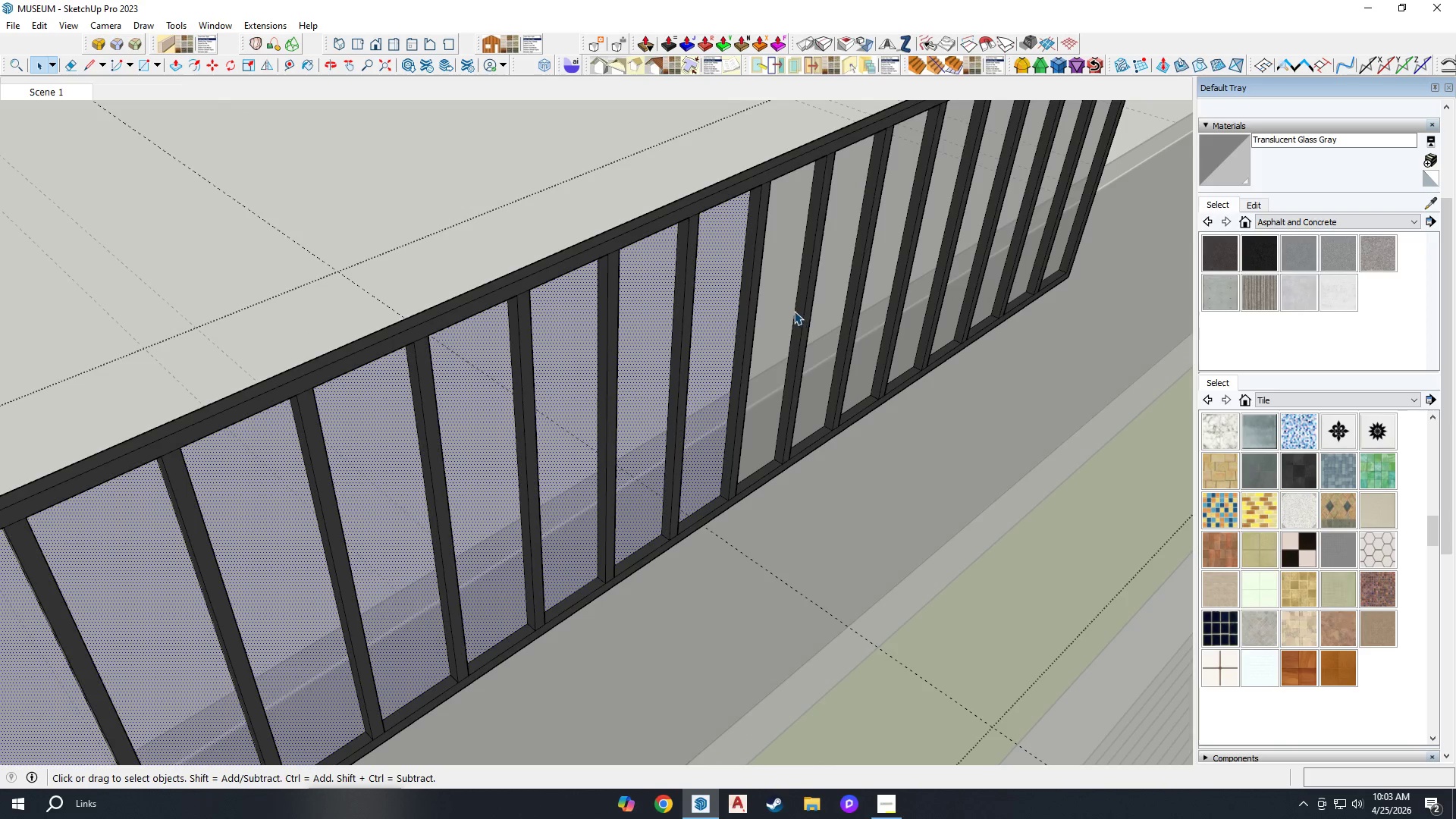 
left_click([874, 281])
 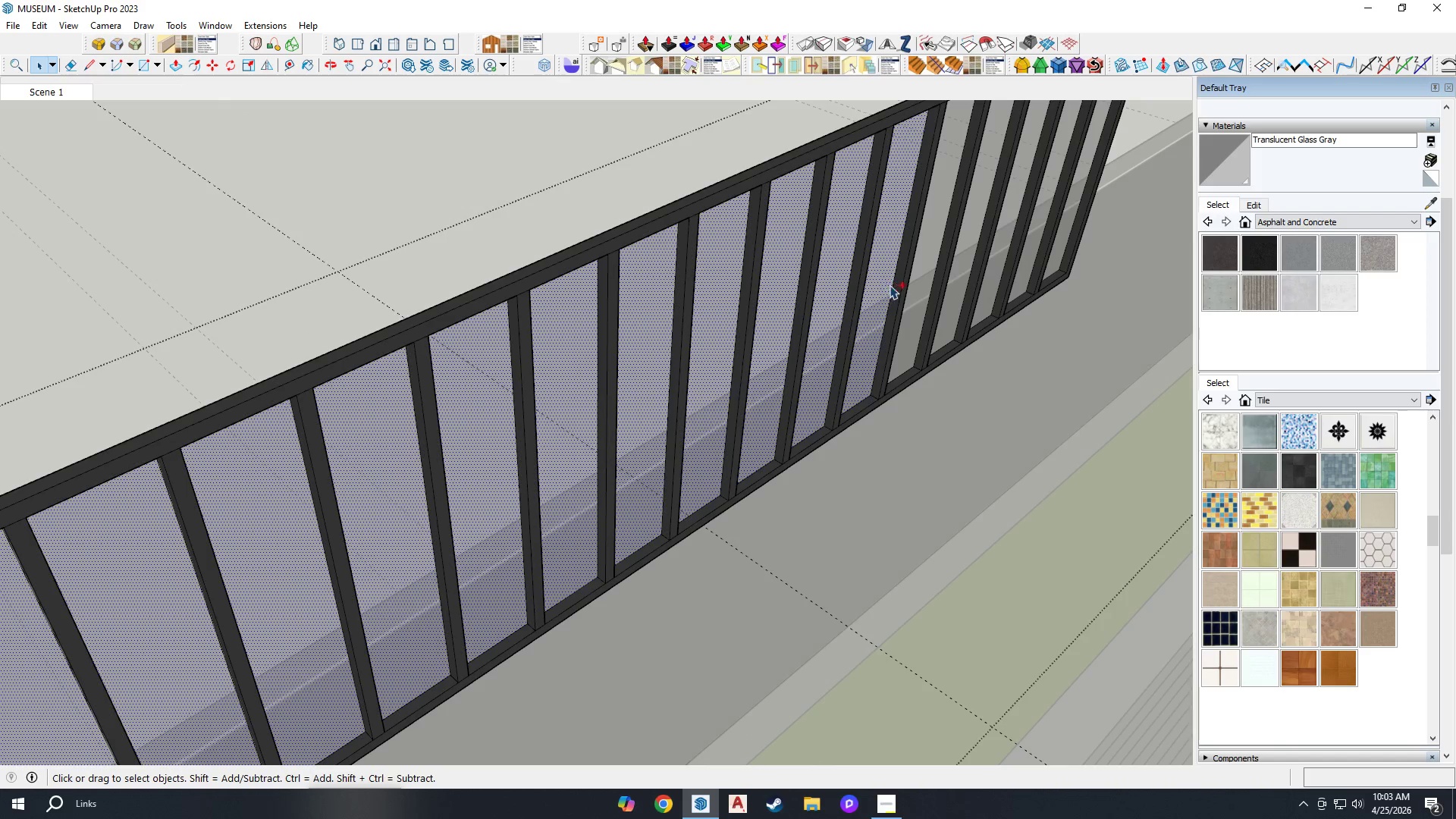 
hold_key(key=ControlLeft, duration=0.59)
left_click([927, 271])
 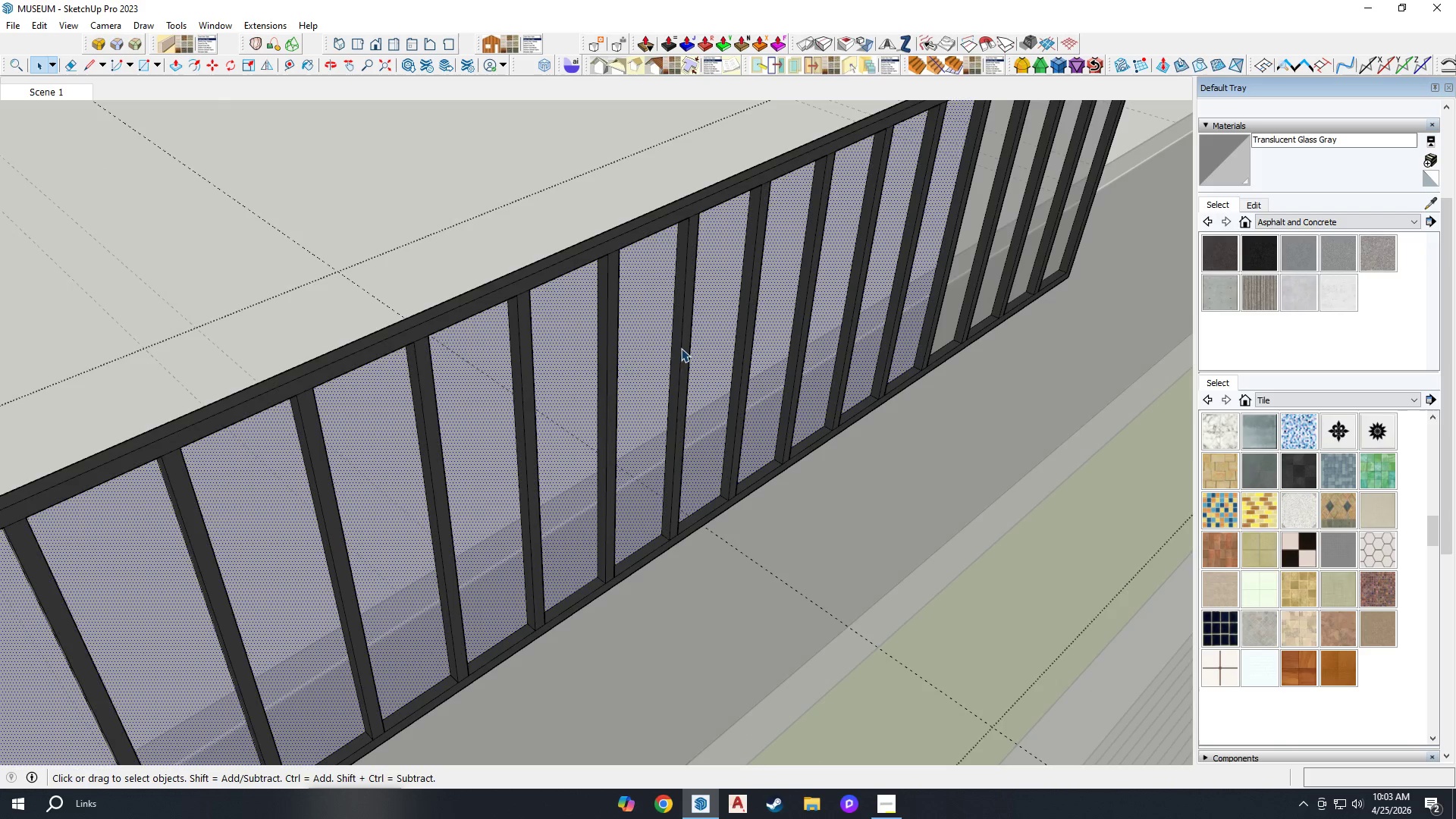 
scroll: coordinate [570, 375], scroll_direction: down, amount: 5.0
 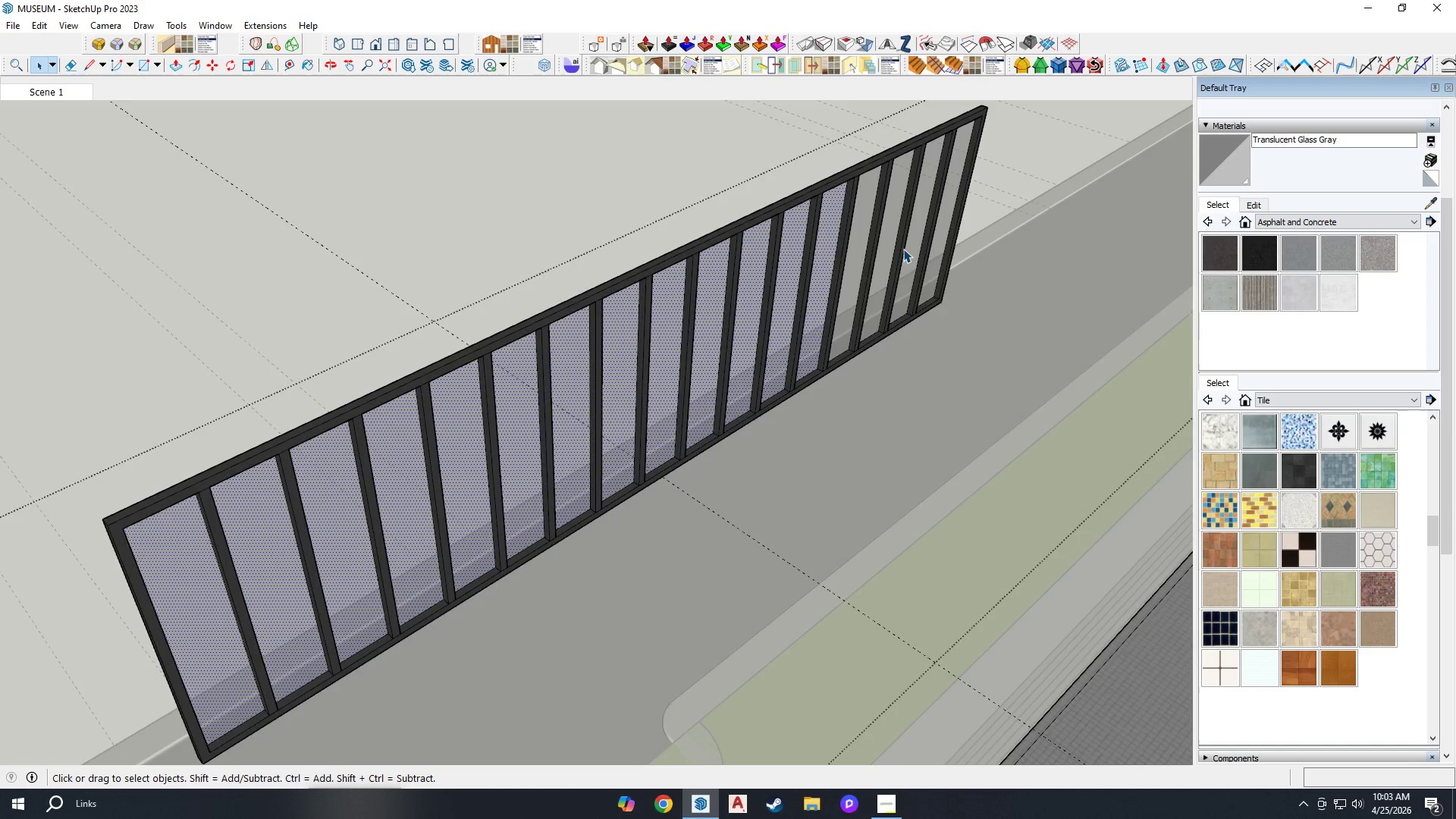 
hold_key(key=ControlLeft, duration=1.5)
left_click([962, 229])
 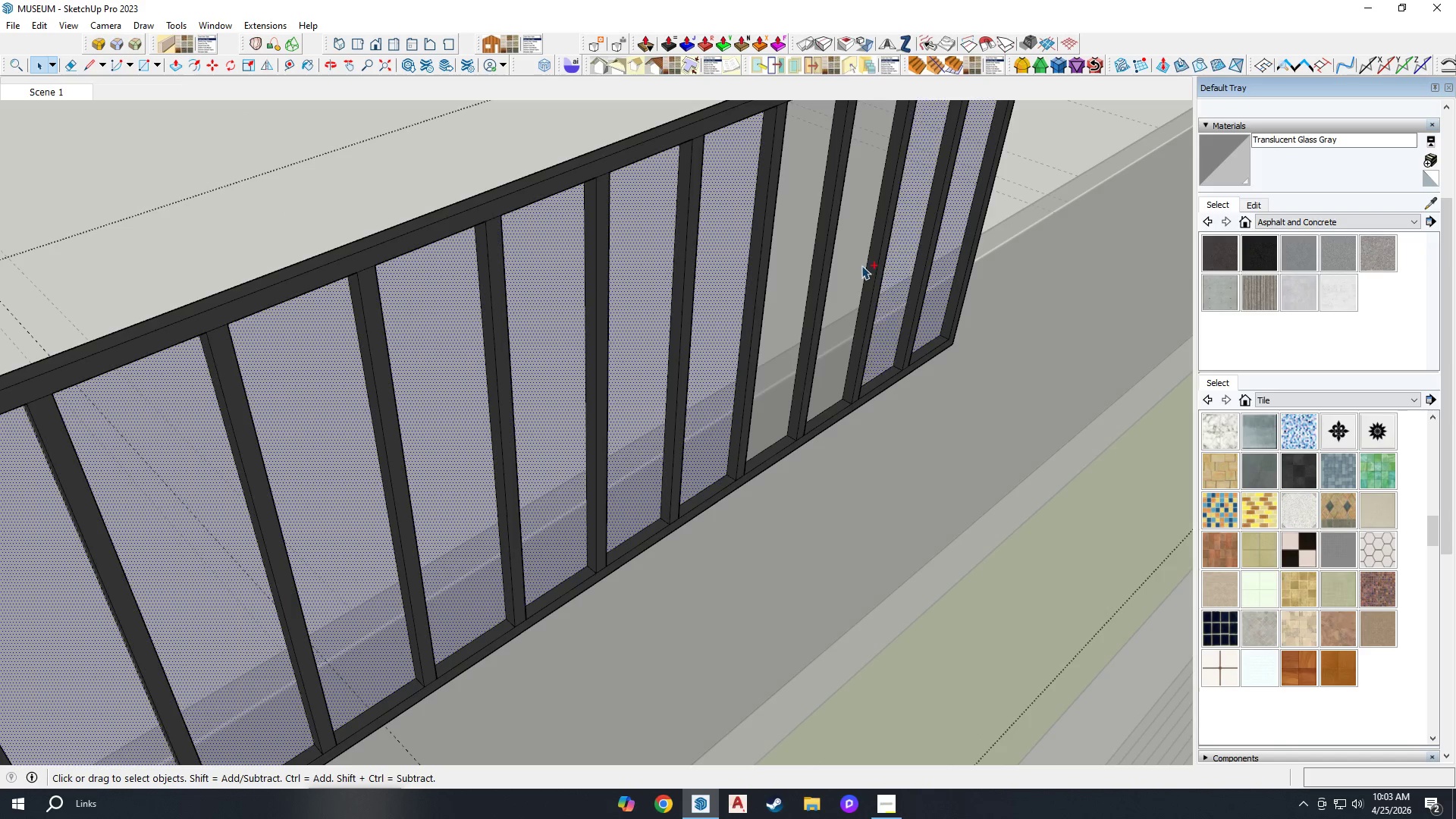 
scroll: coordinate [955, 234], scroll_direction: up, amount: 6.0
 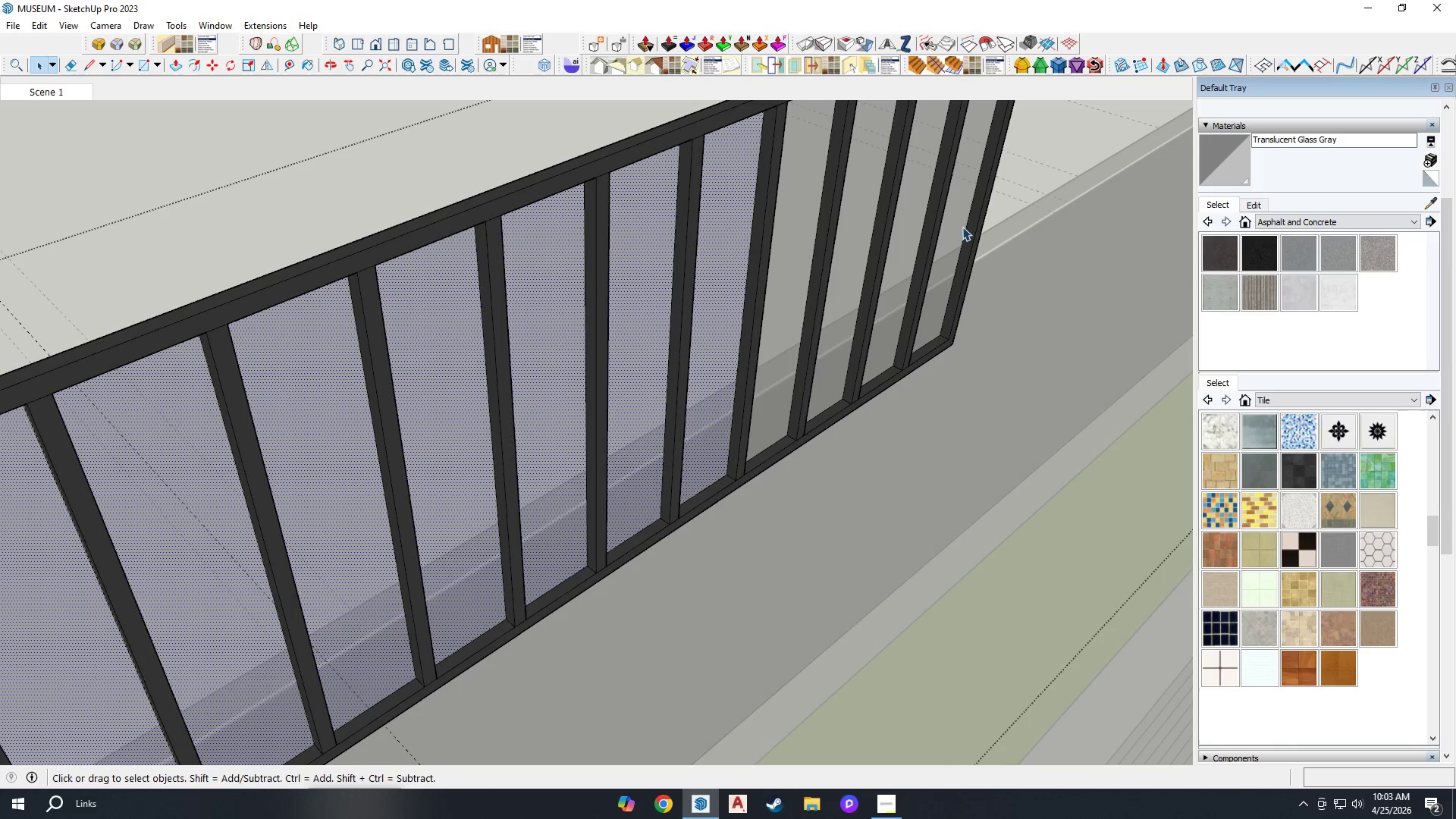 
triple_click([855, 265])
 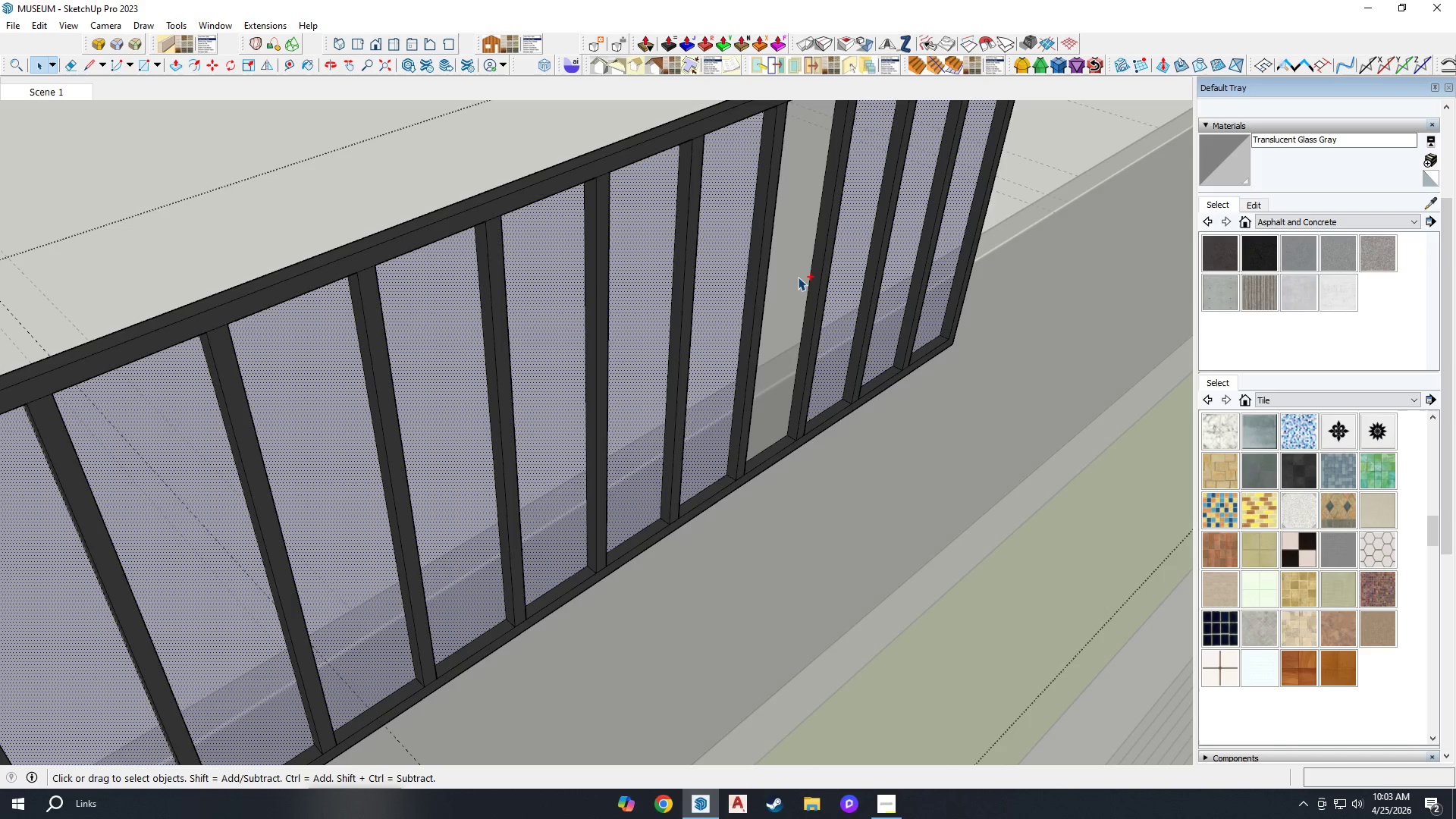 
triple_click([795, 278])
 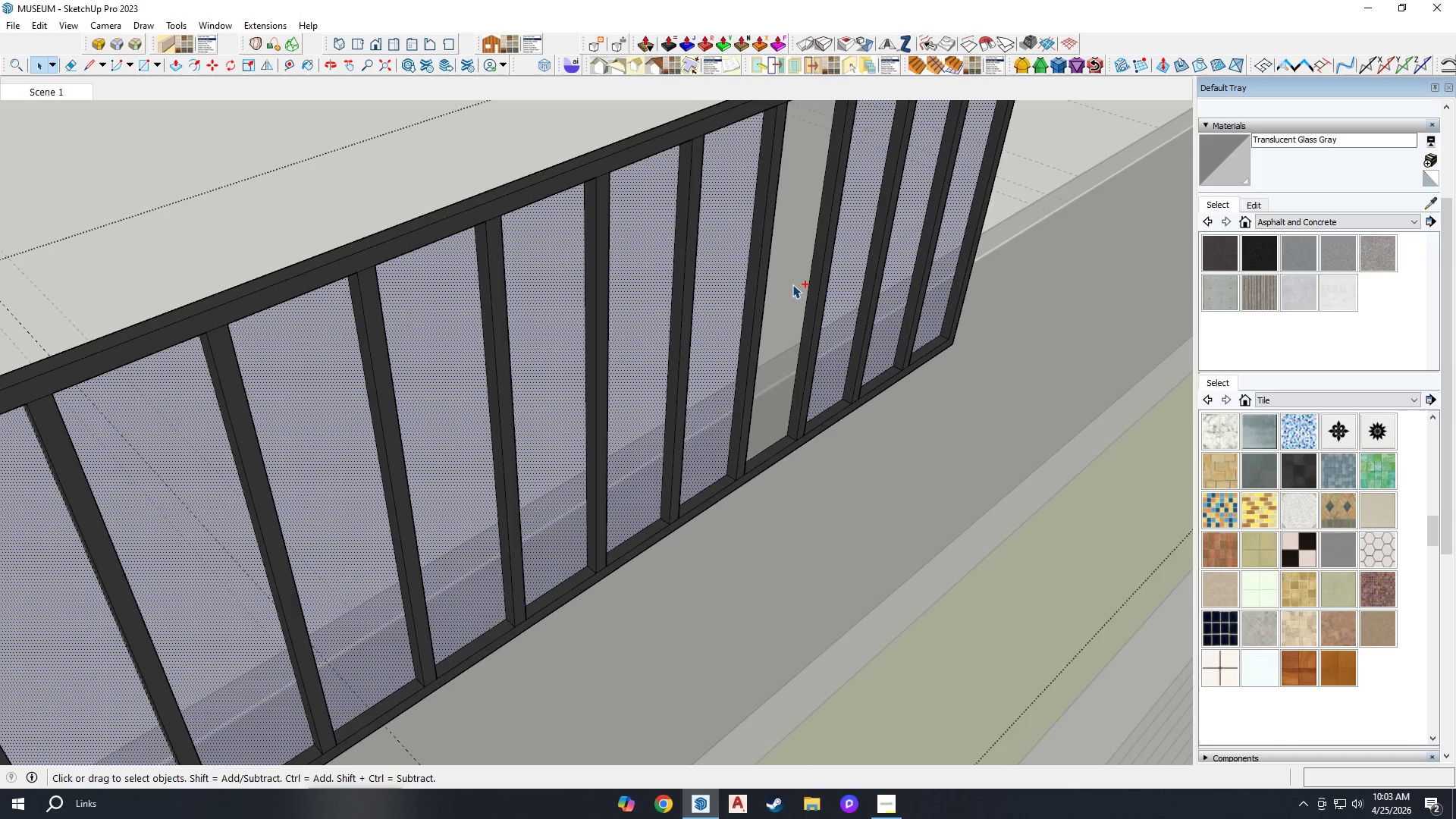 
key(Control+ControlLeft)
 